 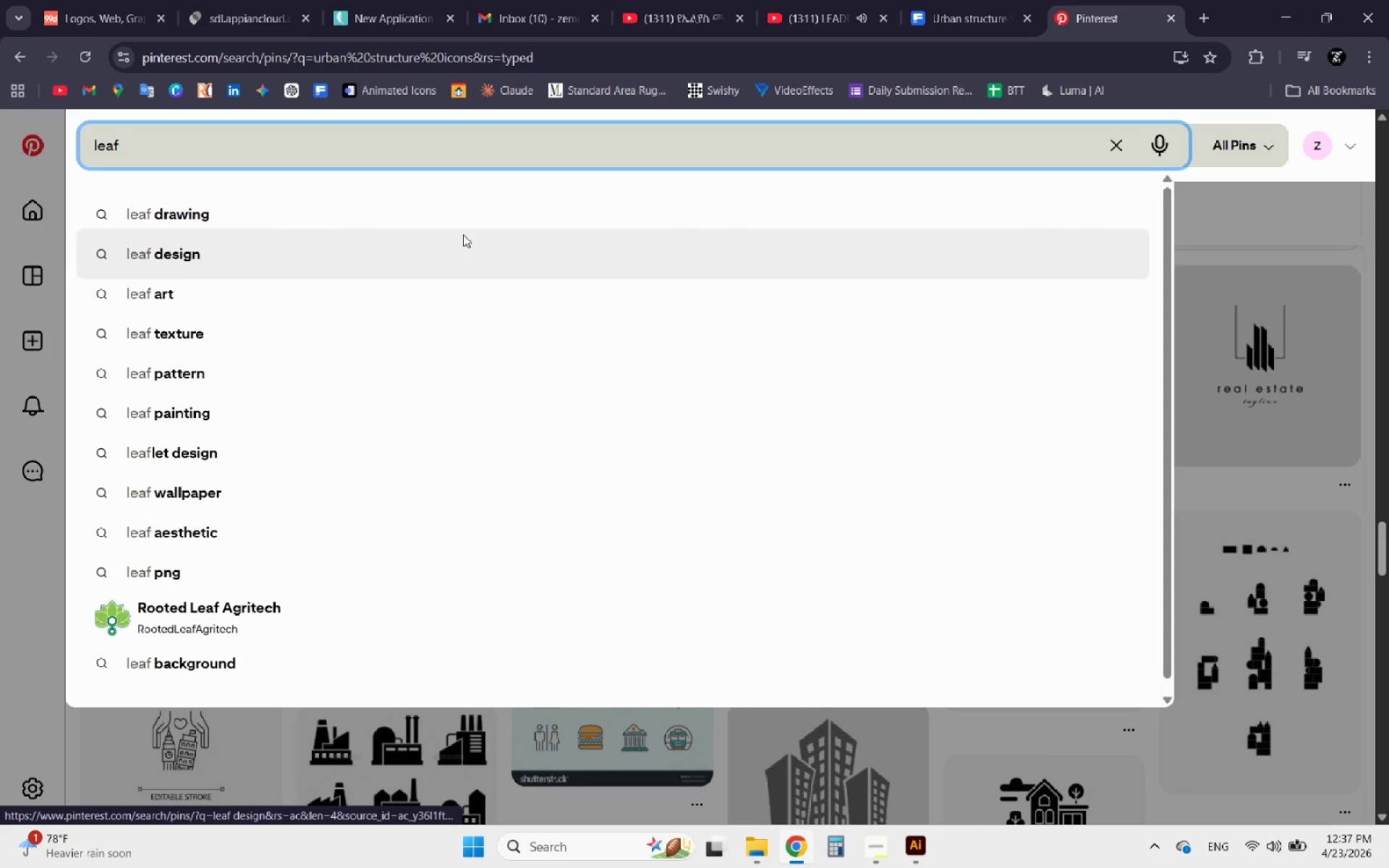 
left_click_drag(start_coordinate=[259, 153], to_coordinate=[34, 153])
 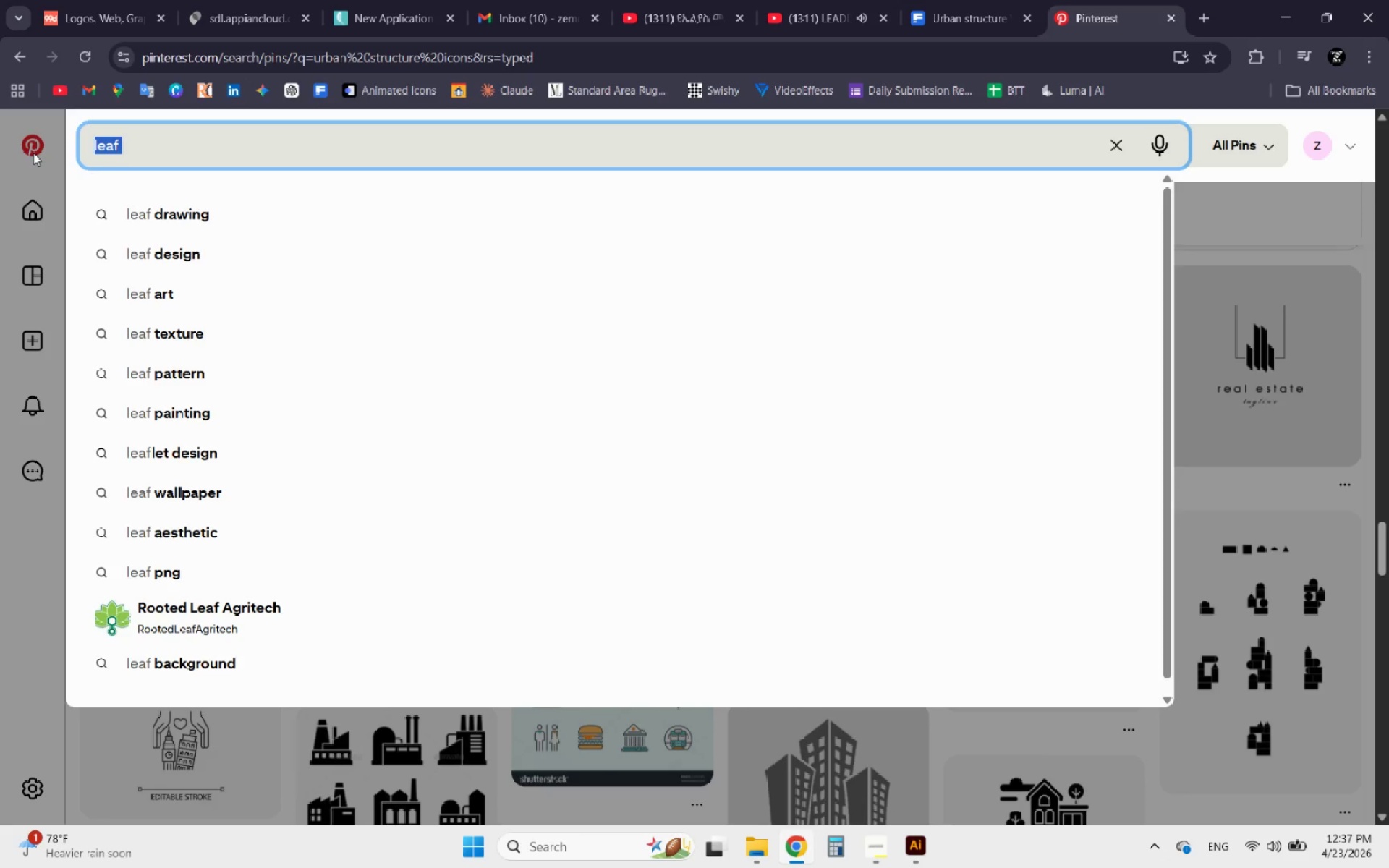 
key(Control+V)
 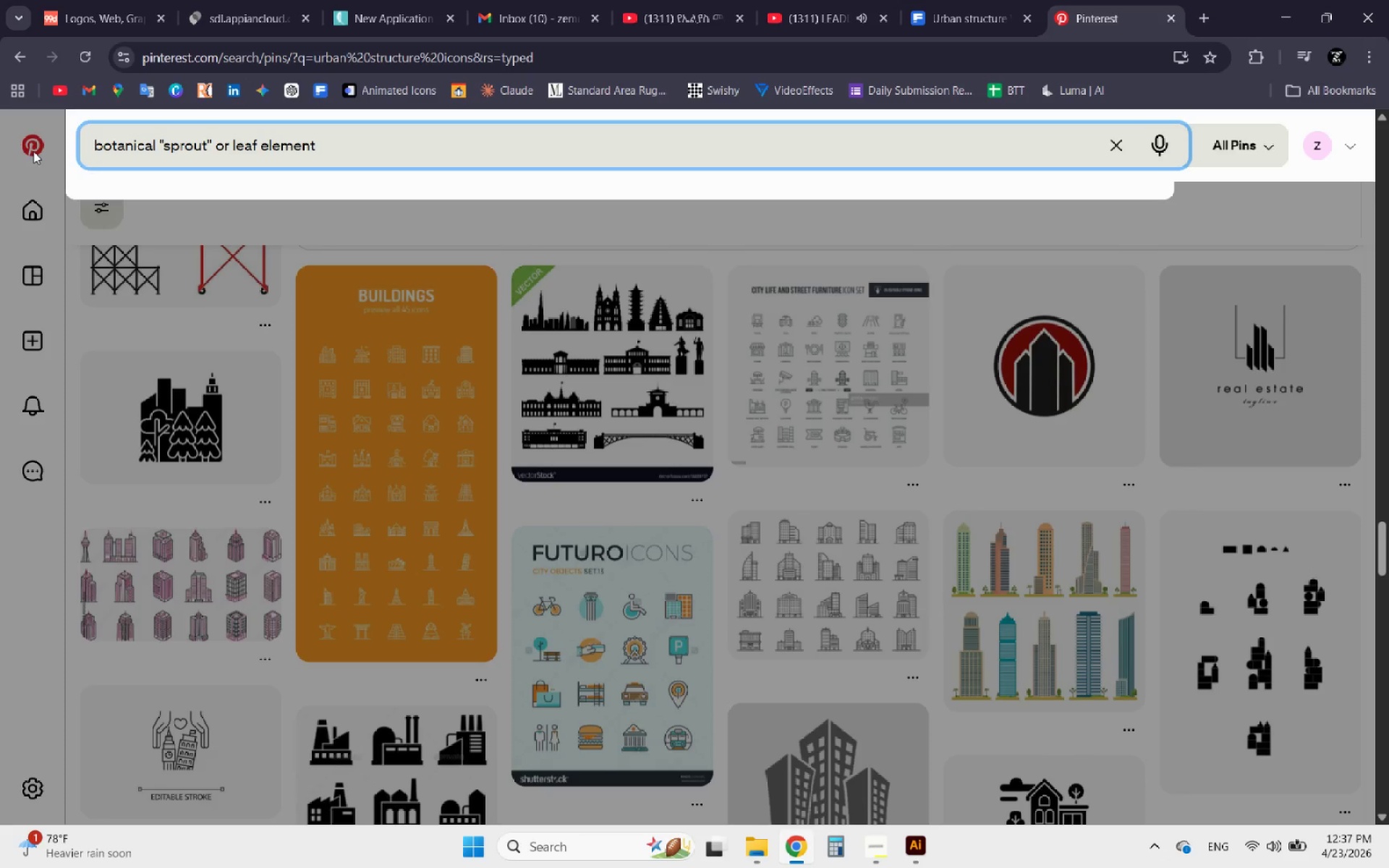 
key(Enter)
 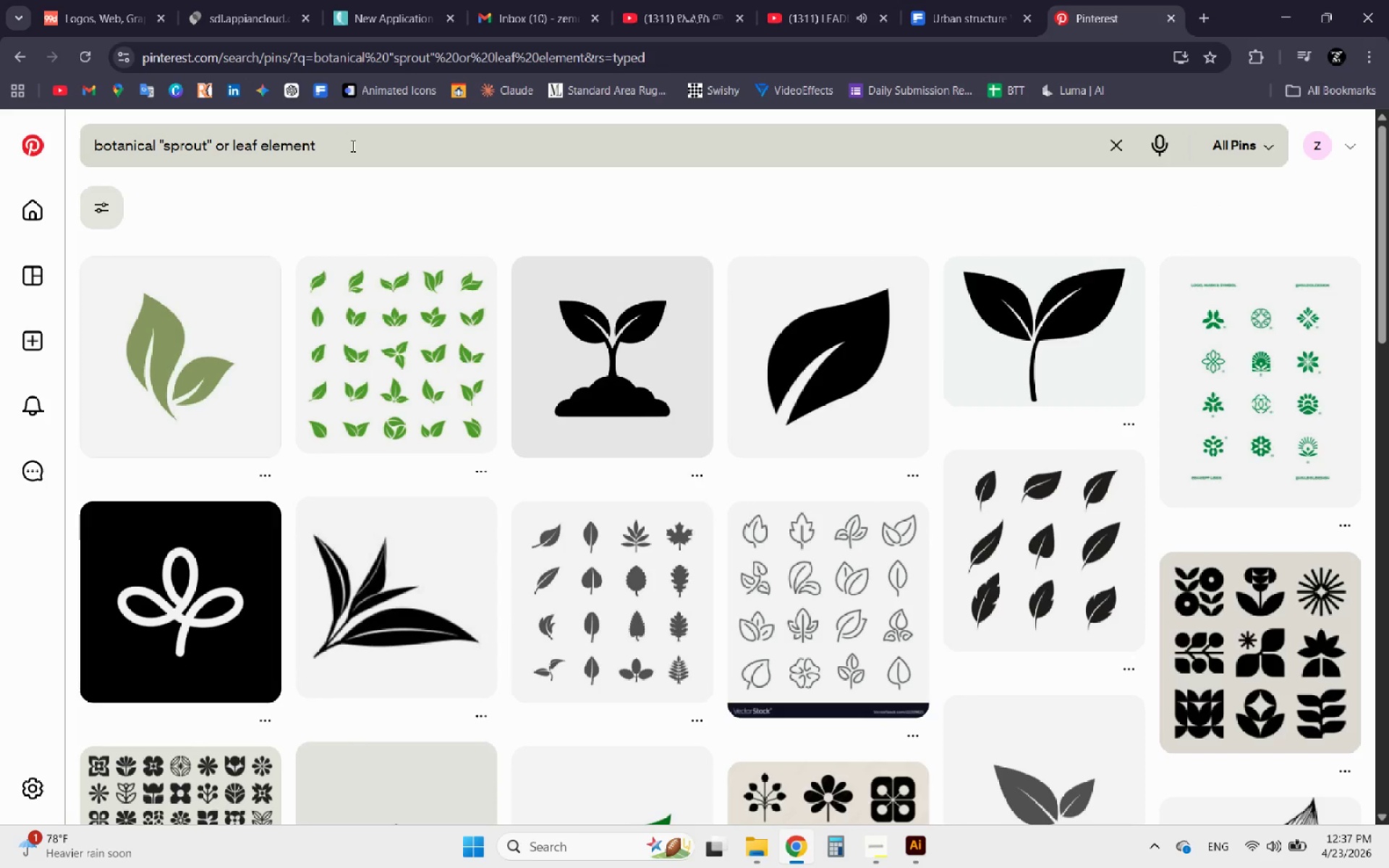 
wait(6.0)
 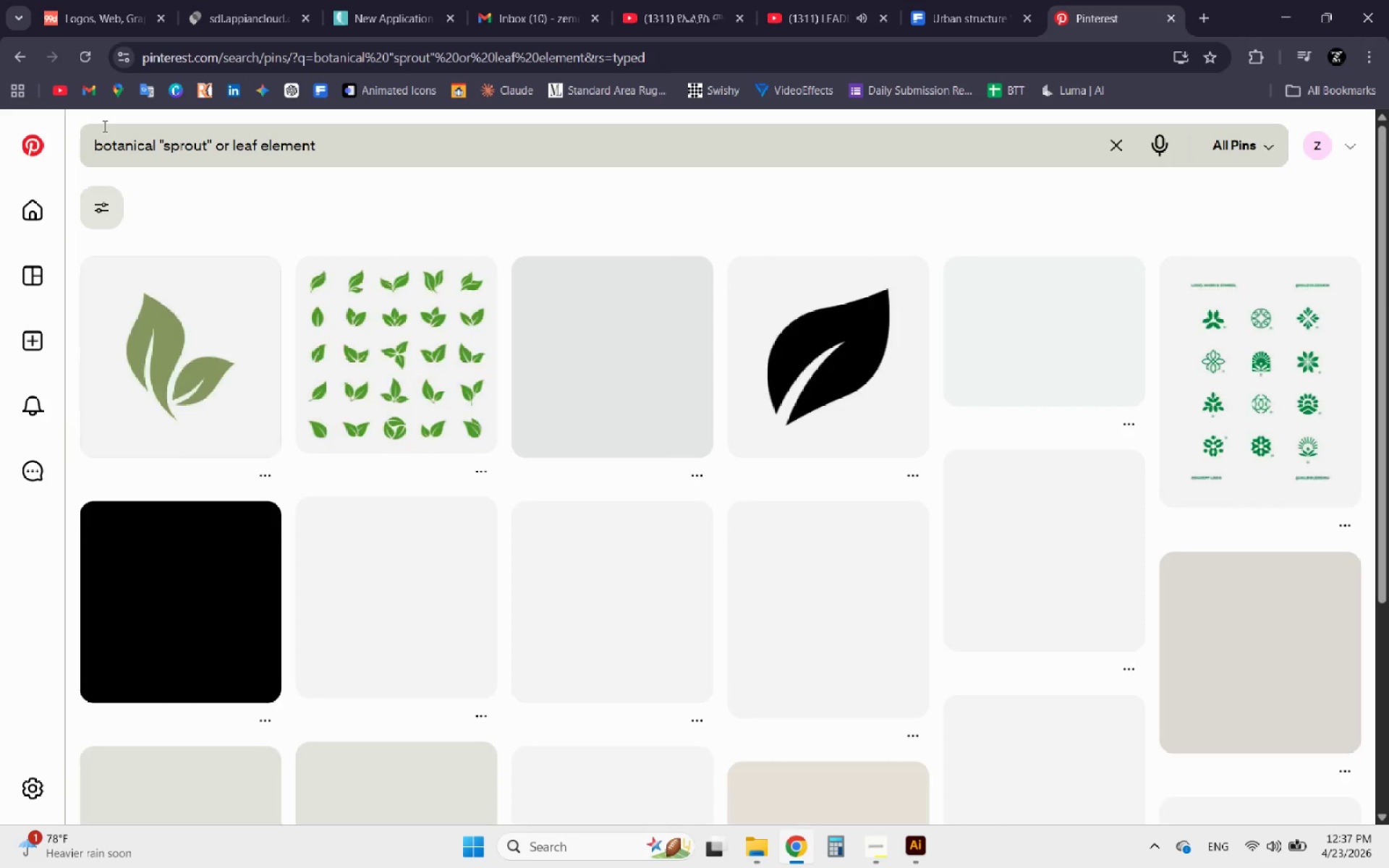 
scroll: coordinate [352, 145], scroll_direction: down, amount: 1.0
 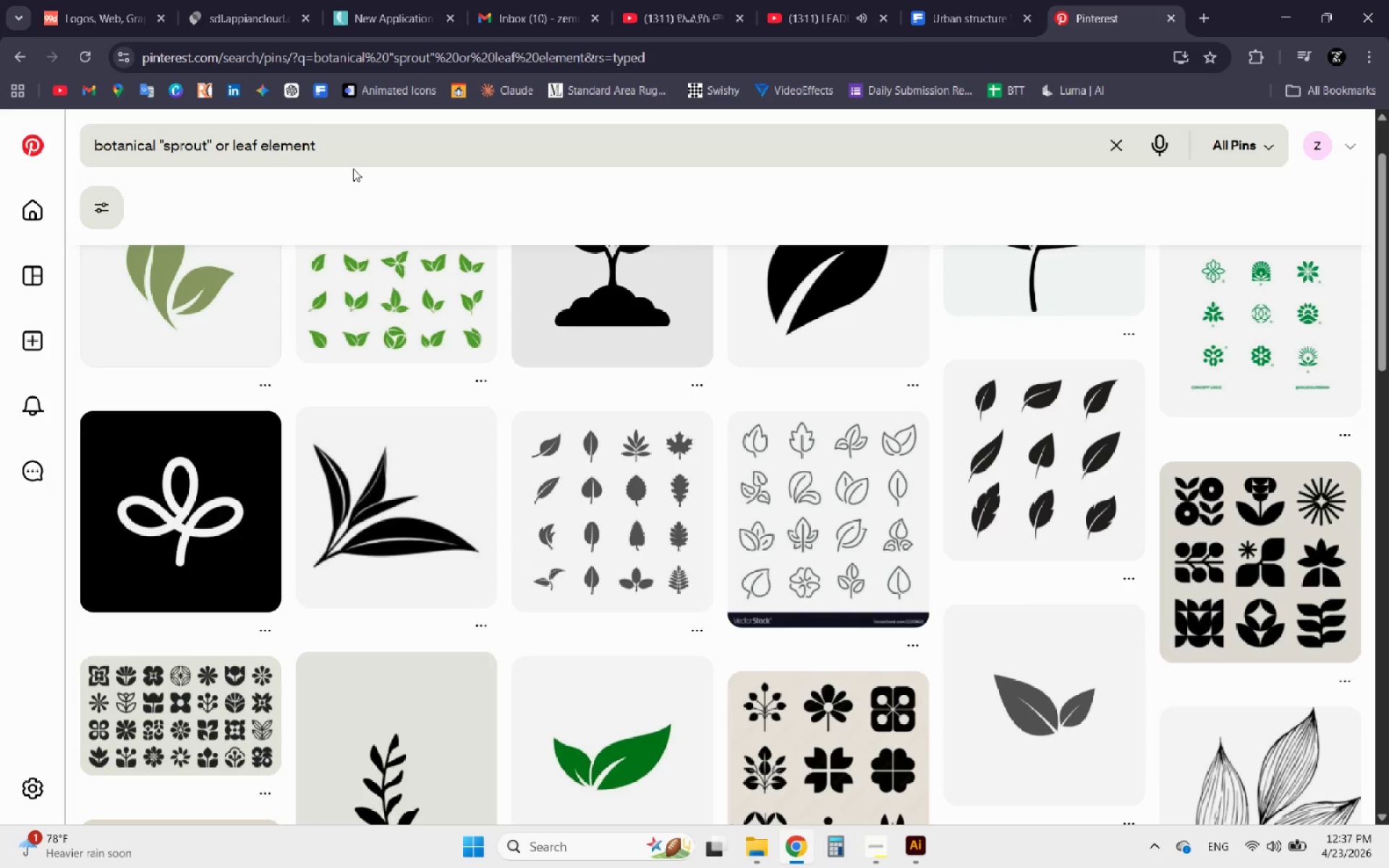 
wait(5.75)
 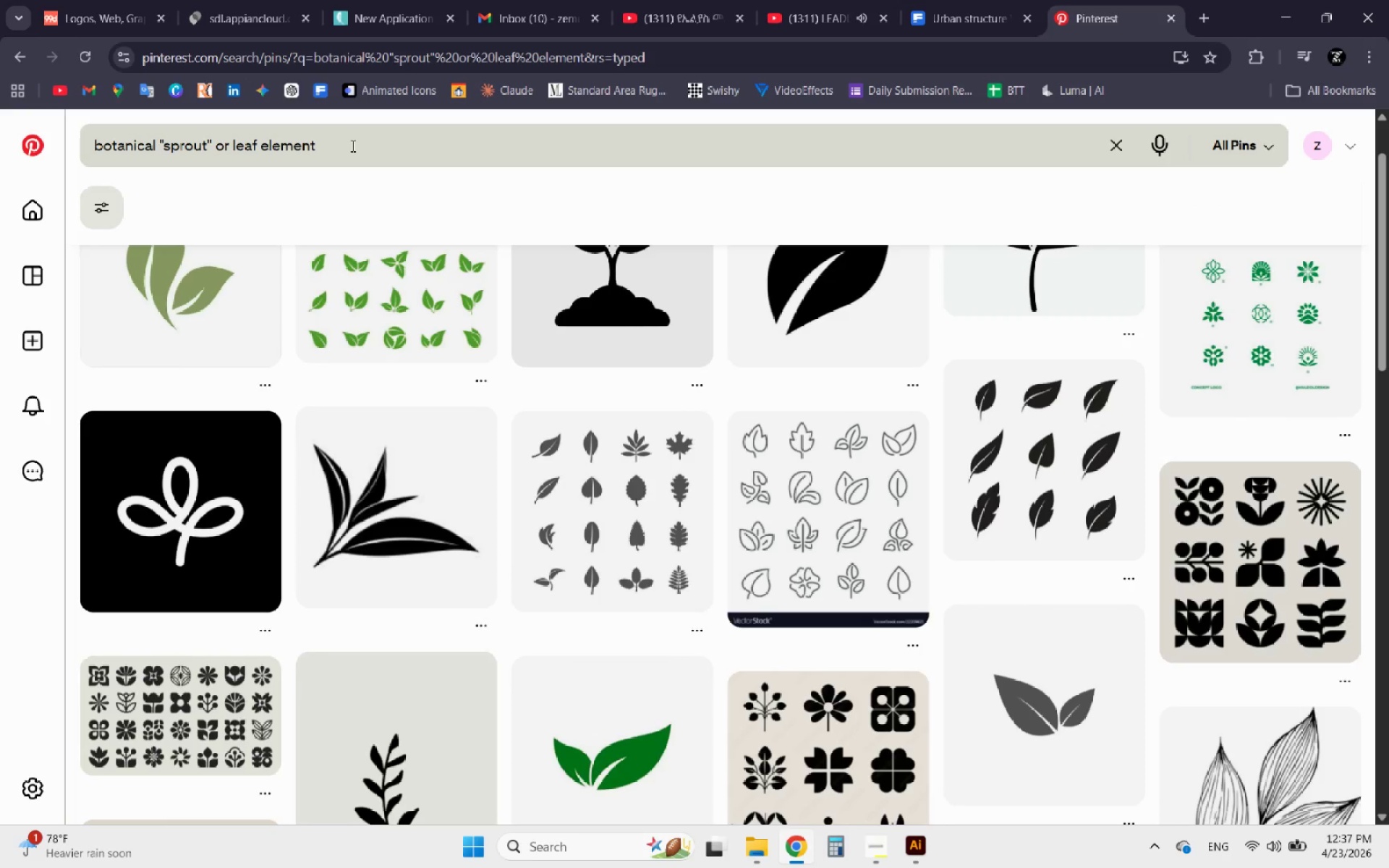 
left_click([1199, 568])
 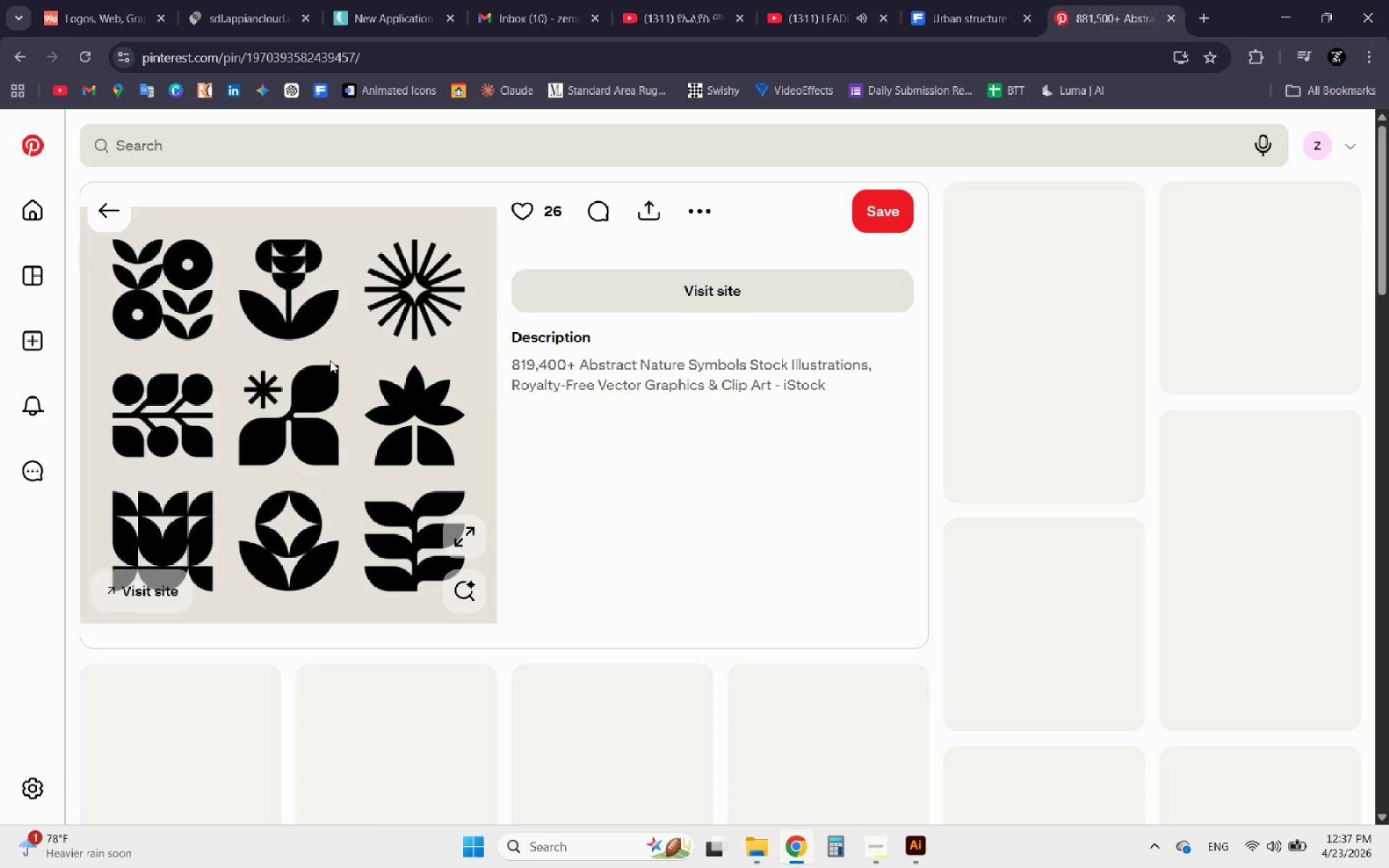 
right_click([328, 359])
 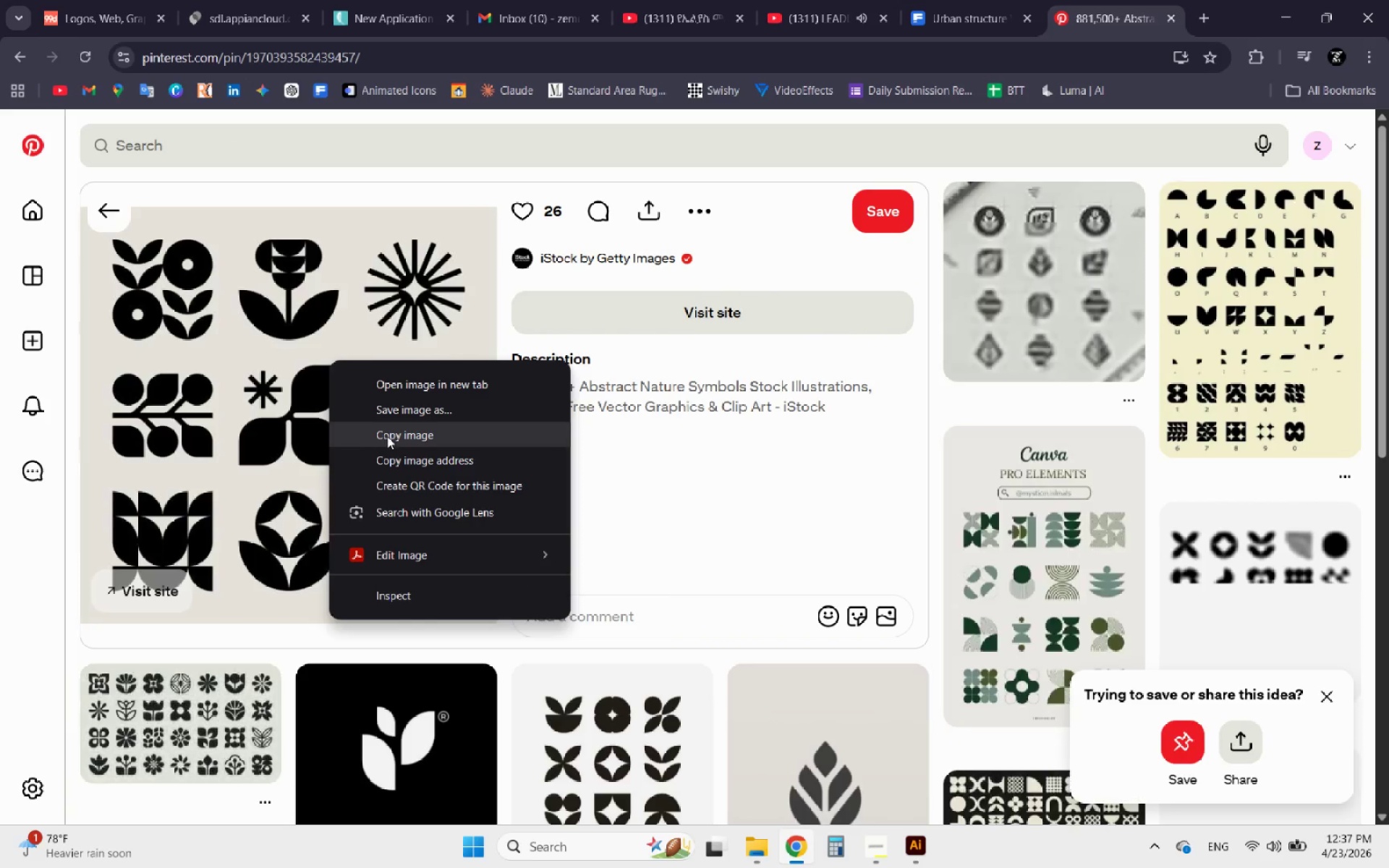 
left_click([394, 436])
 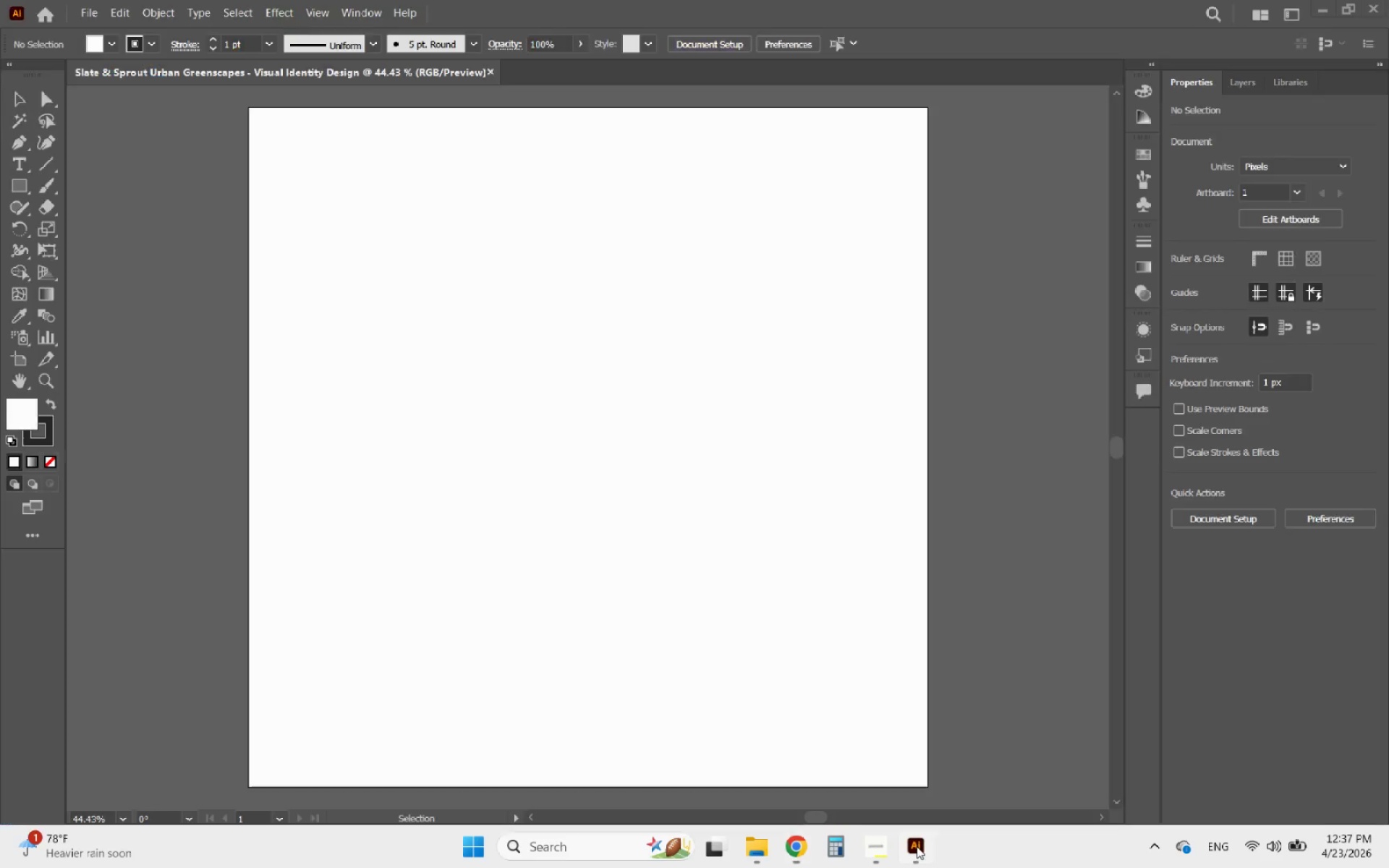 
key(Control+V)
 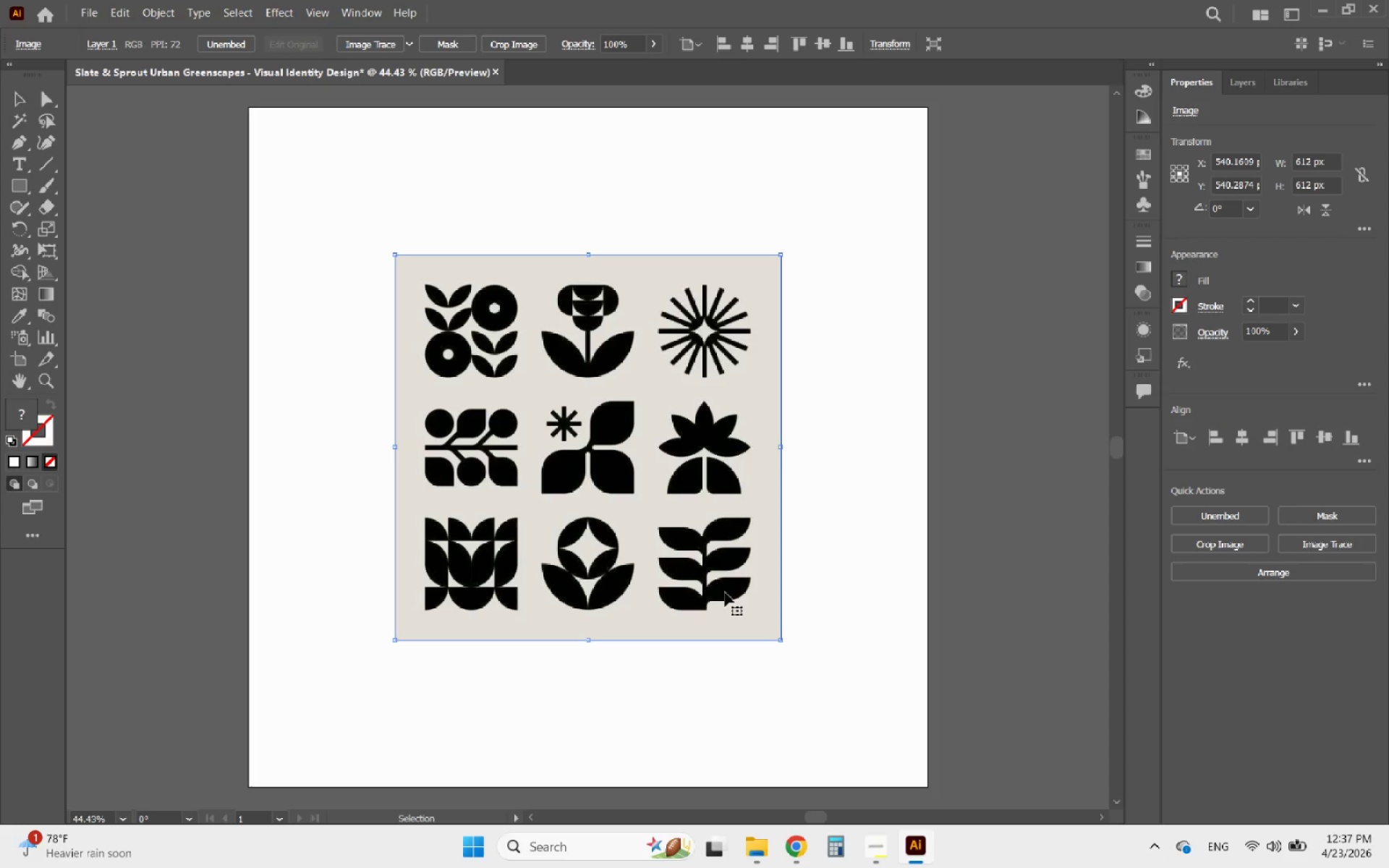 
hold_key(key=AltLeft, duration=0.44)
scroll: coordinate [725, 592], scroll_direction: down, amount: 2.0
 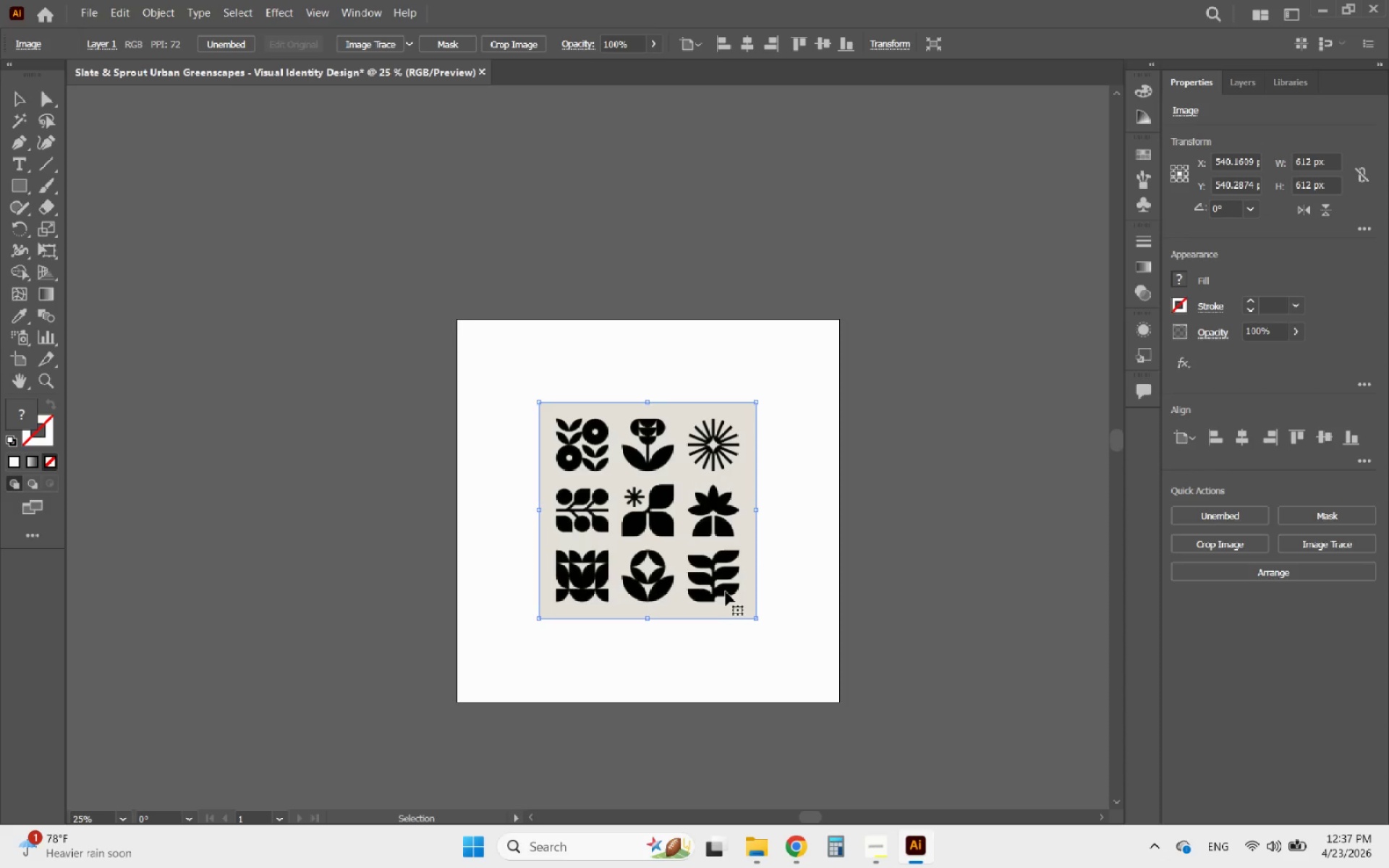 
left_click_drag(start_coordinate=[726, 589], to_coordinate=[645, 506])
 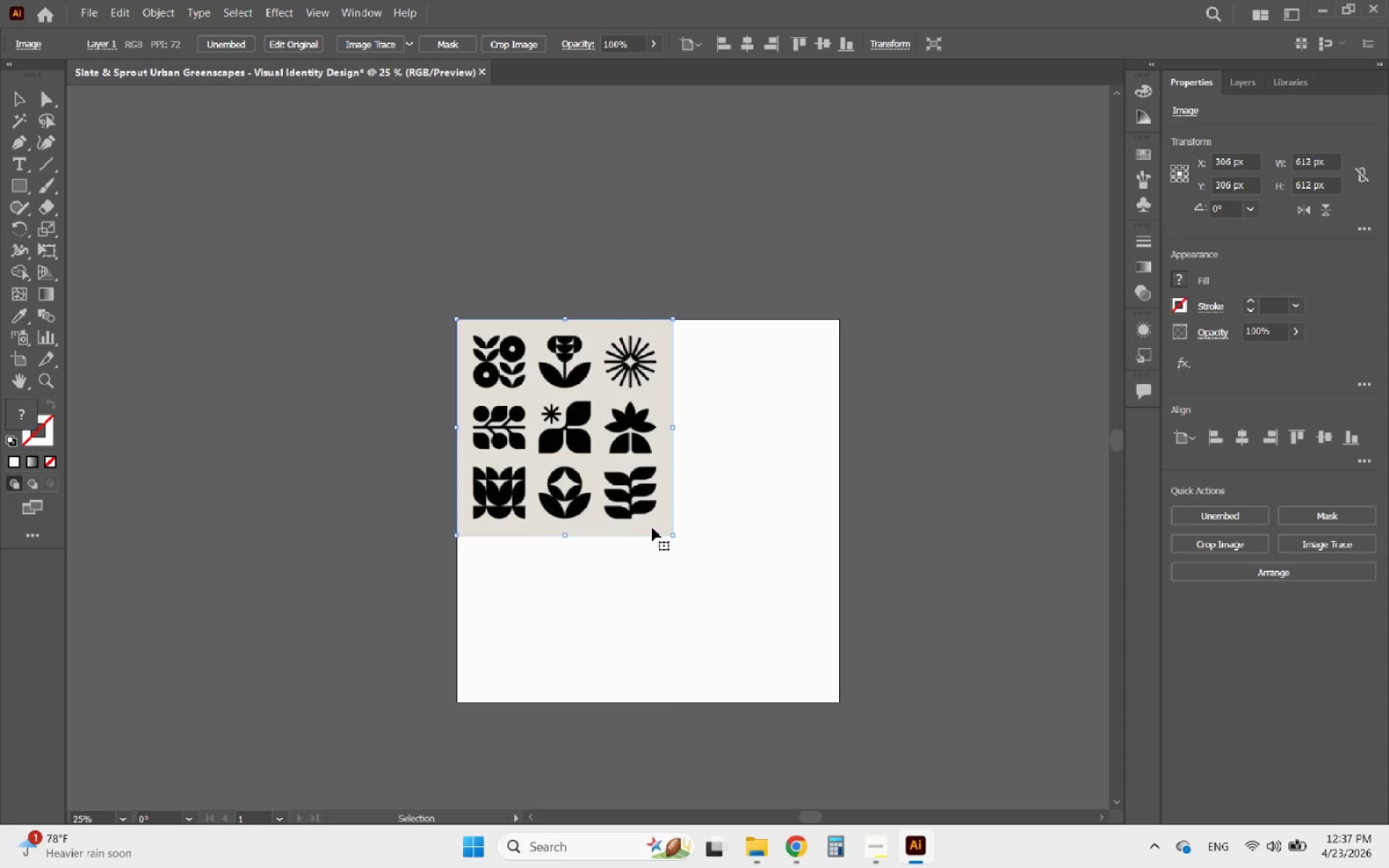 
hold_key(key=ShiftLeft, duration=3.67)
left_click_drag(start_coordinate=[669, 535], to_coordinate=[841, 716])
 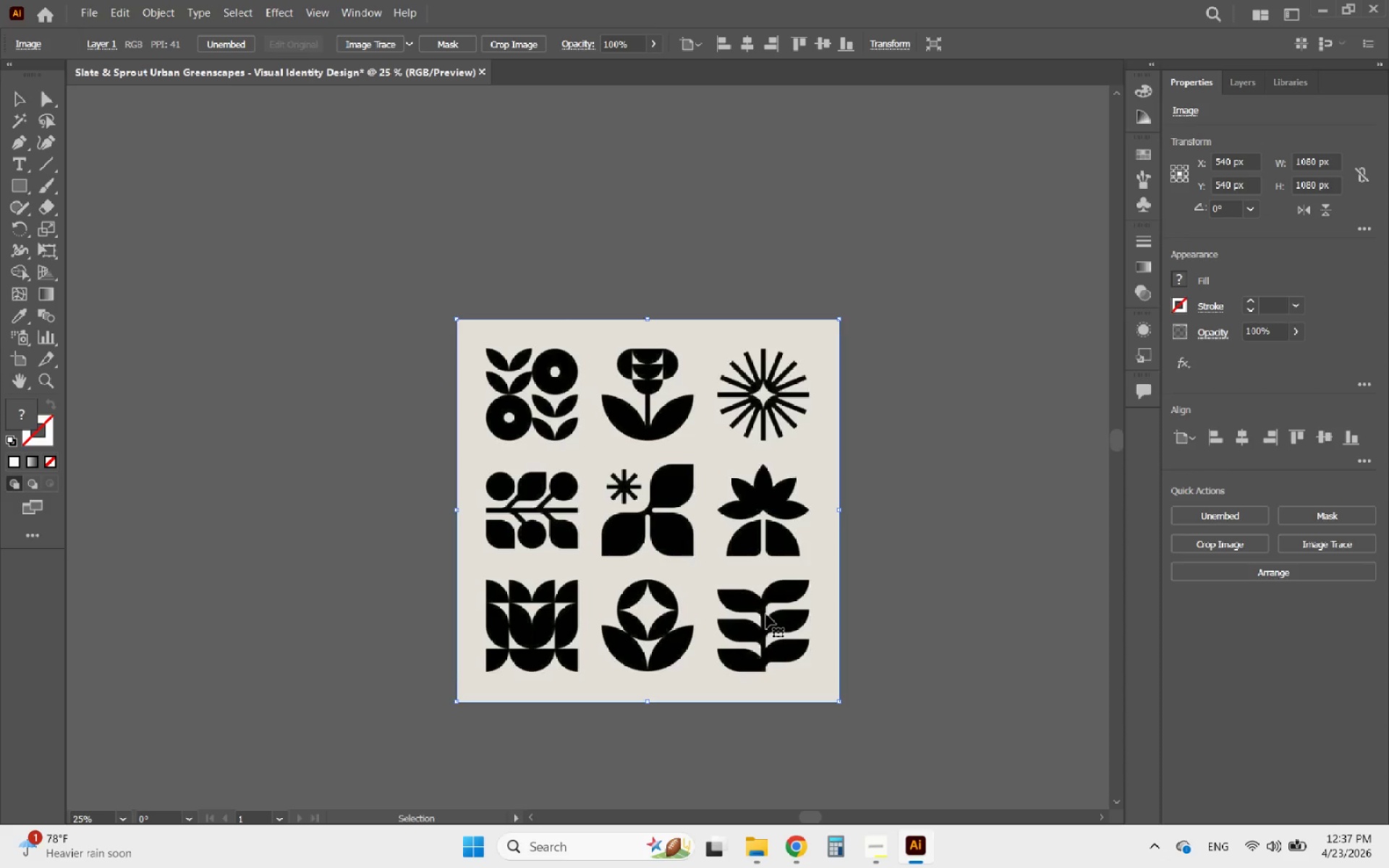 
left_click_drag(start_coordinate=[763, 610], to_coordinate=[332, 389])
 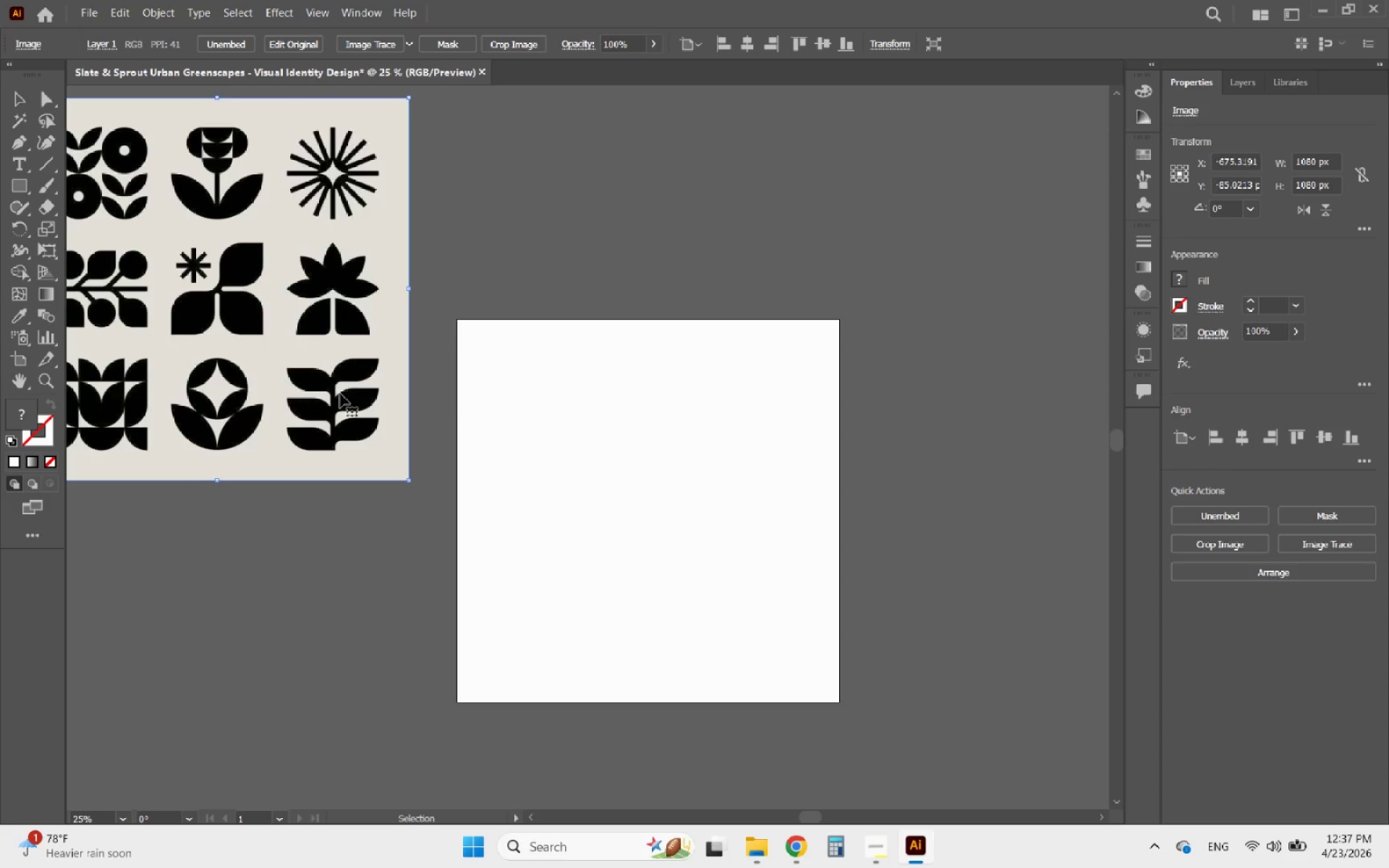 
hold_key(key=AltLeft, duration=0.41)
 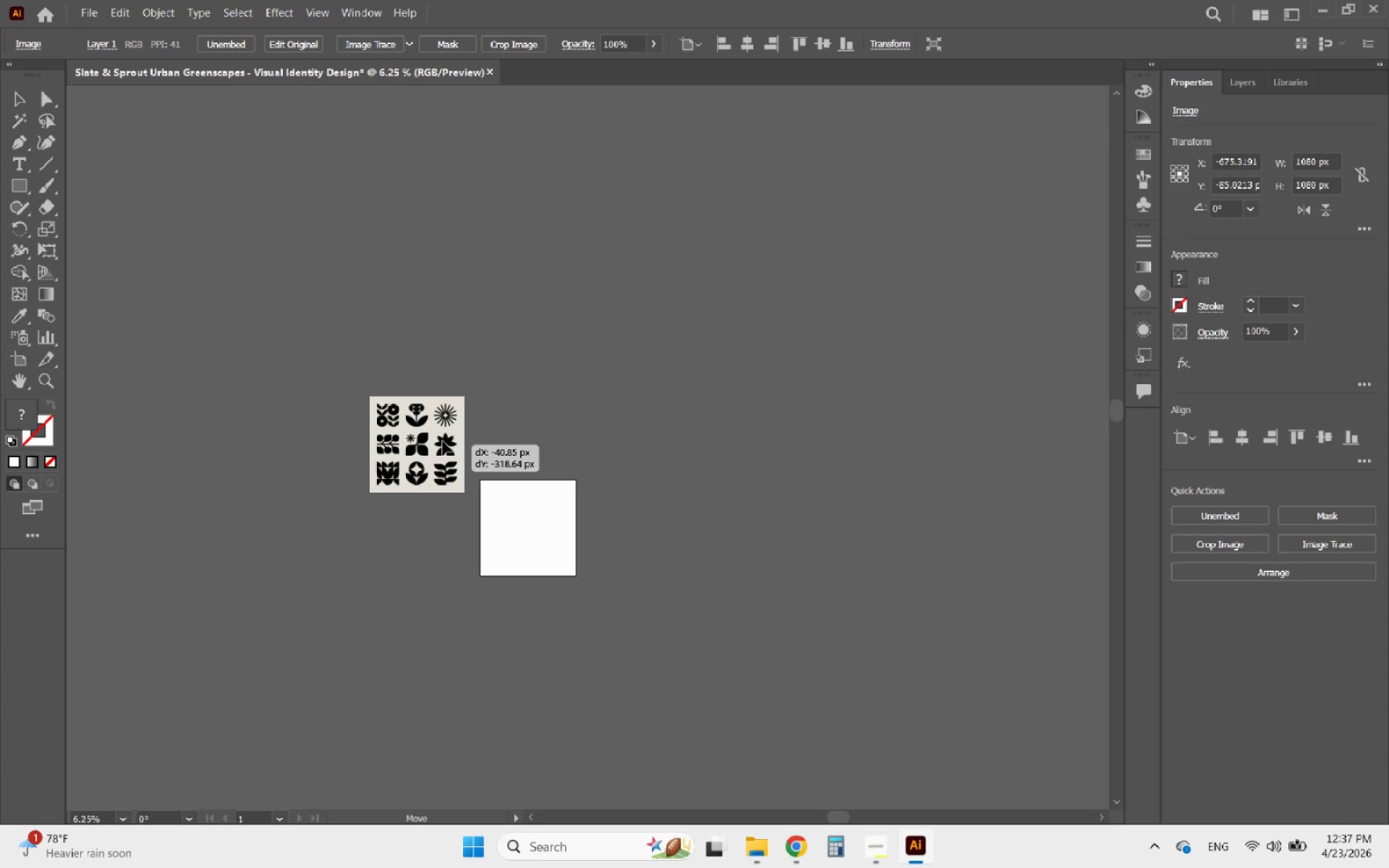 
left_click_drag(start_coordinate=[446, 473], to_coordinate=[444, 528])
 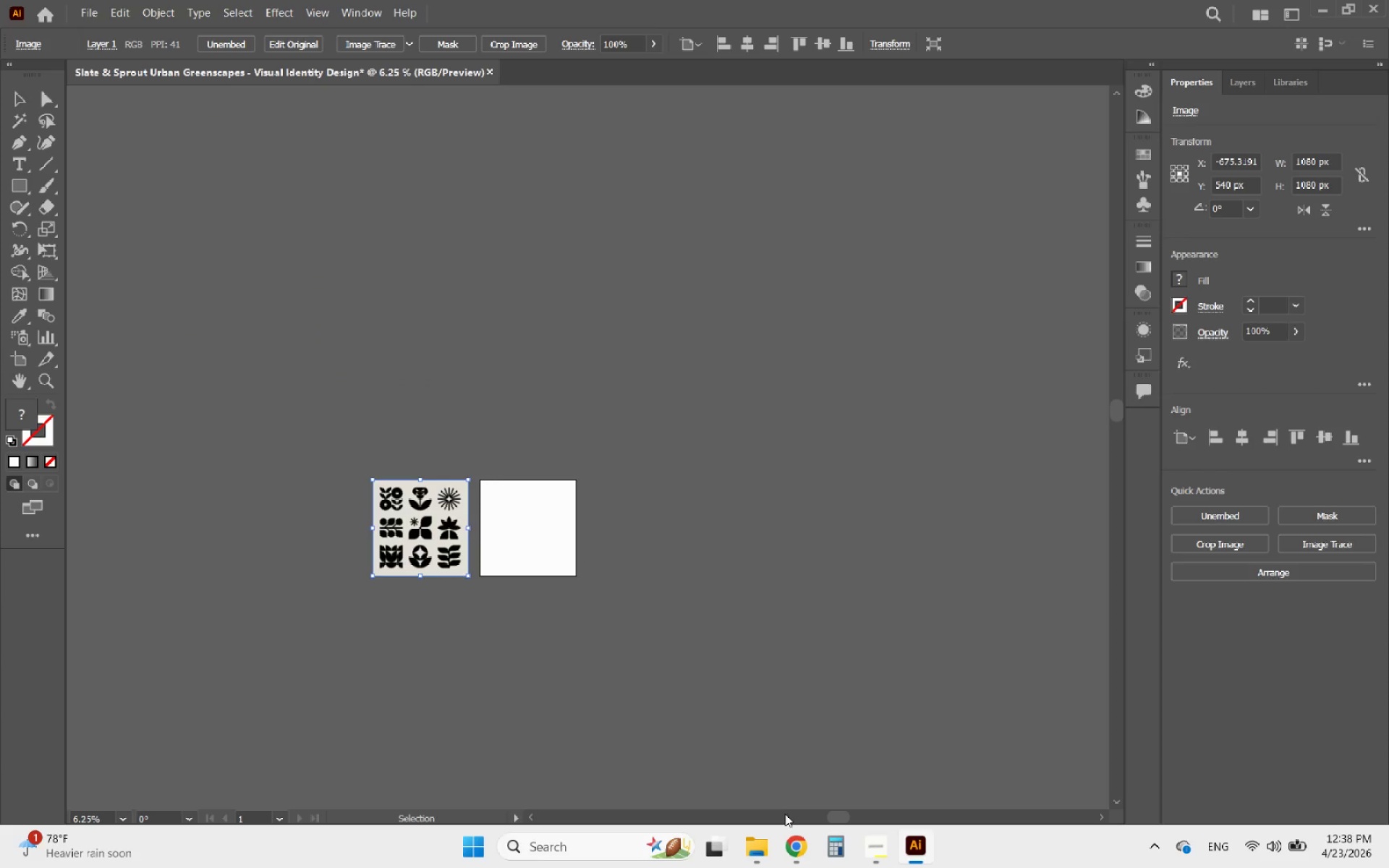 
scroll: coordinate [487, 534], scroll_direction: down, amount: 5.0
 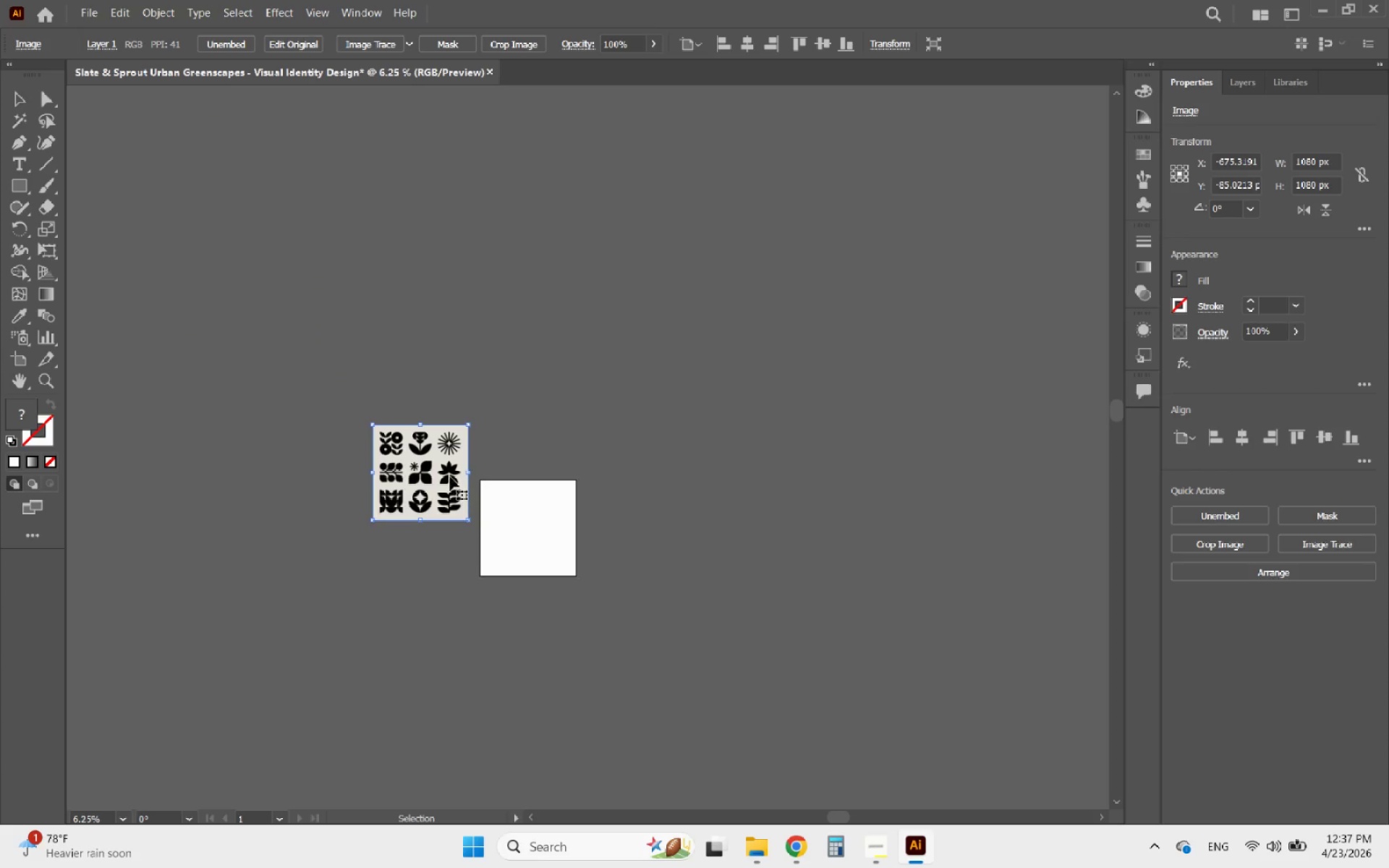 
left_click([795, 840])
 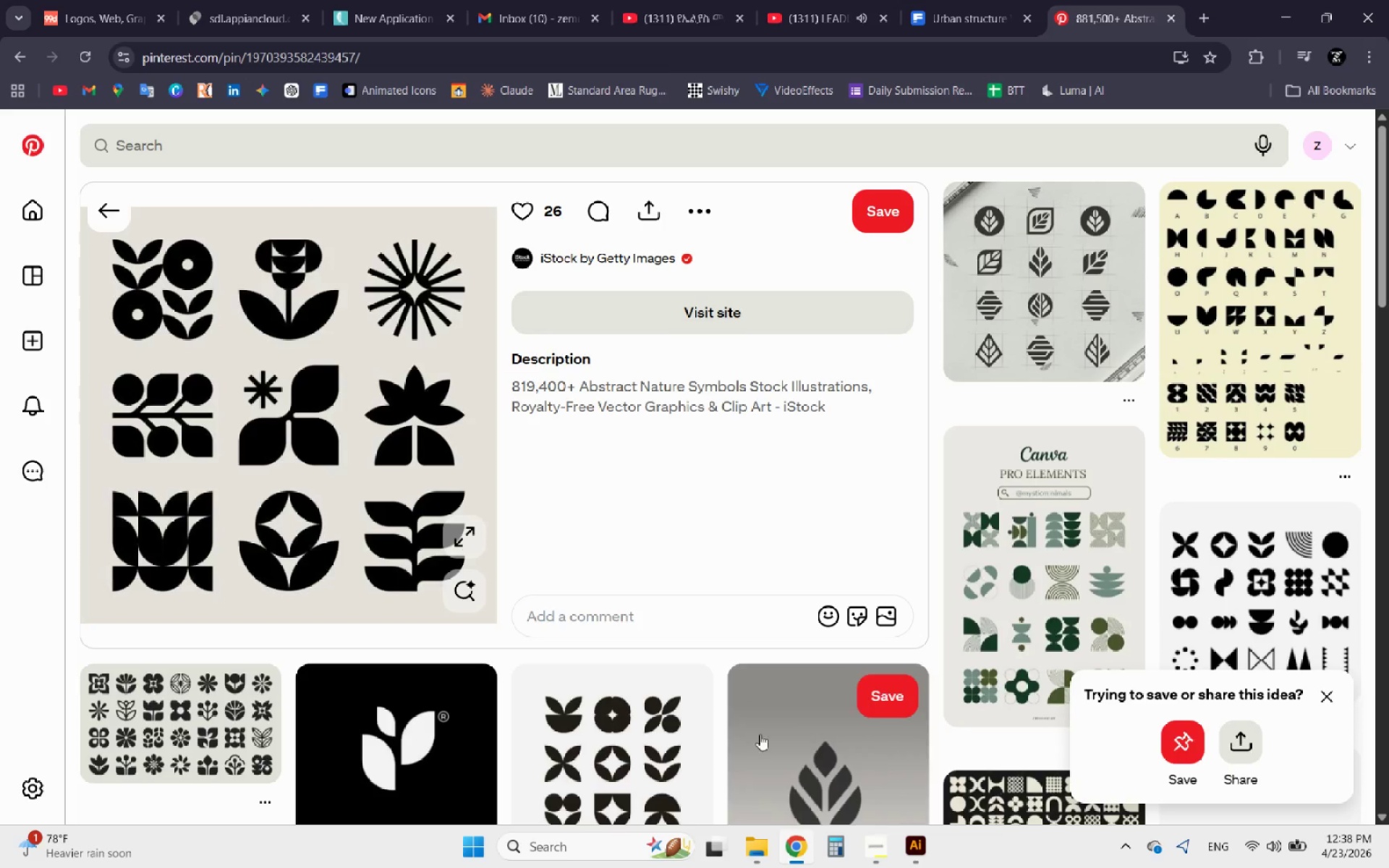 
scroll: coordinate [648, 522], scroll_direction: down, amount: 8.0
 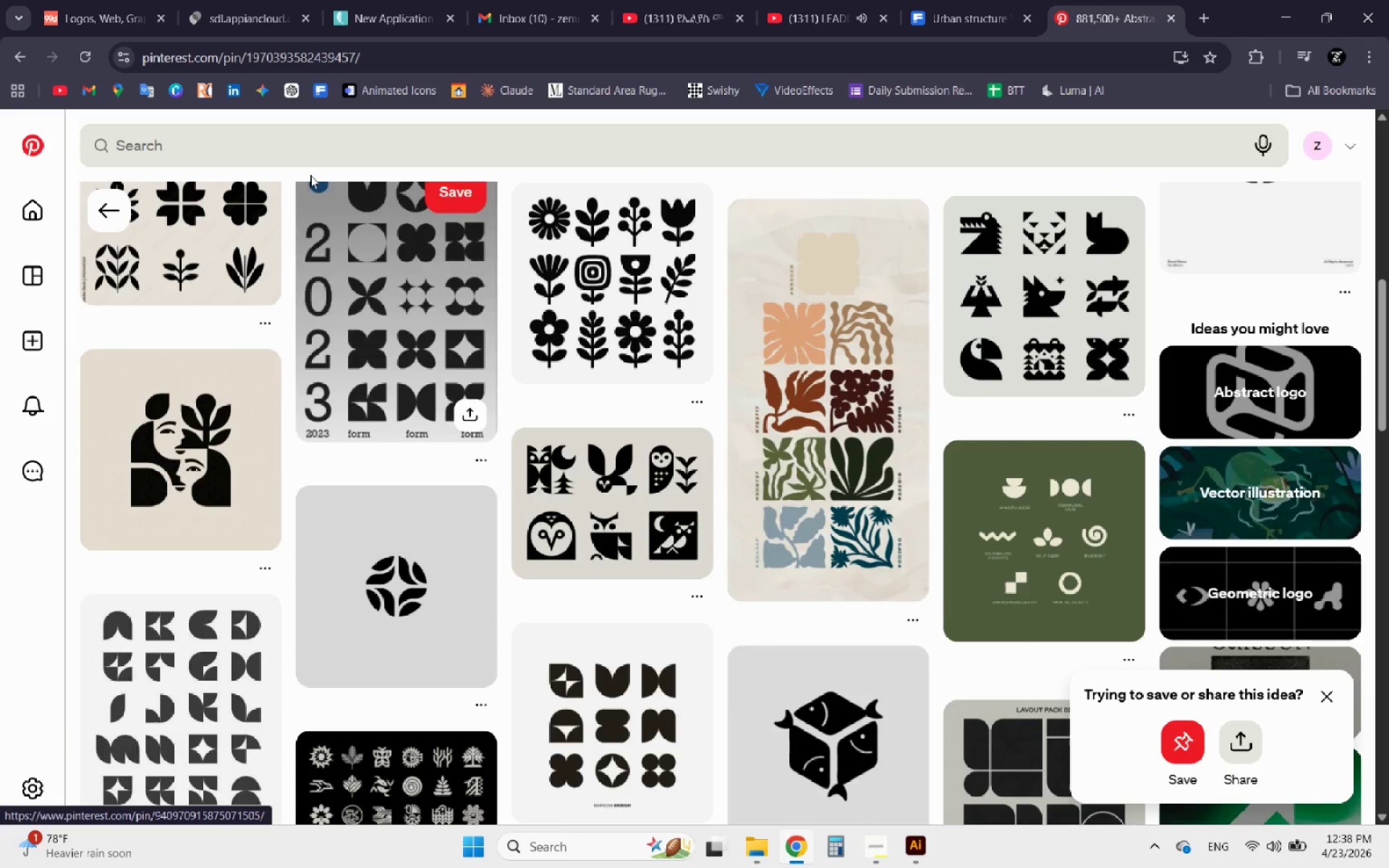 
mouse_move([259, 260])
 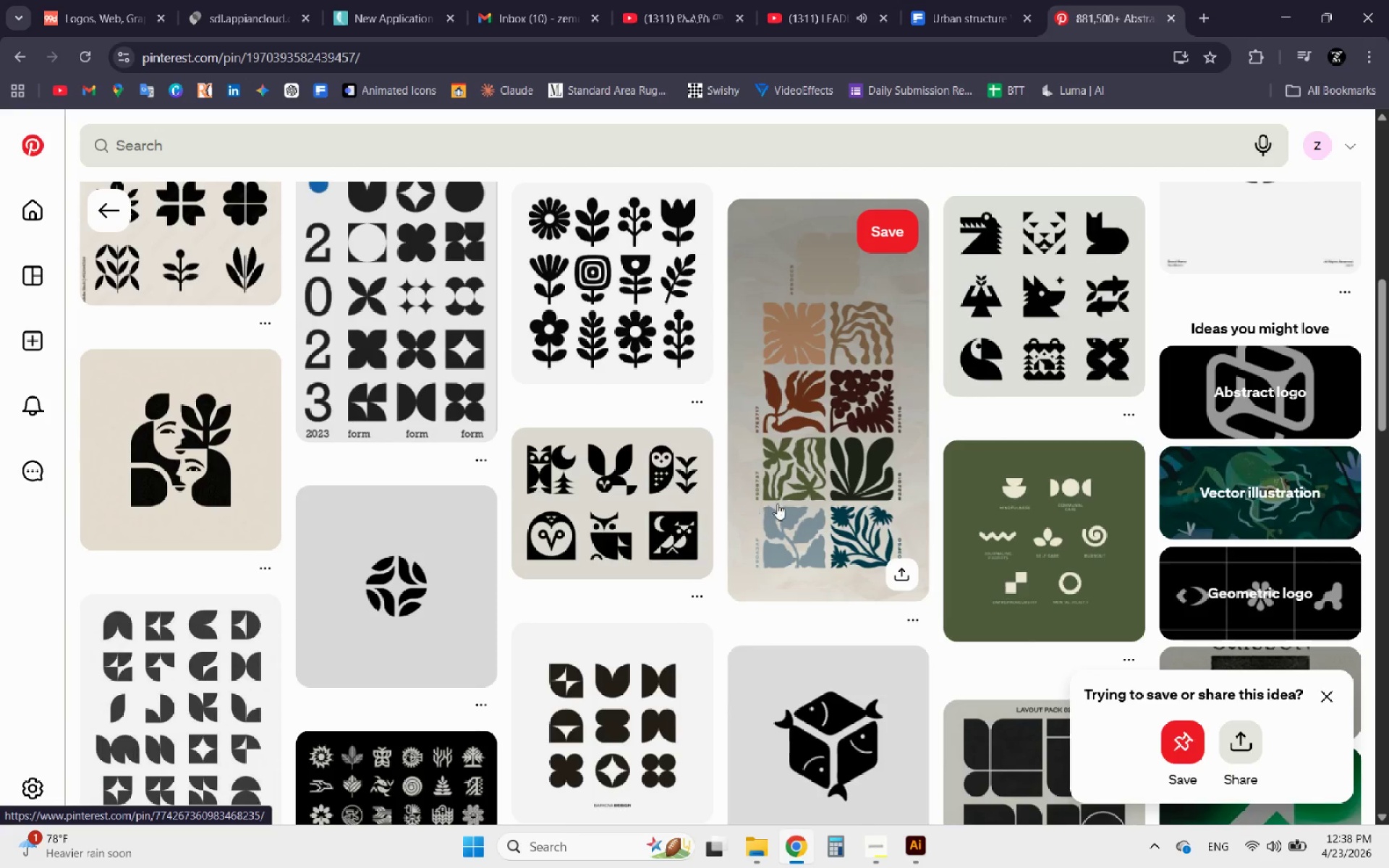 
left_click([795, 503])
 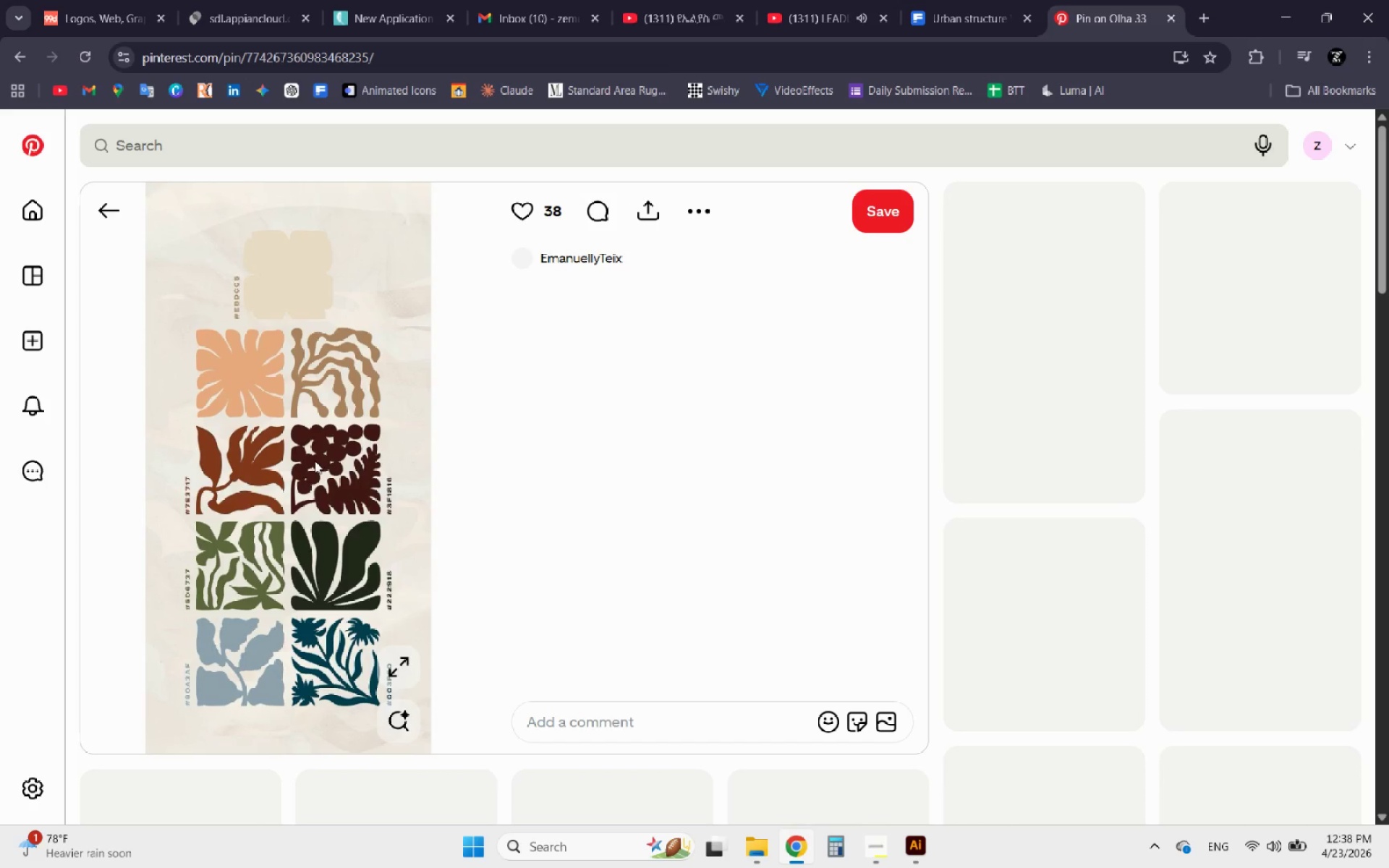 
right_click([315, 461])
 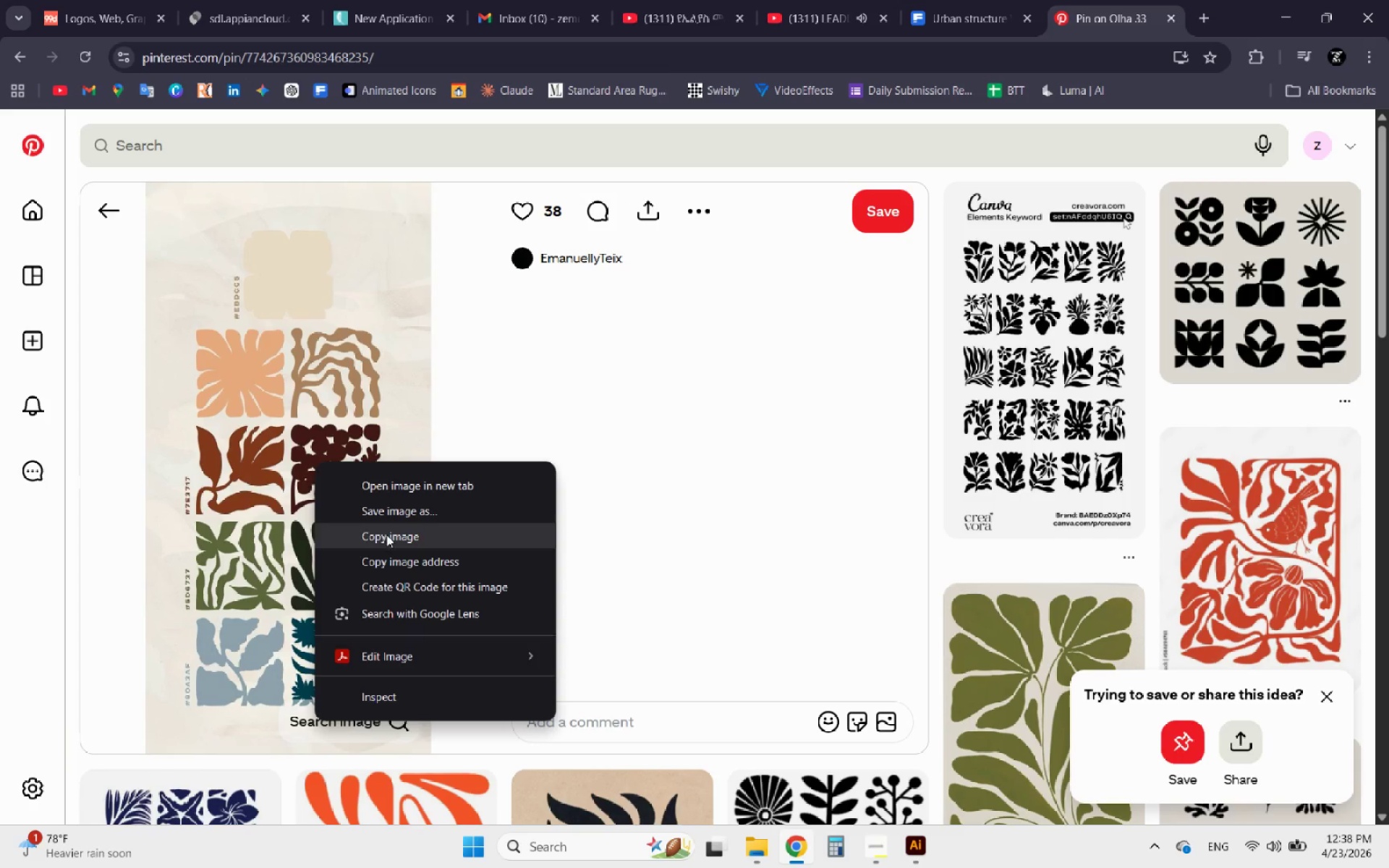 
left_click([386, 535])
 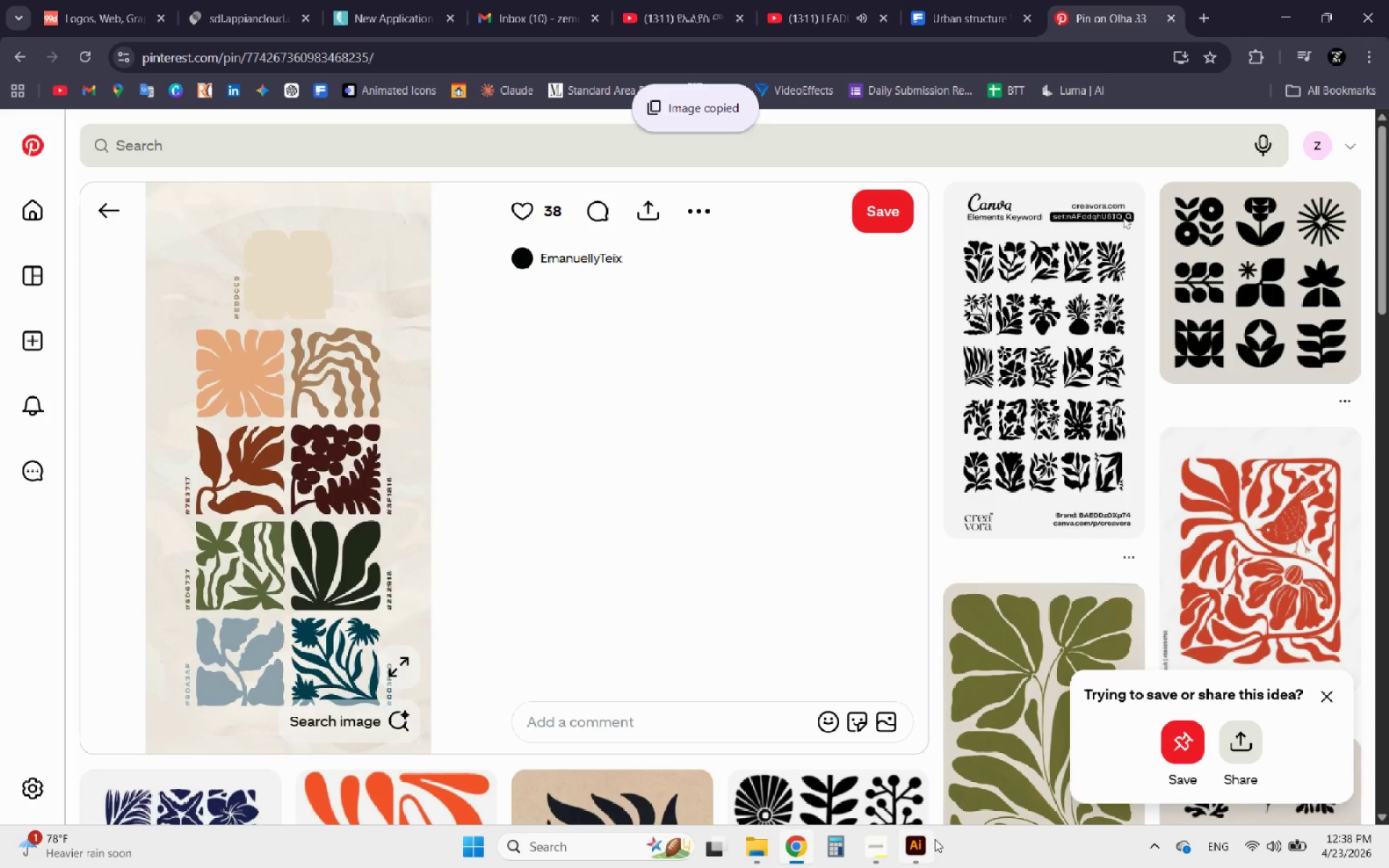 
left_click([916, 842])
 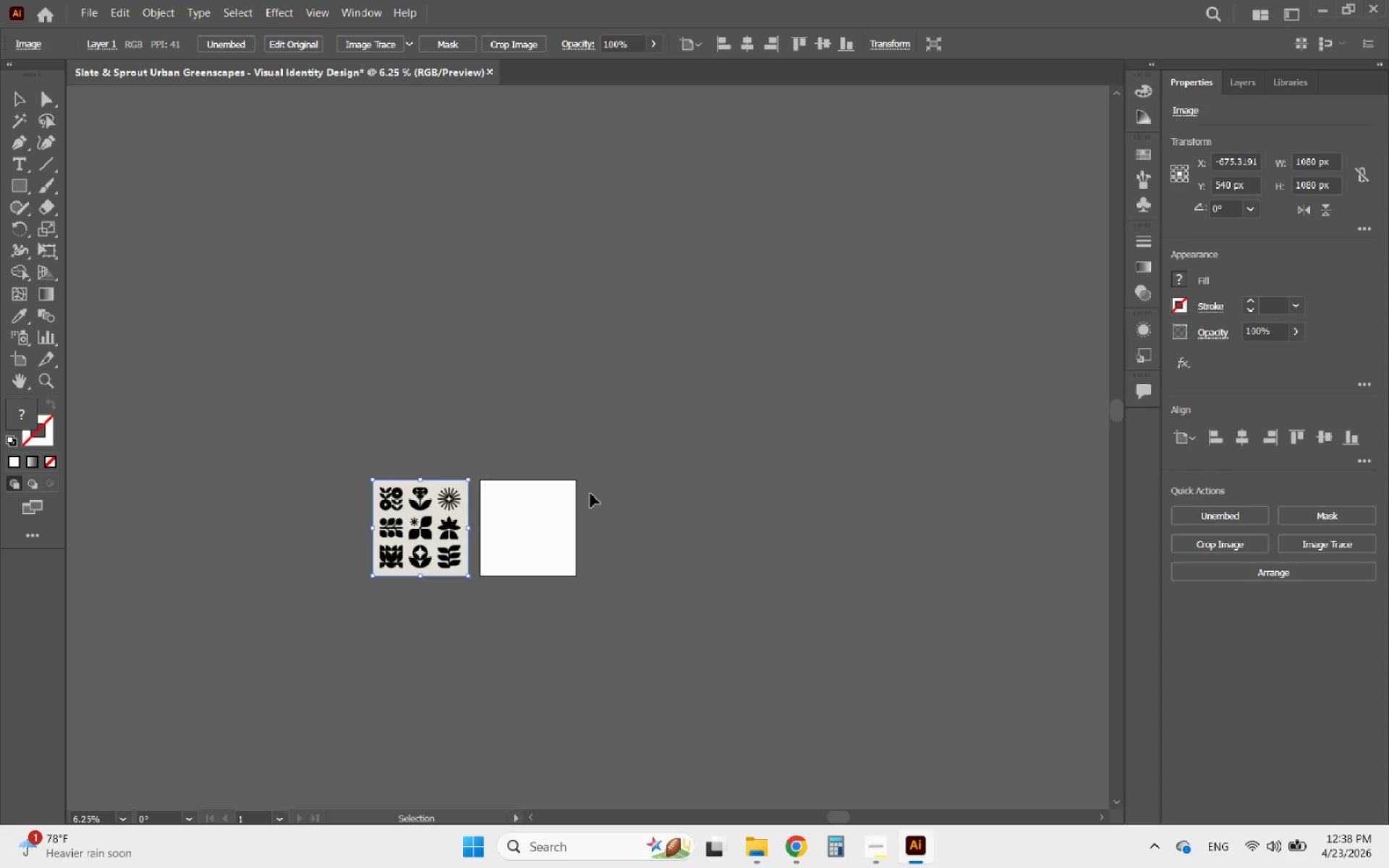 
left_click([598, 461])
 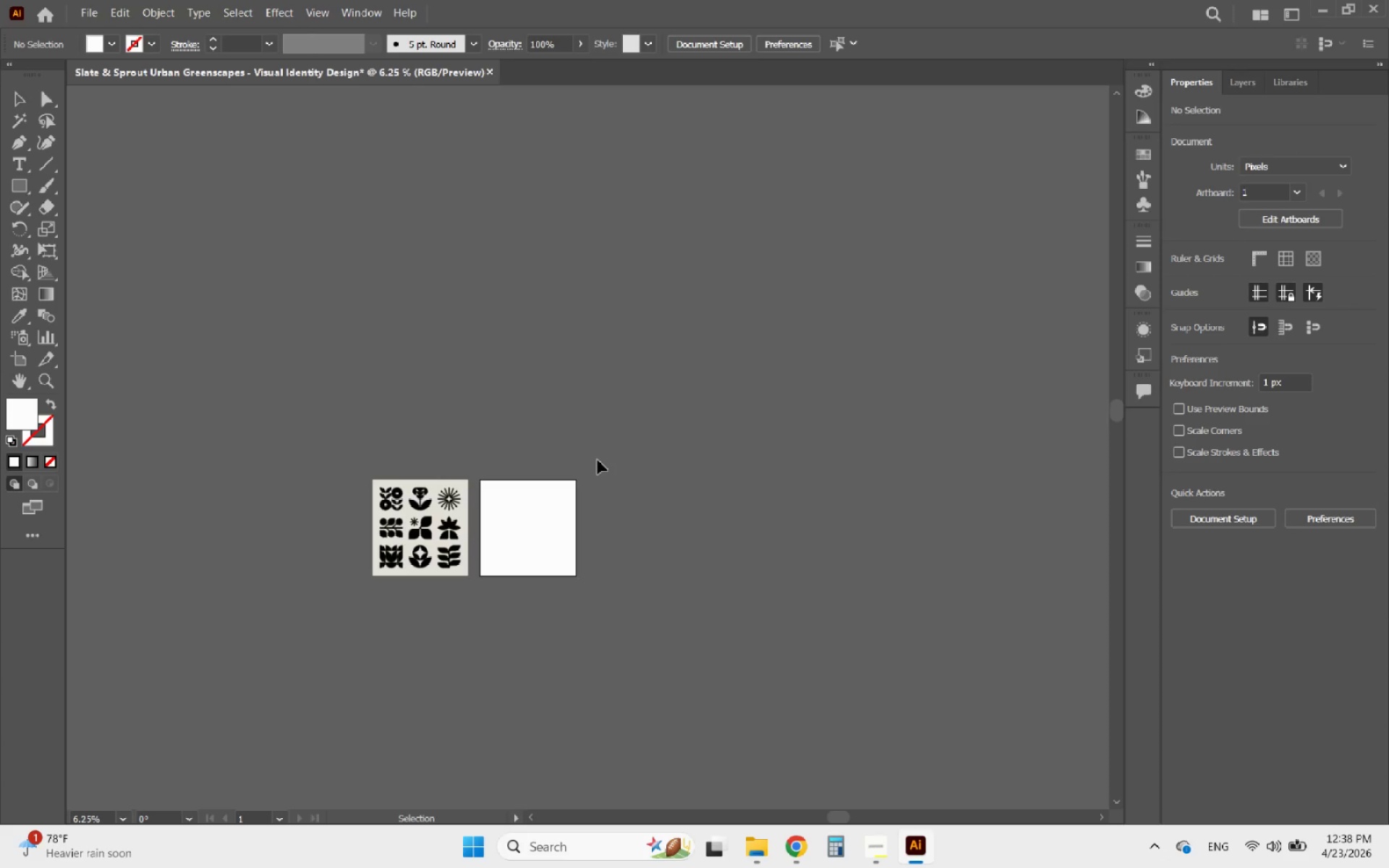 
key(Control+V)
 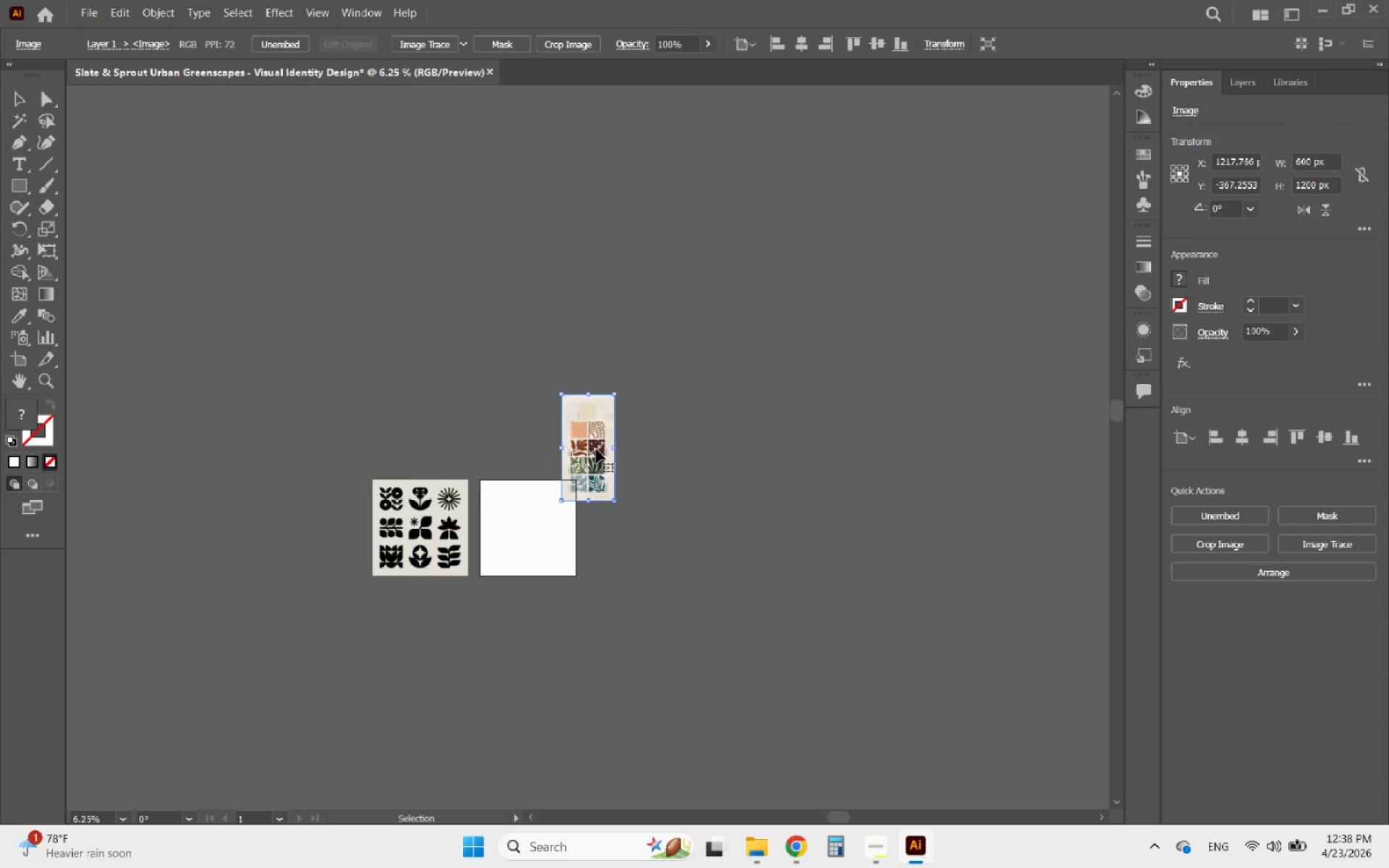 
hold_key(key=AltLeft, duration=0.42)
scroll: coordinate [589, 473], scroll_direction: up, amount: 1.0
 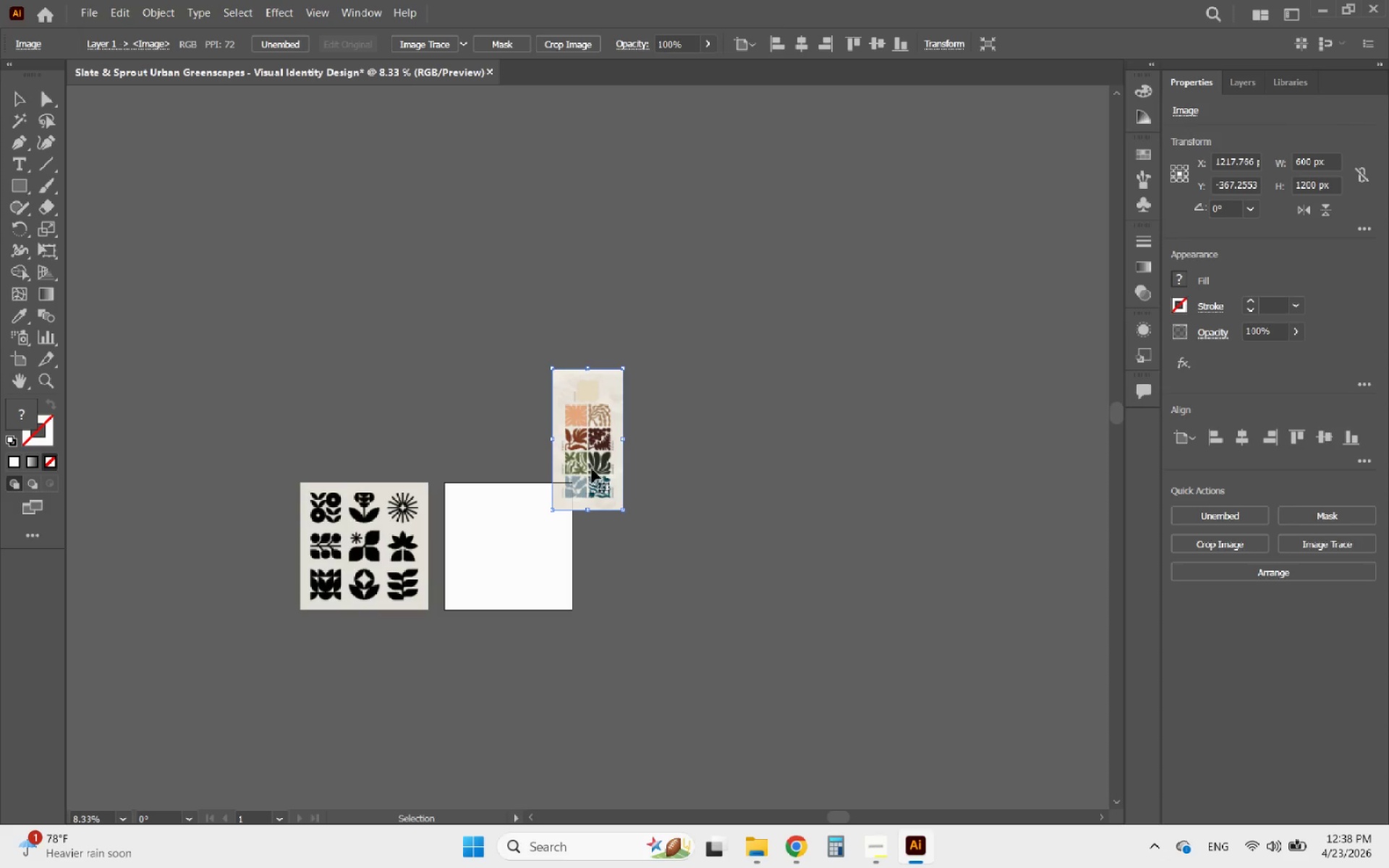 
left_click_drag(start_coordinate=[592, 466], to_coordinate=[263, 565])
 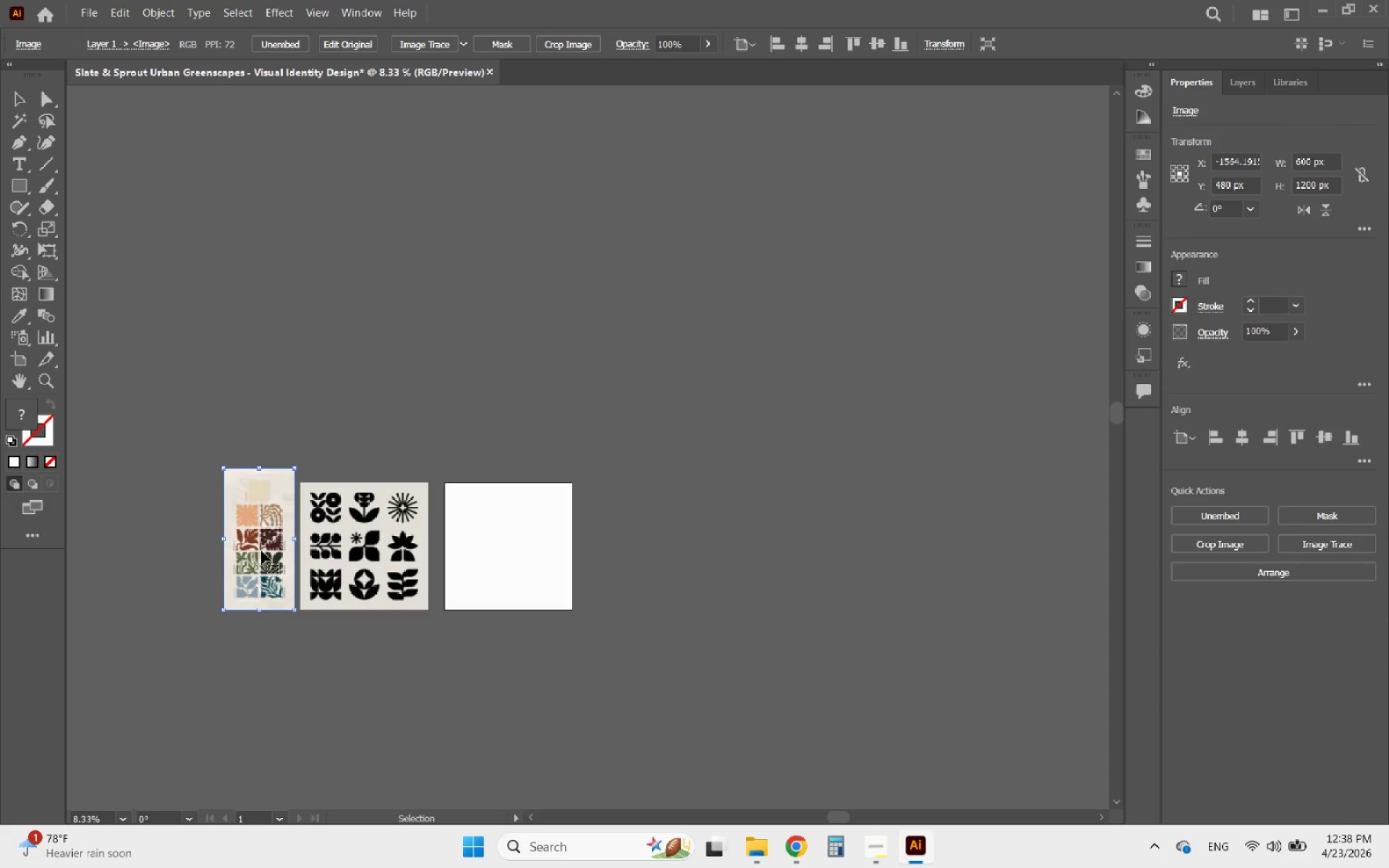 
hold_key(key=AltLeft, duration=0.73)
scroll: coordinate [257, 513], scroll_direction: up, amount: 4.0
 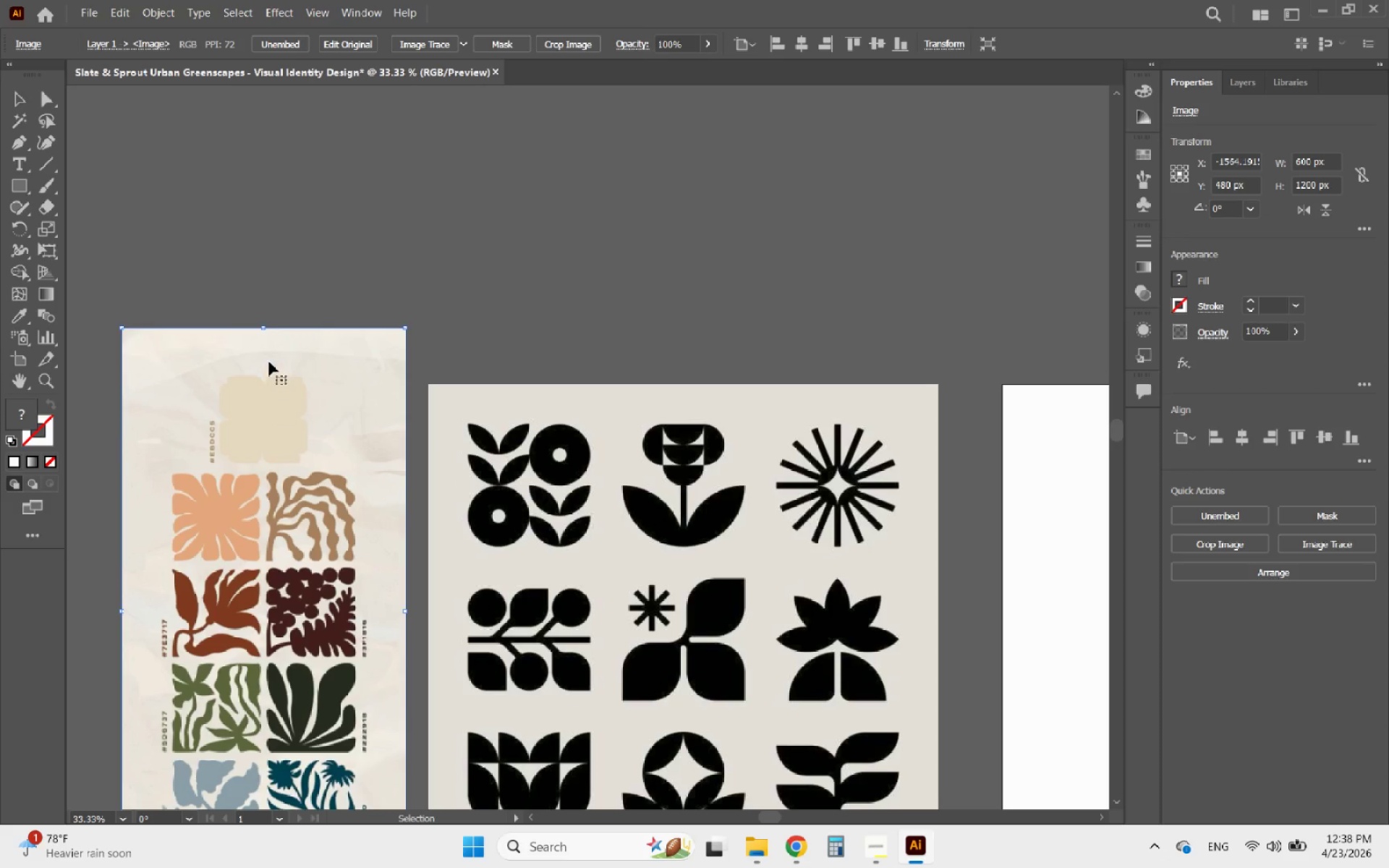 
hold_key(key=ShiftLeft, duration=2.39)
left_click_drag(start_coordinate=[264, 326], to_coordinate=[274, 386])
 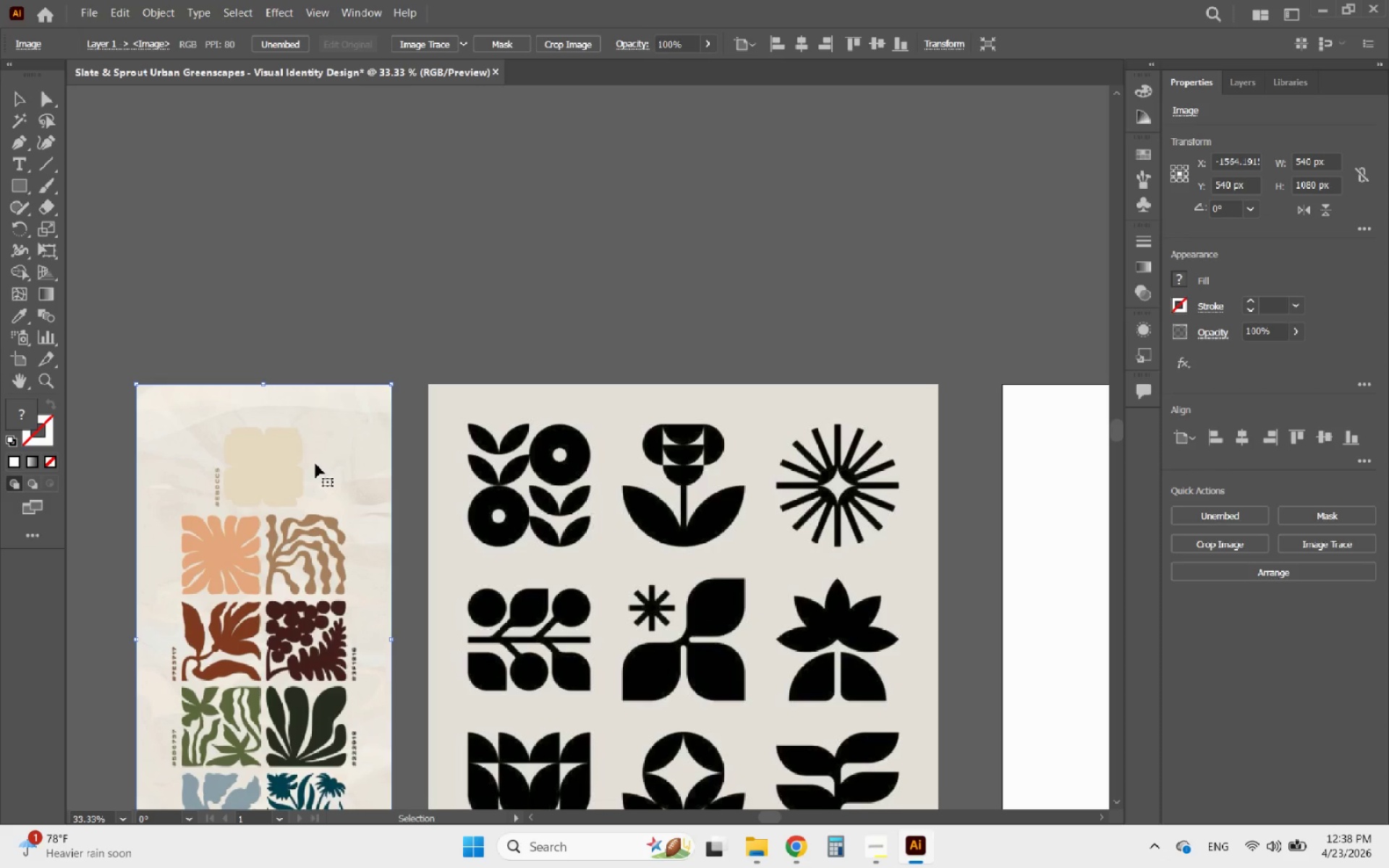 
left_click_drag(start_coordinate=[316, 464], to_coordinate=[341, 464])
 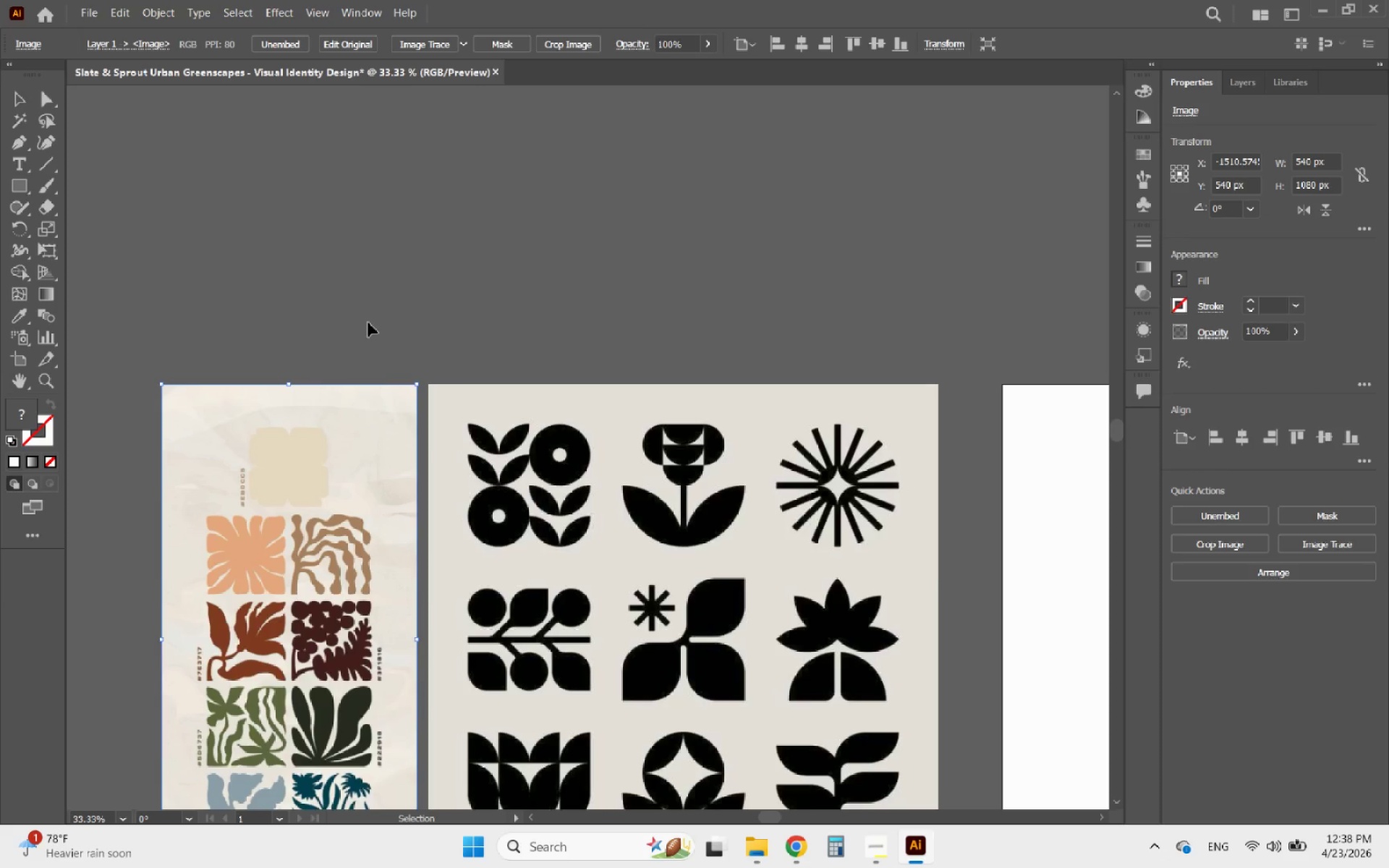 
hold_key(key=ShiftLeft, duration=1.67)
 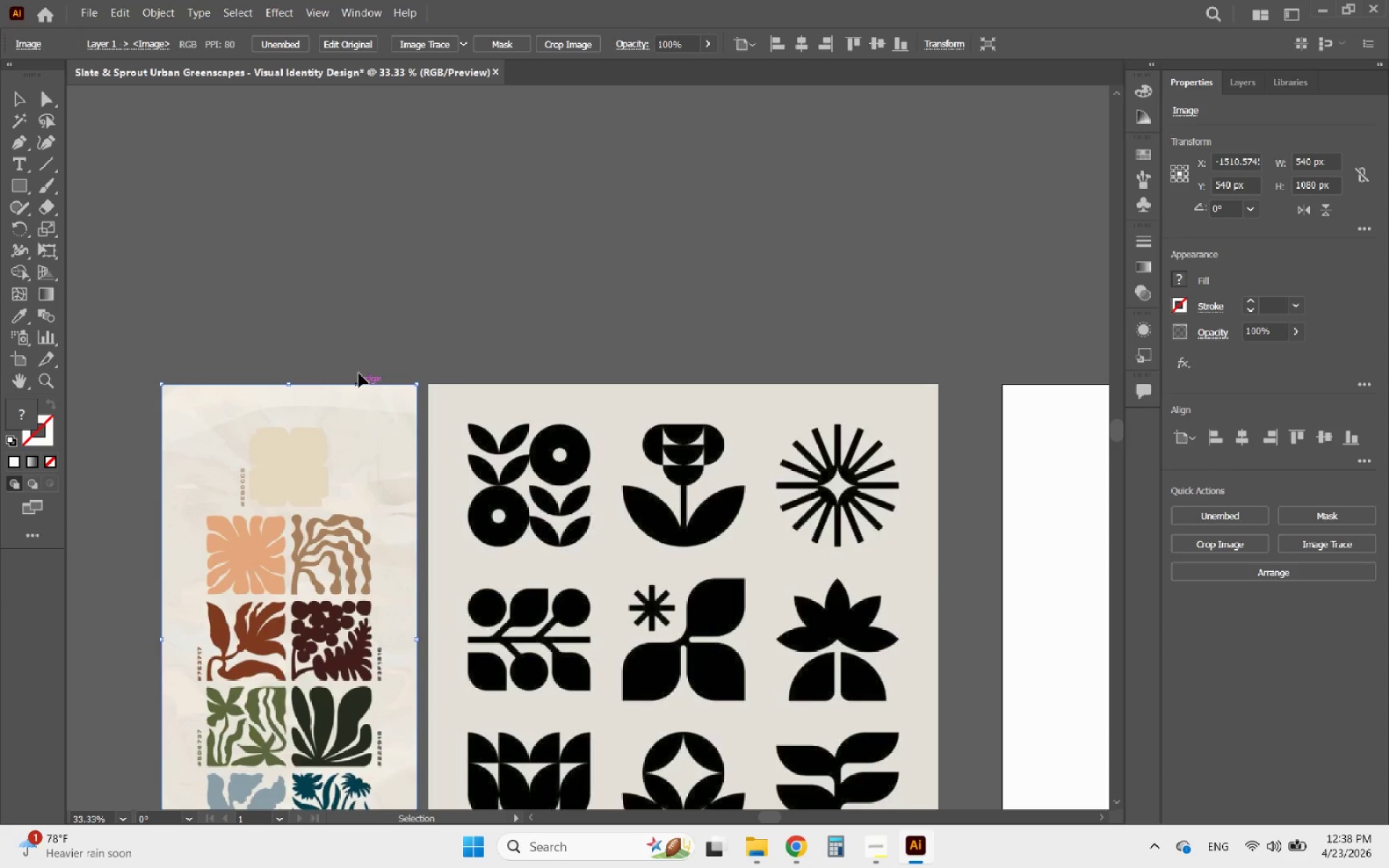 
hold_key(key=AltLeft, duration=0.42)
scroll: coordinate [368, 323], scroll_direction: down, amount: 2.0
 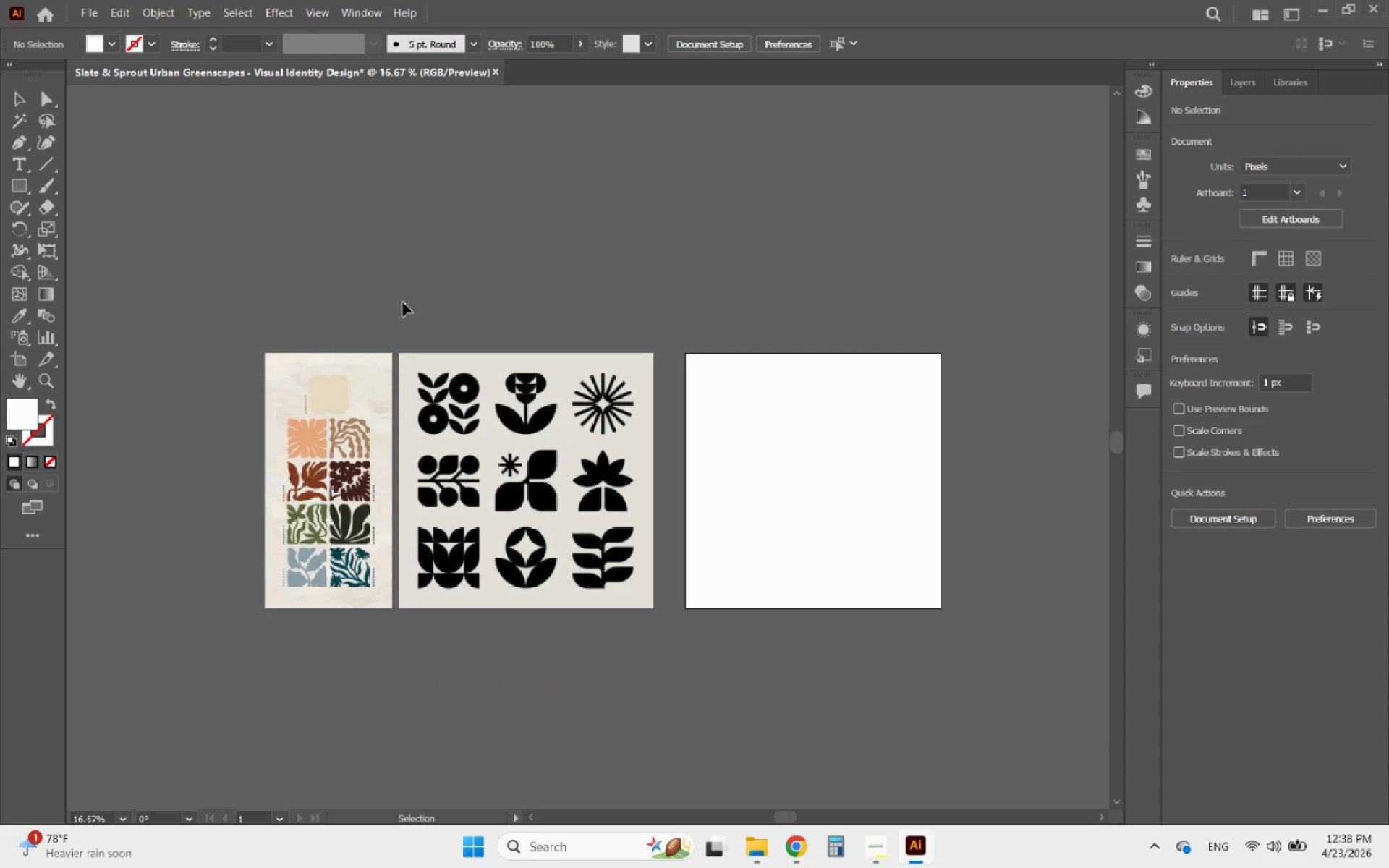 
hold_key(key=AltLeft, duration=0.61)
scroll: coordinate [315, 545], scroll_direction: up, amount: 4.0
 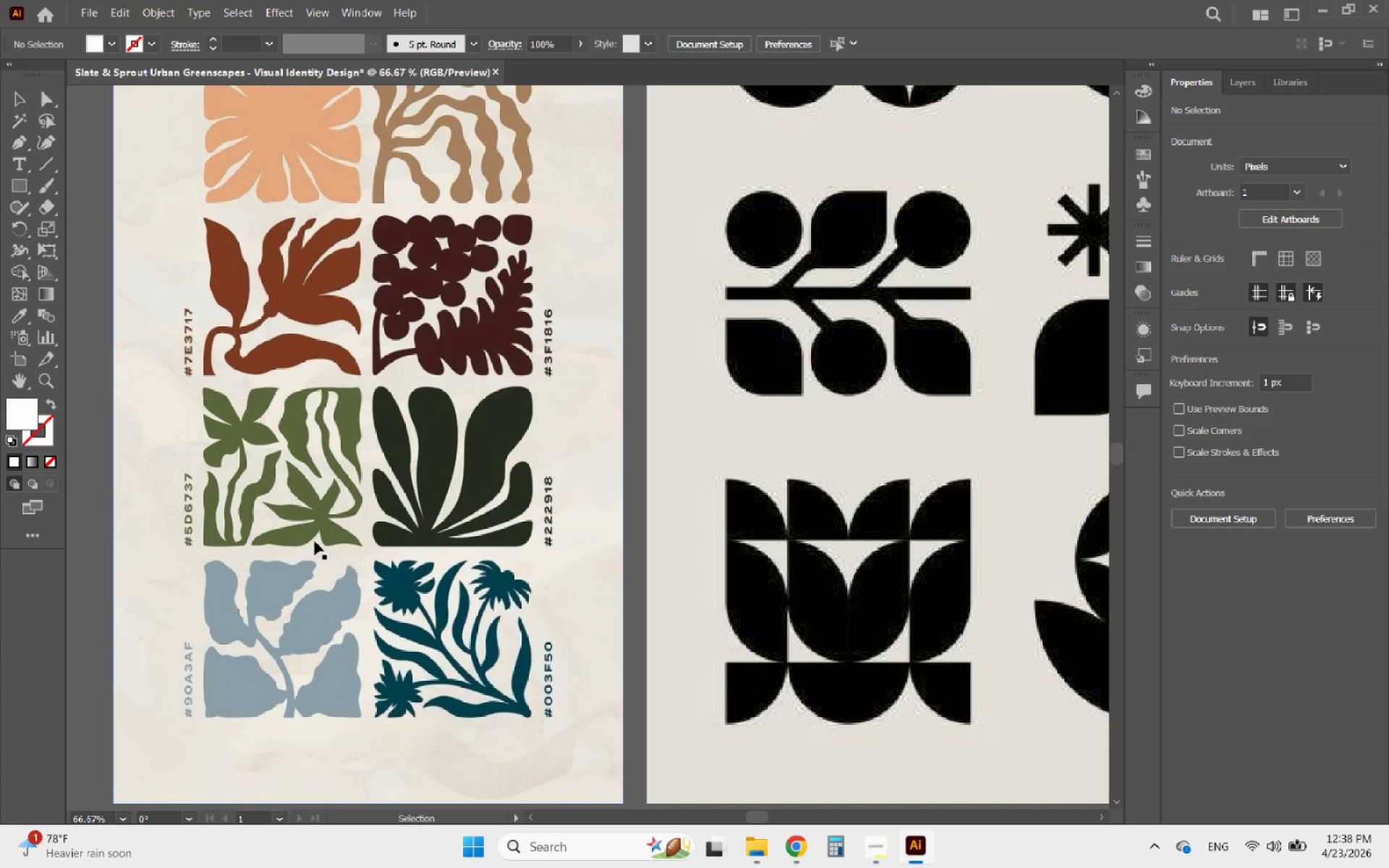 
wait(8.78)
 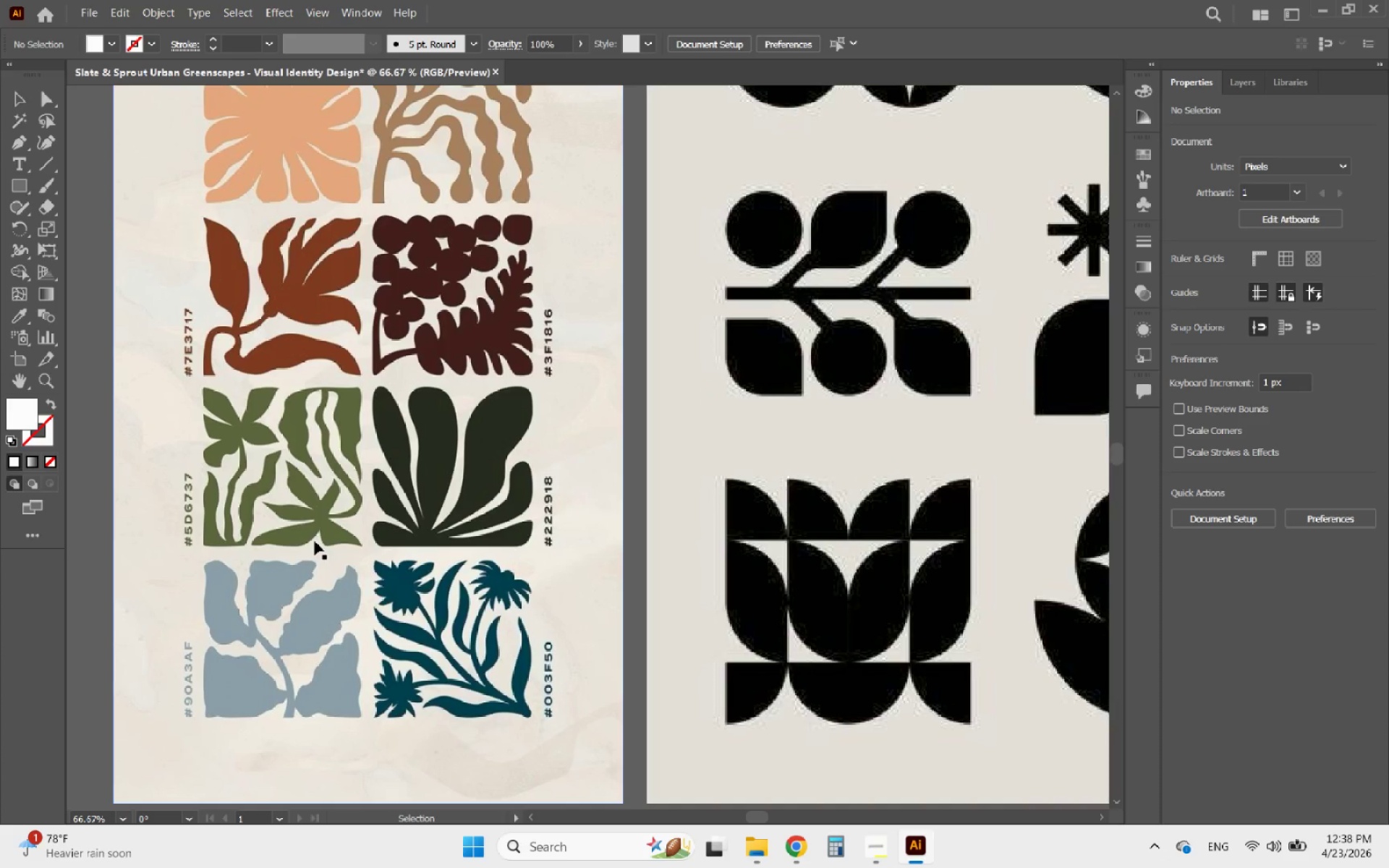 
hold_key(key=AltLeft, duration=0.73)
scroll: coordinate [316, 518], scroll_direction: down, amount: 3.0
 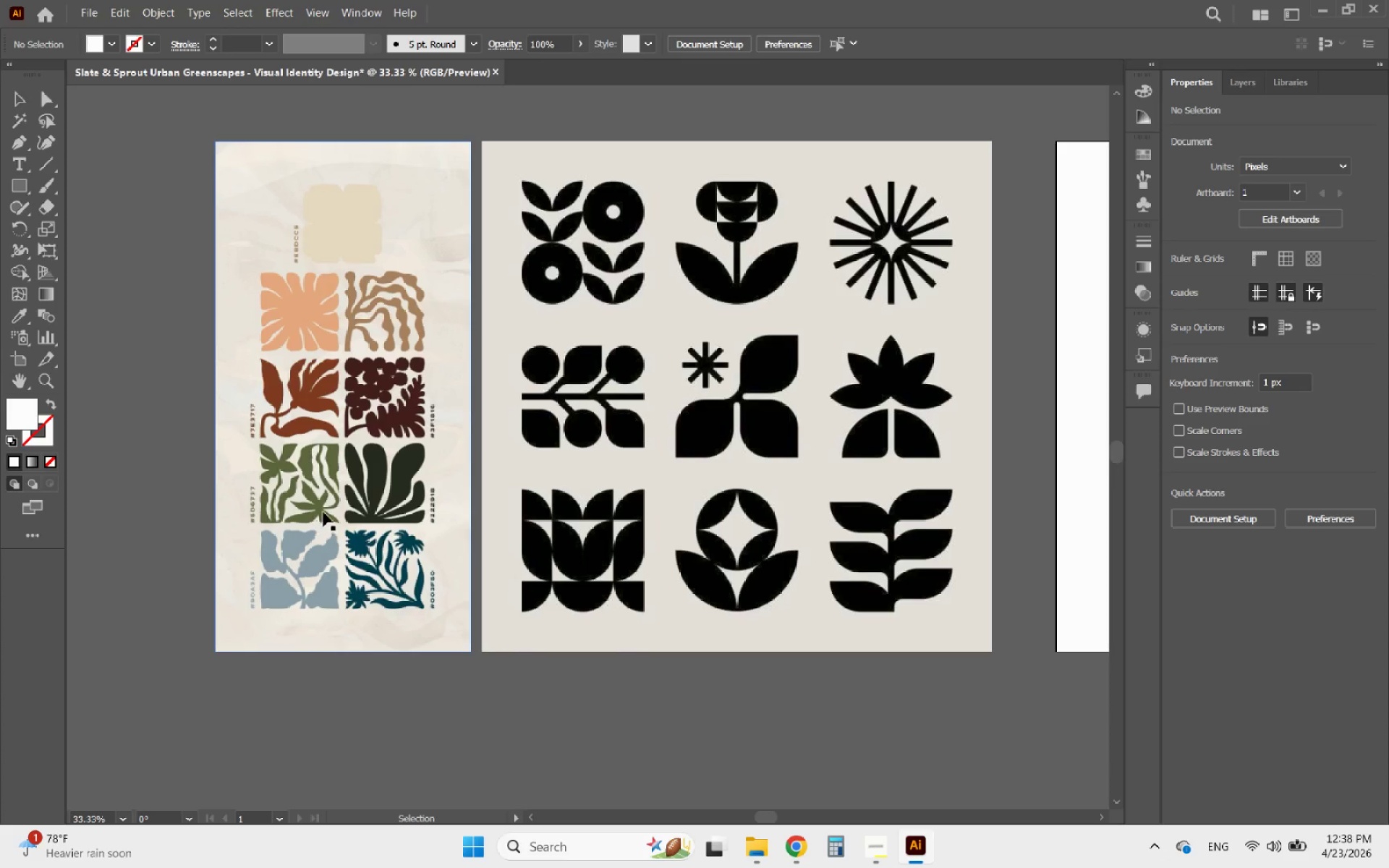 
hold_key(key=AltLeft, duration=0.75)
scroll: coordinate [389, 410], scroll_direction: down, amount: 2.0
 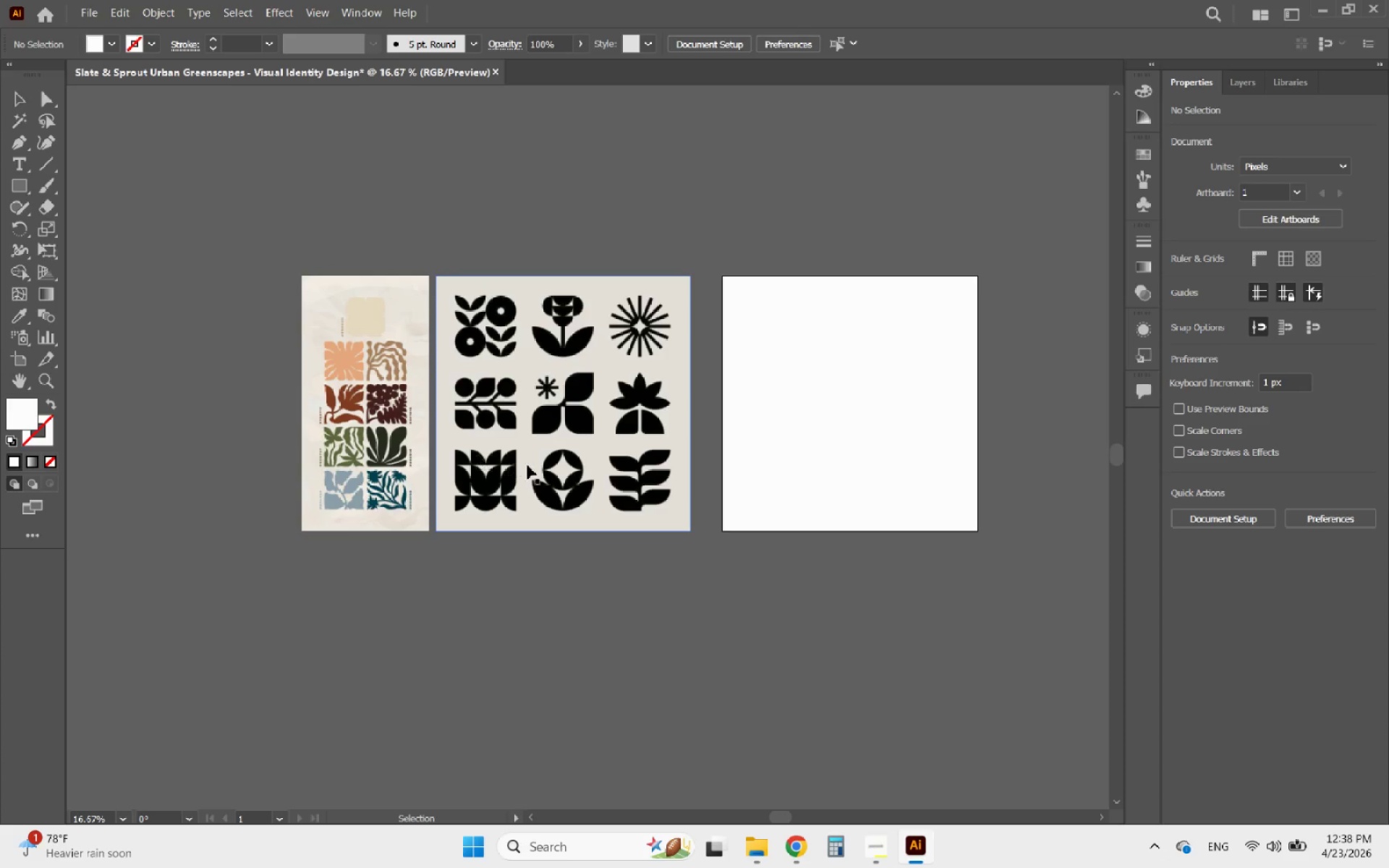 
hold_key(key=AltLeft, duration=2.12)
scroll: coordinate [572, 404], scroll_direction: up, amount: 6.0
 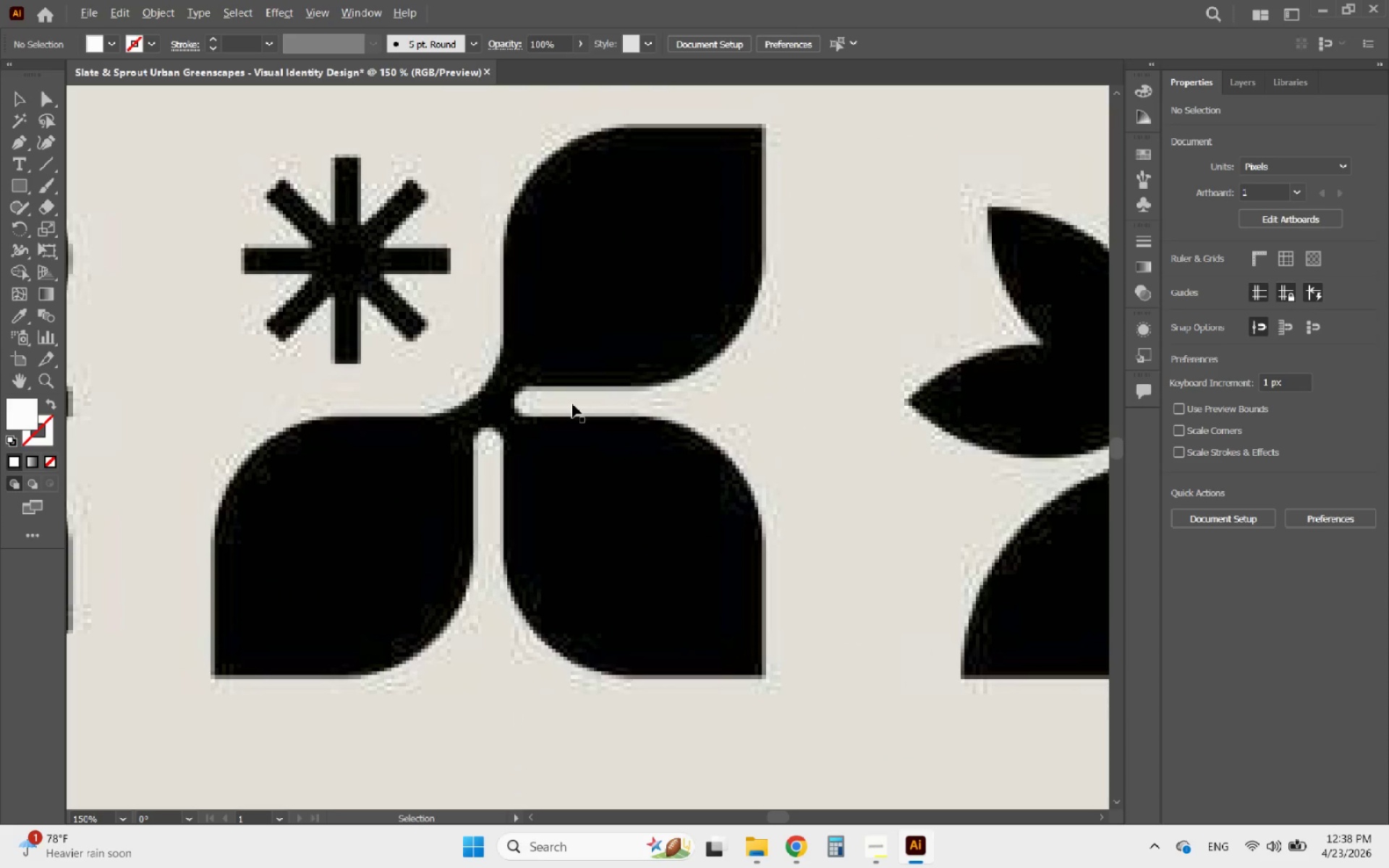 
scroll: coordinate [572, 404], scroll_direction: down, amount: 1.0
 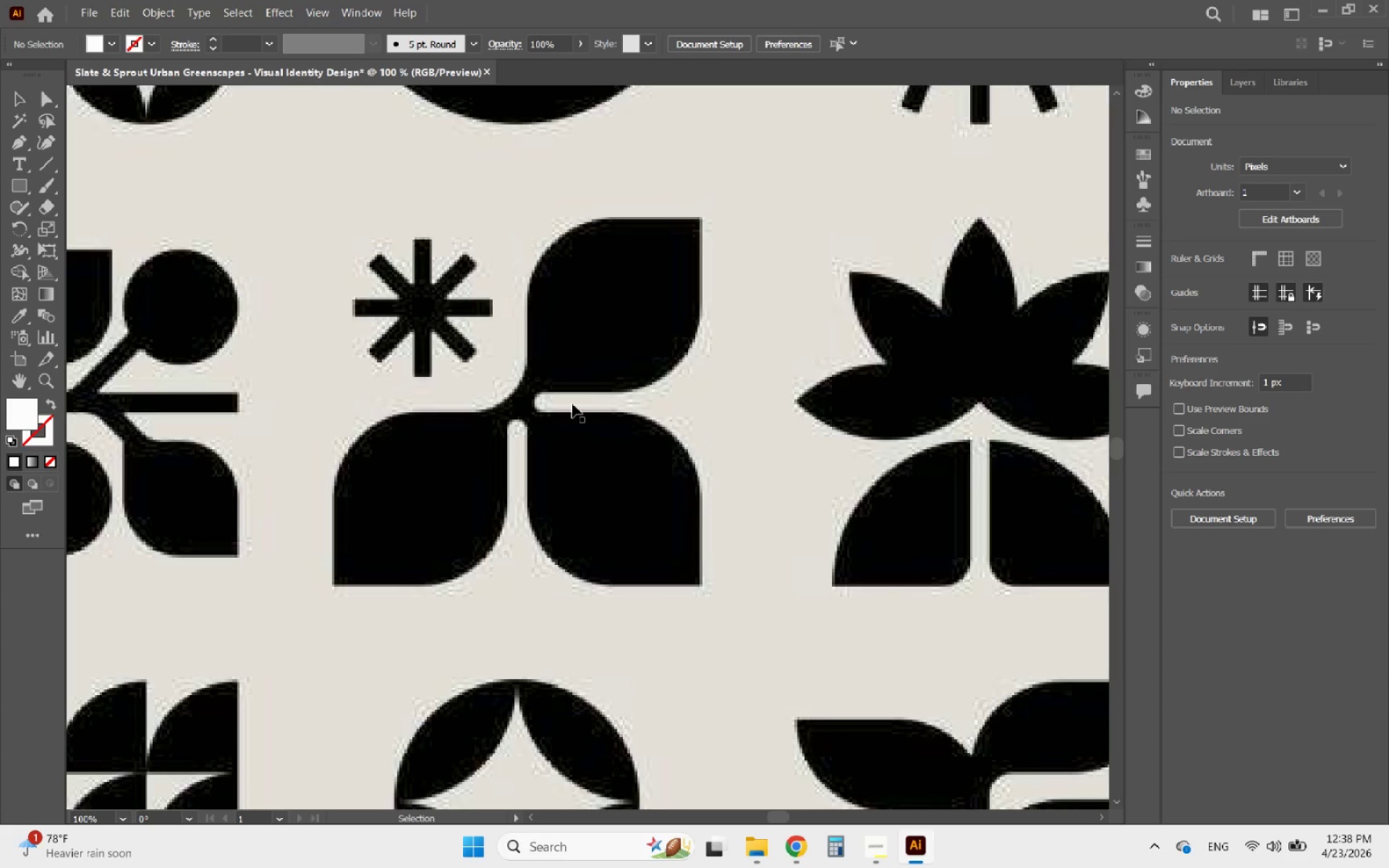 
hold_key(key=AltLeft, duration=1.92)
scroll: coordinate [572, 404], scroll_direction: down, amount: 1.0
 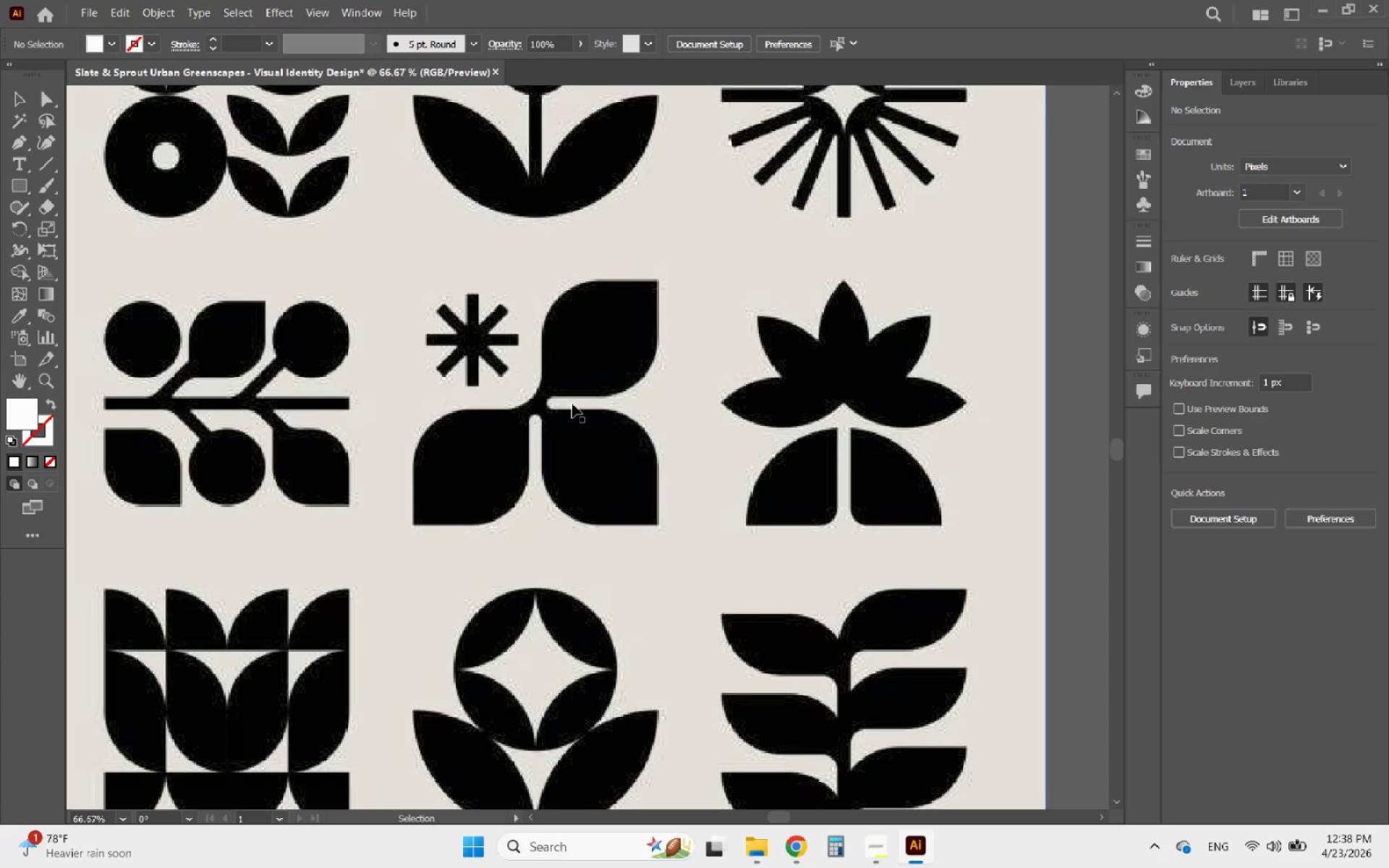 
hold_key(key=AltLeft, duration=3.03)
scroll: coordinate [427, 430], scroll_direction: down, amount: 2.0
 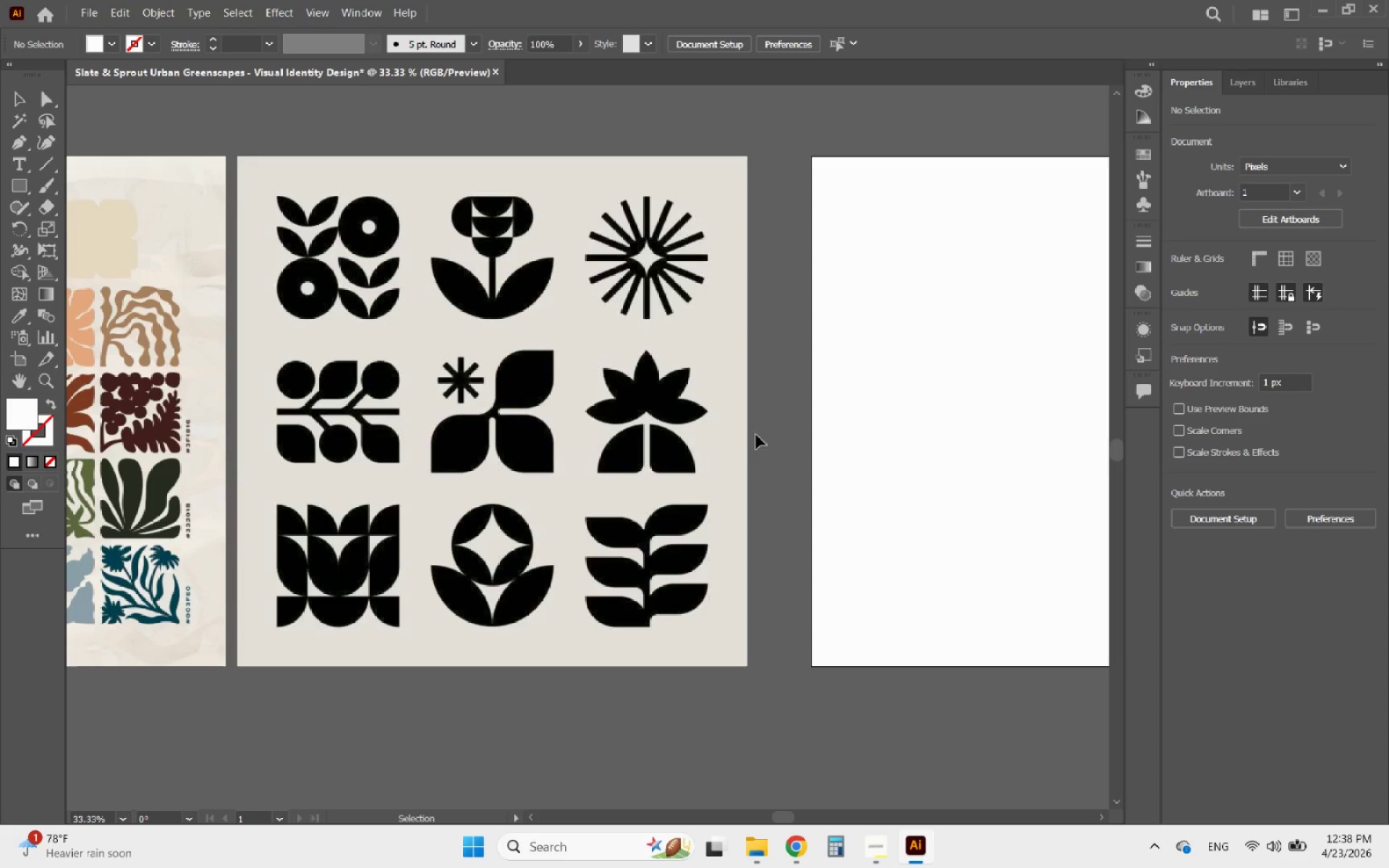 
hold_key(key=AltLeft, duration=1.17)
scroll: coordinate [496, 379], scroll_direction: down, amount: 2.0
 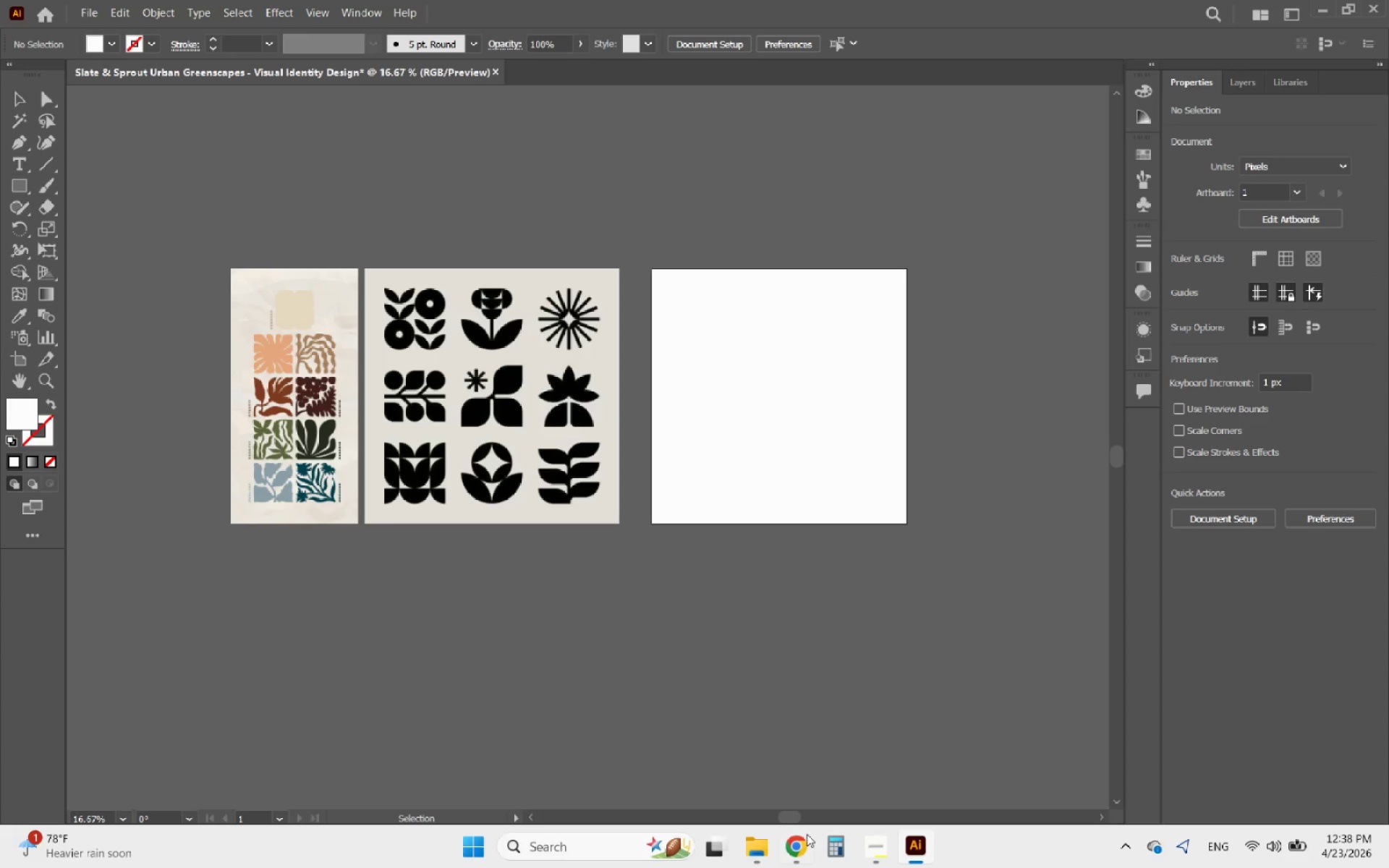 
left_click([804, 841])
 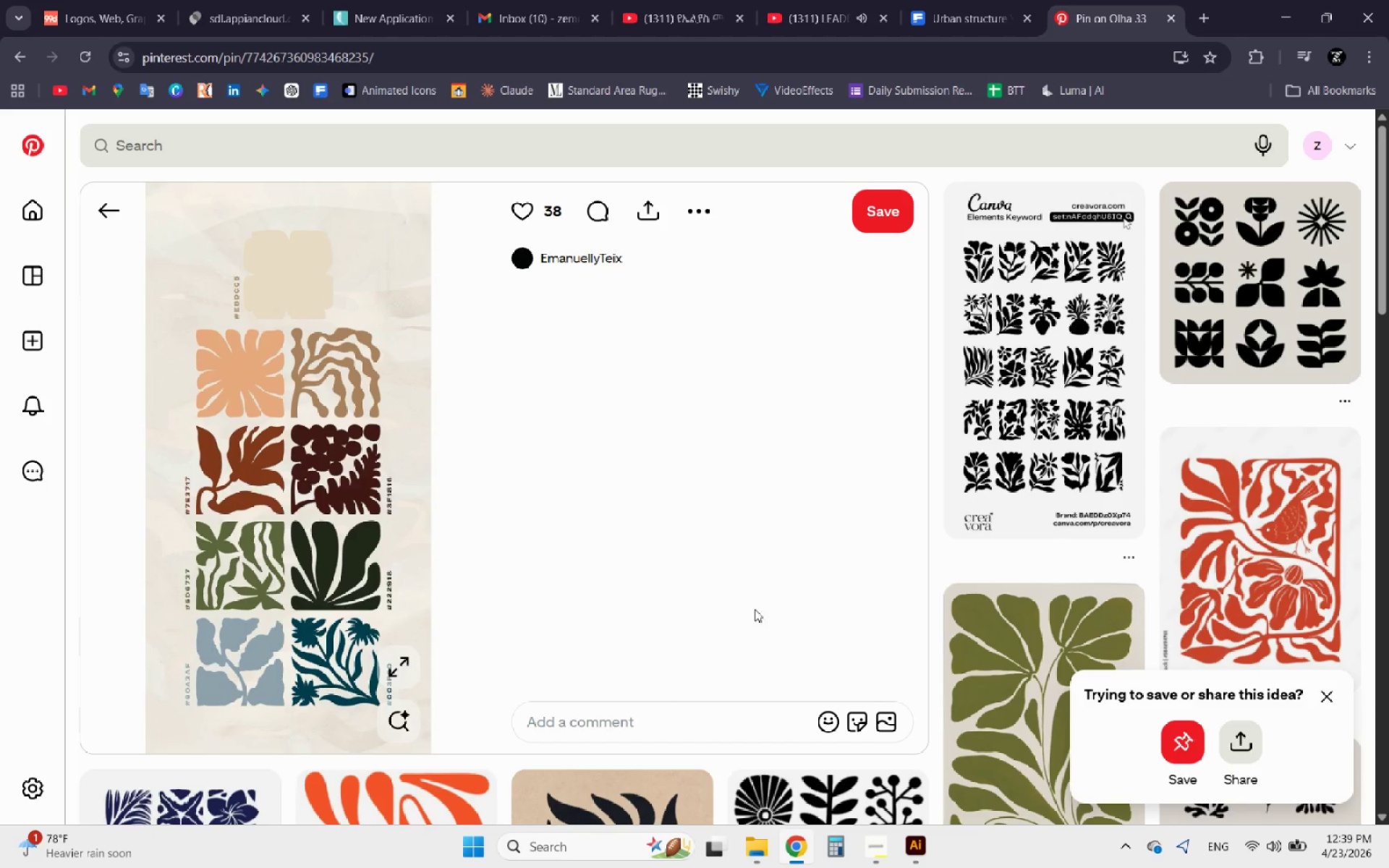 
scroll: coordinate [666, 445], scroll_direction: down, amount: 8.0
 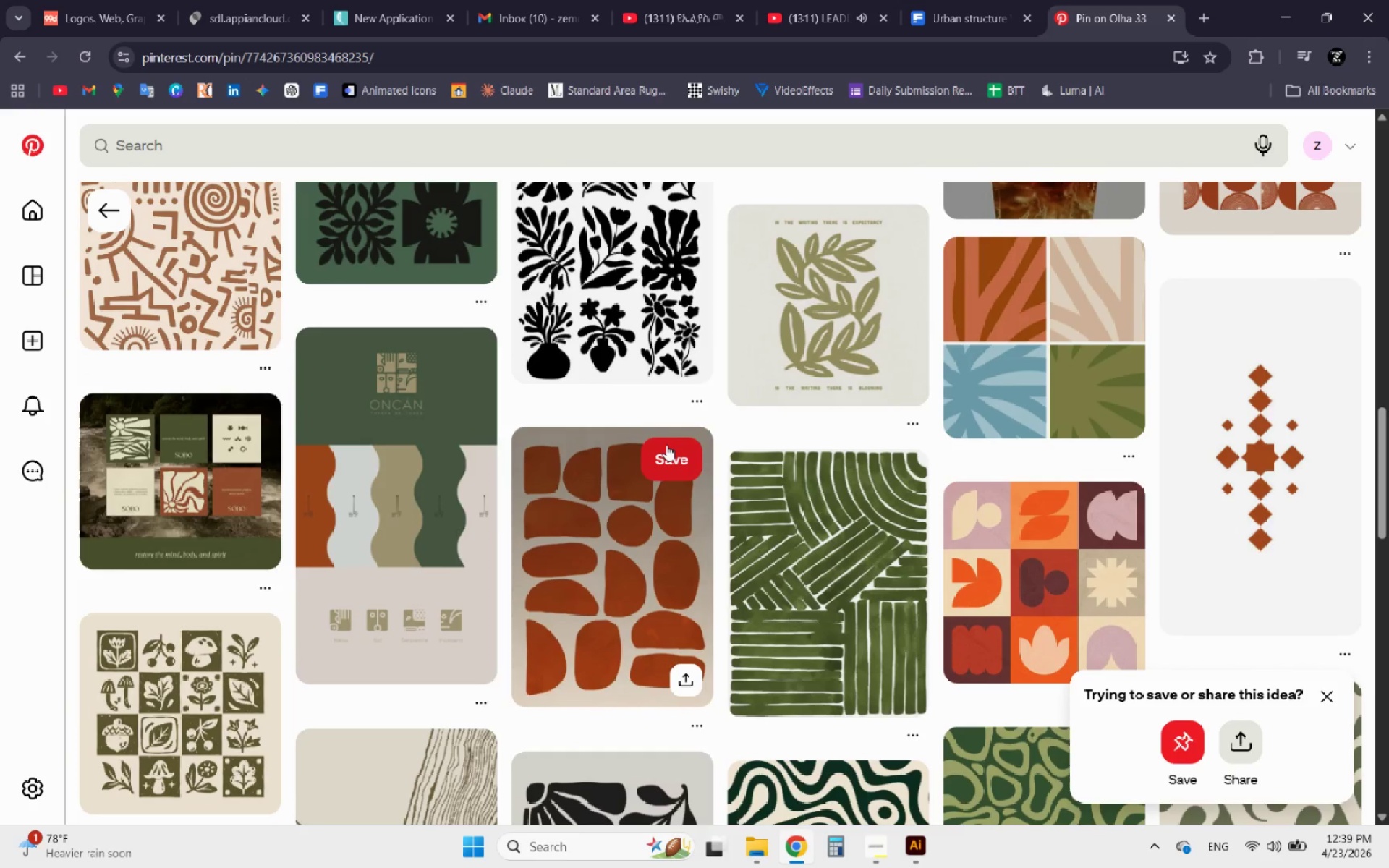 
scroll: coordinate [662, 443], scroll_direction: down, amount: 8.0
 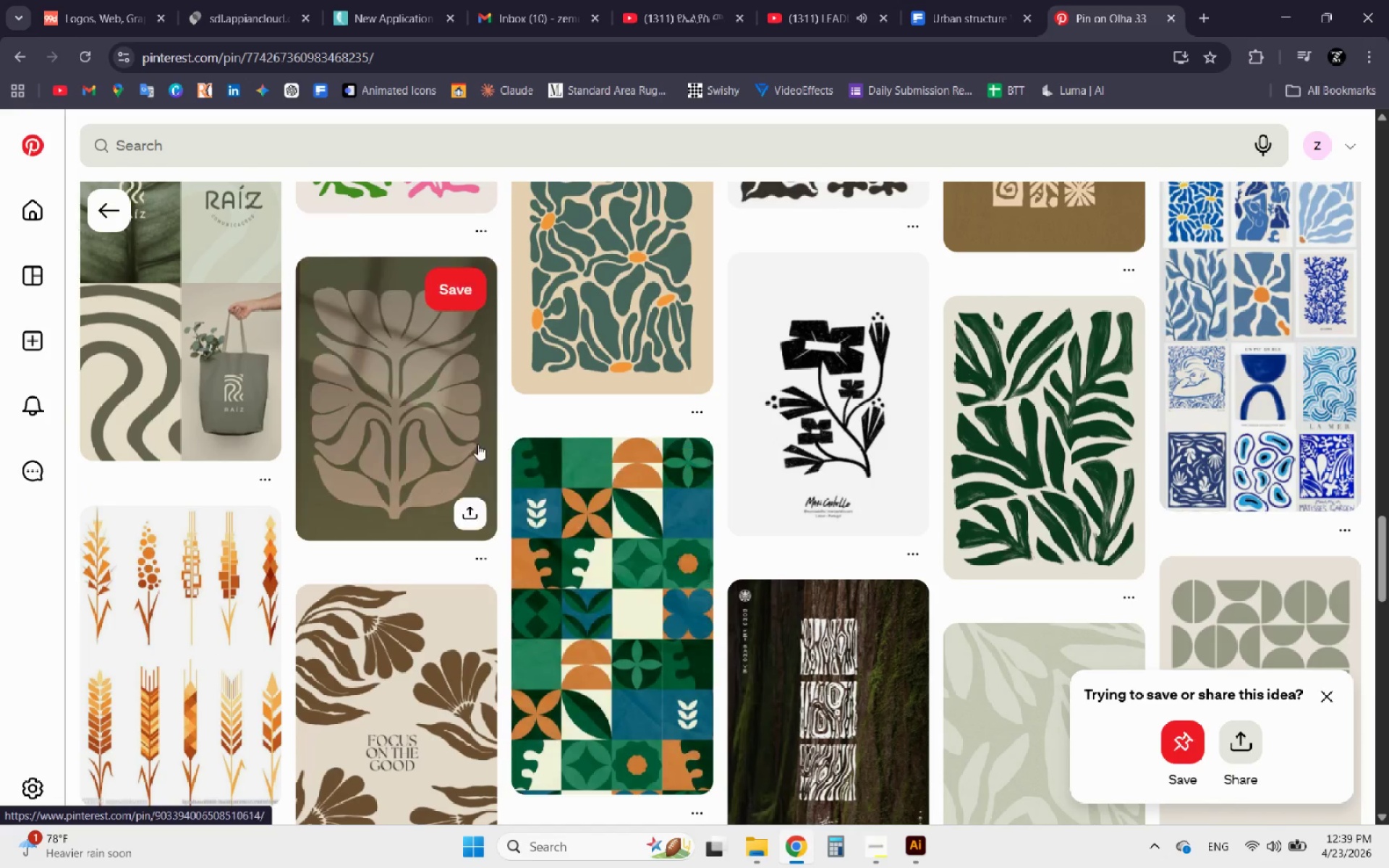 
left_click([442, 444])
 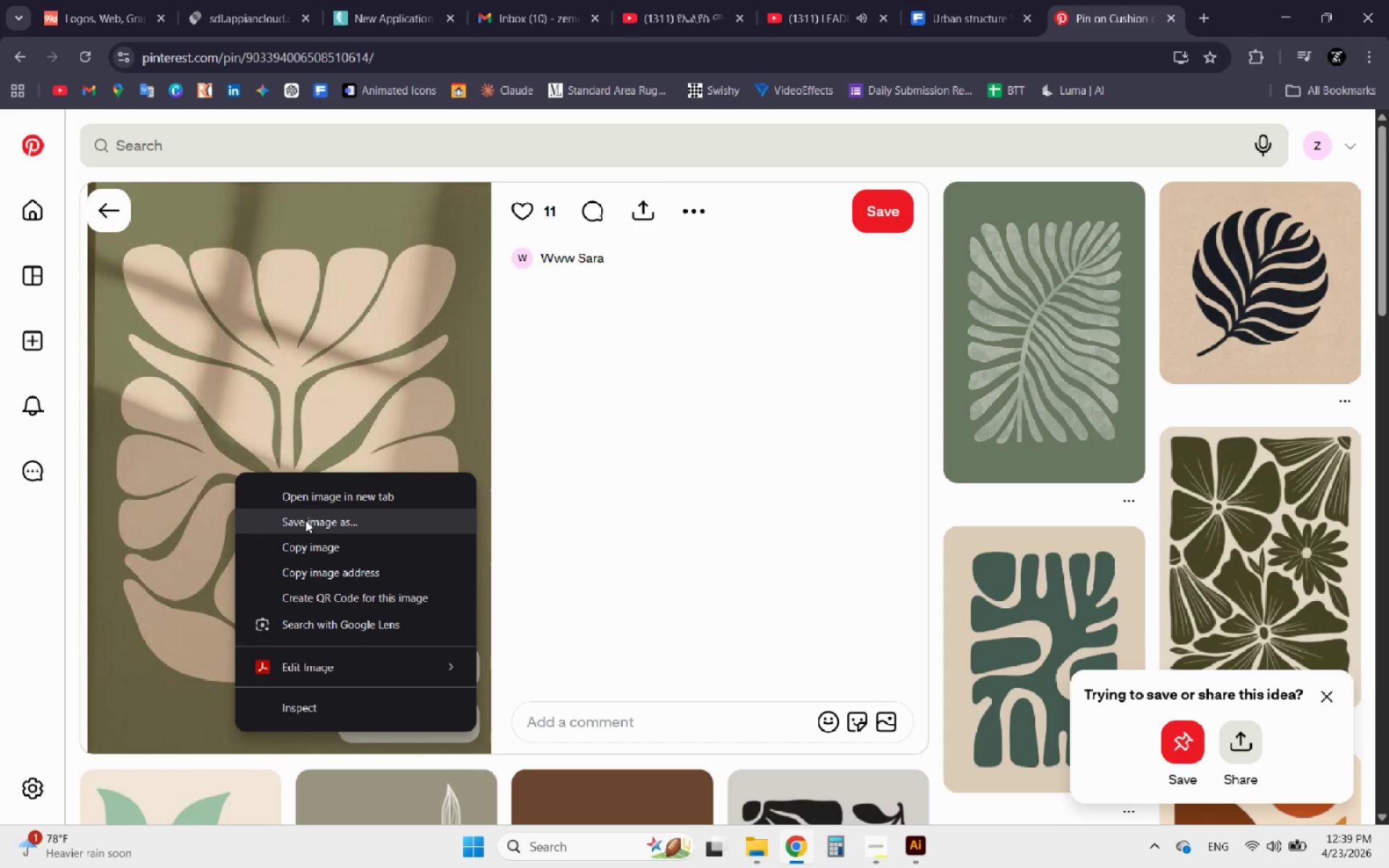 
left_click([320, 544])
 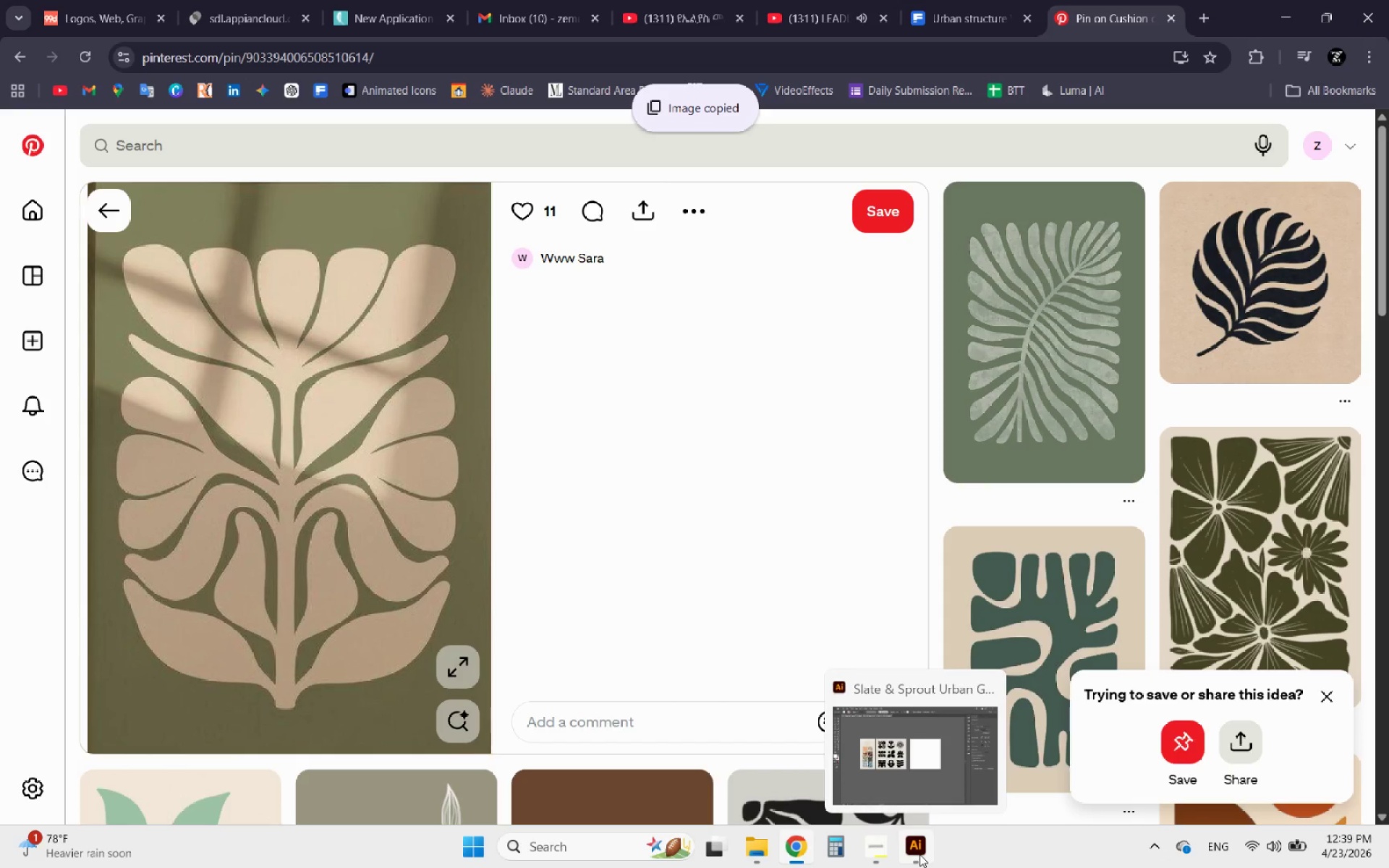 
wait(5.19)
 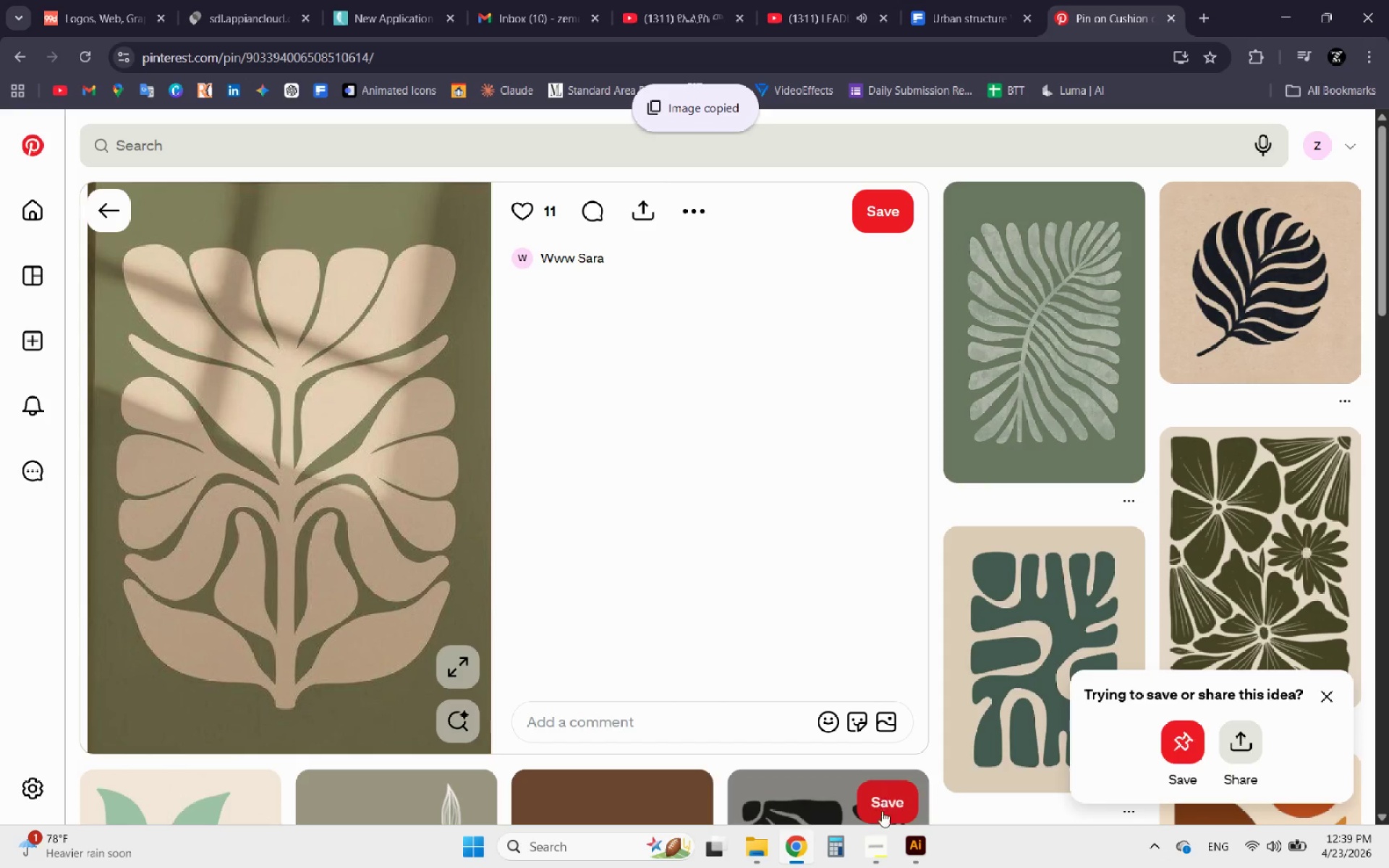 
left_click([919, 854])
 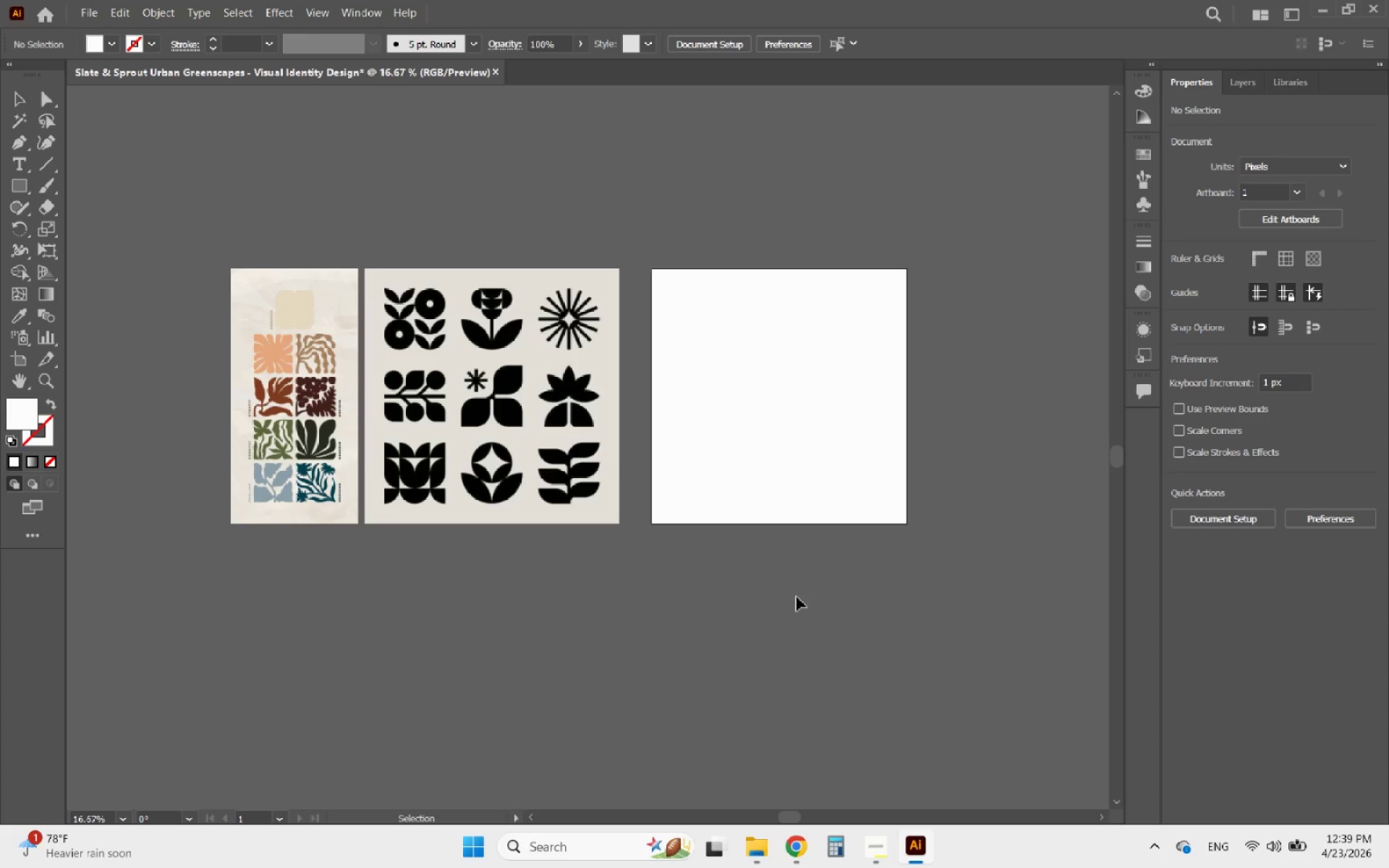 
key(Control+V)
 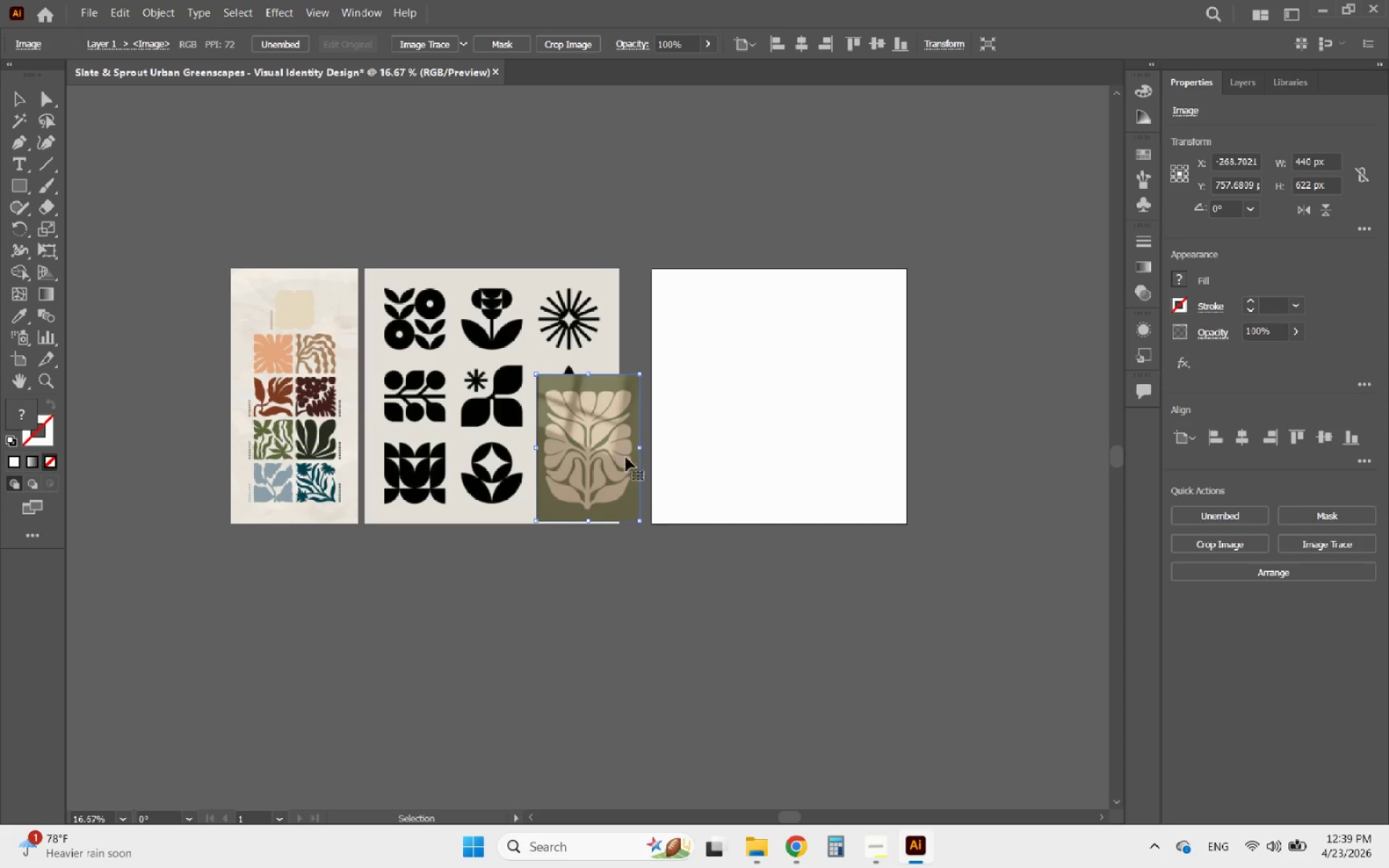 
left_click_drag(start_coordinate=[613, 443], to_coordinate=[300, 598])
 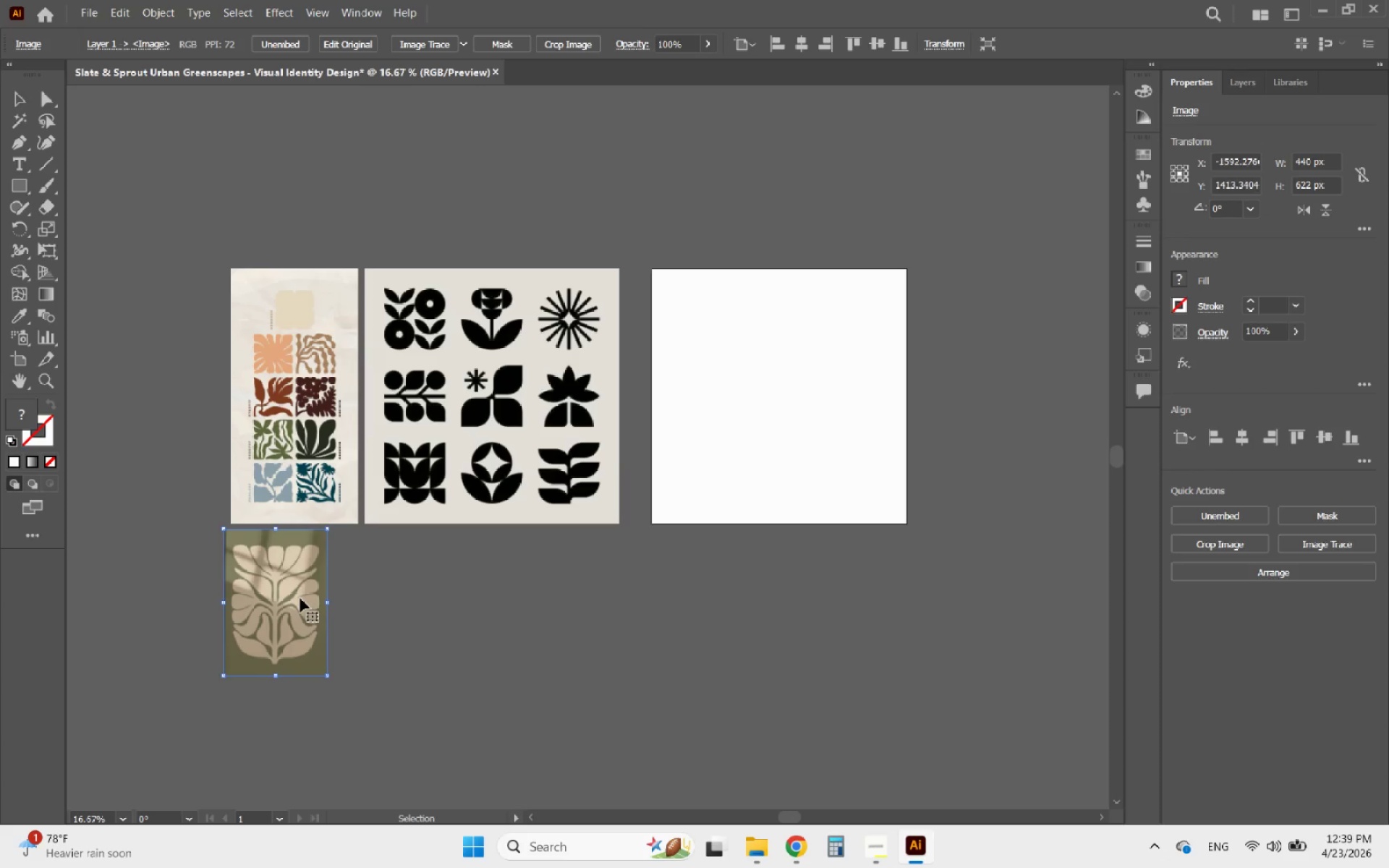 
hold_key(key=AltLeft, duration=0.59)
 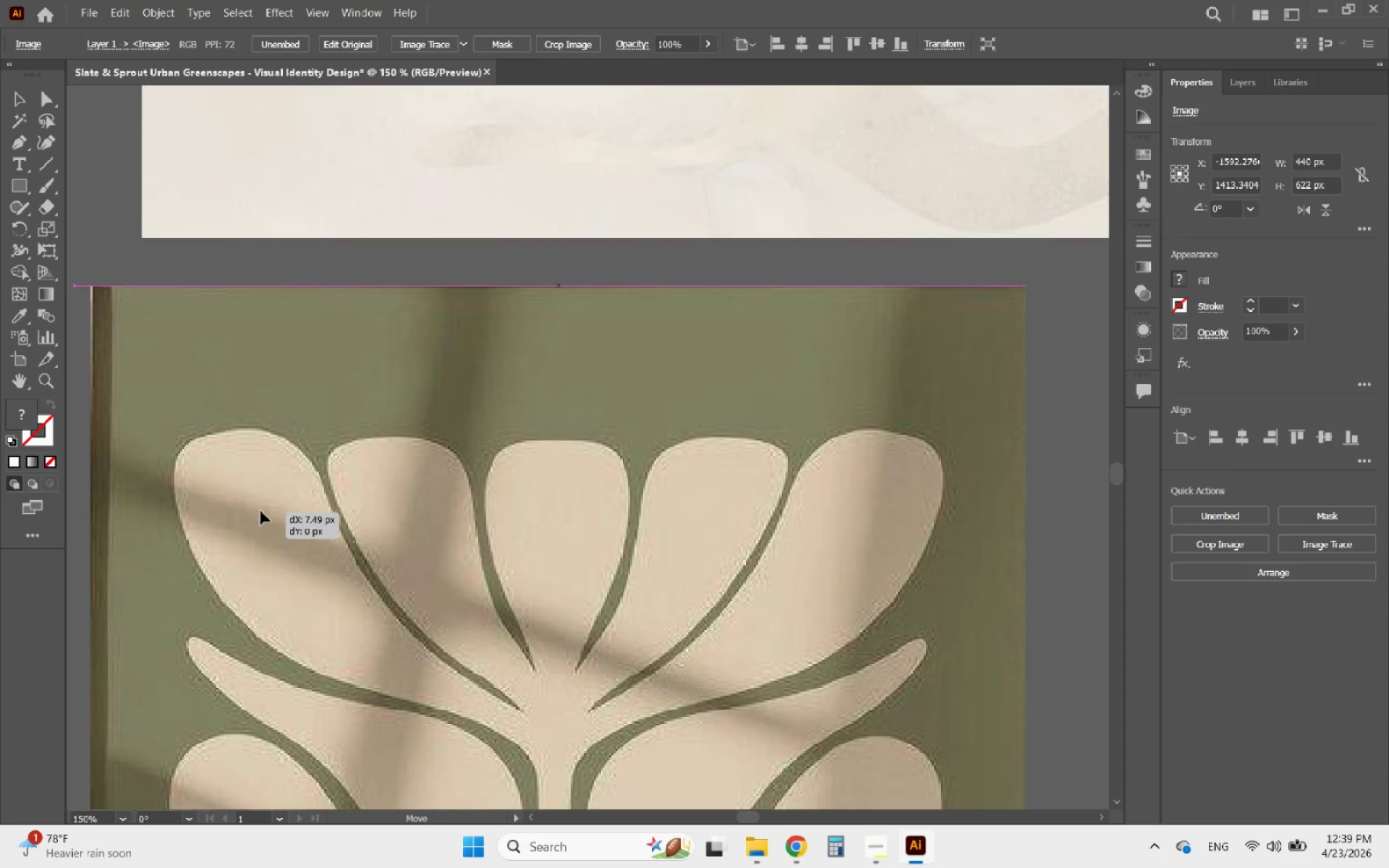 
left_click_drag(start_coordinate=[241, 512], to_coordinate=[307, 488])
 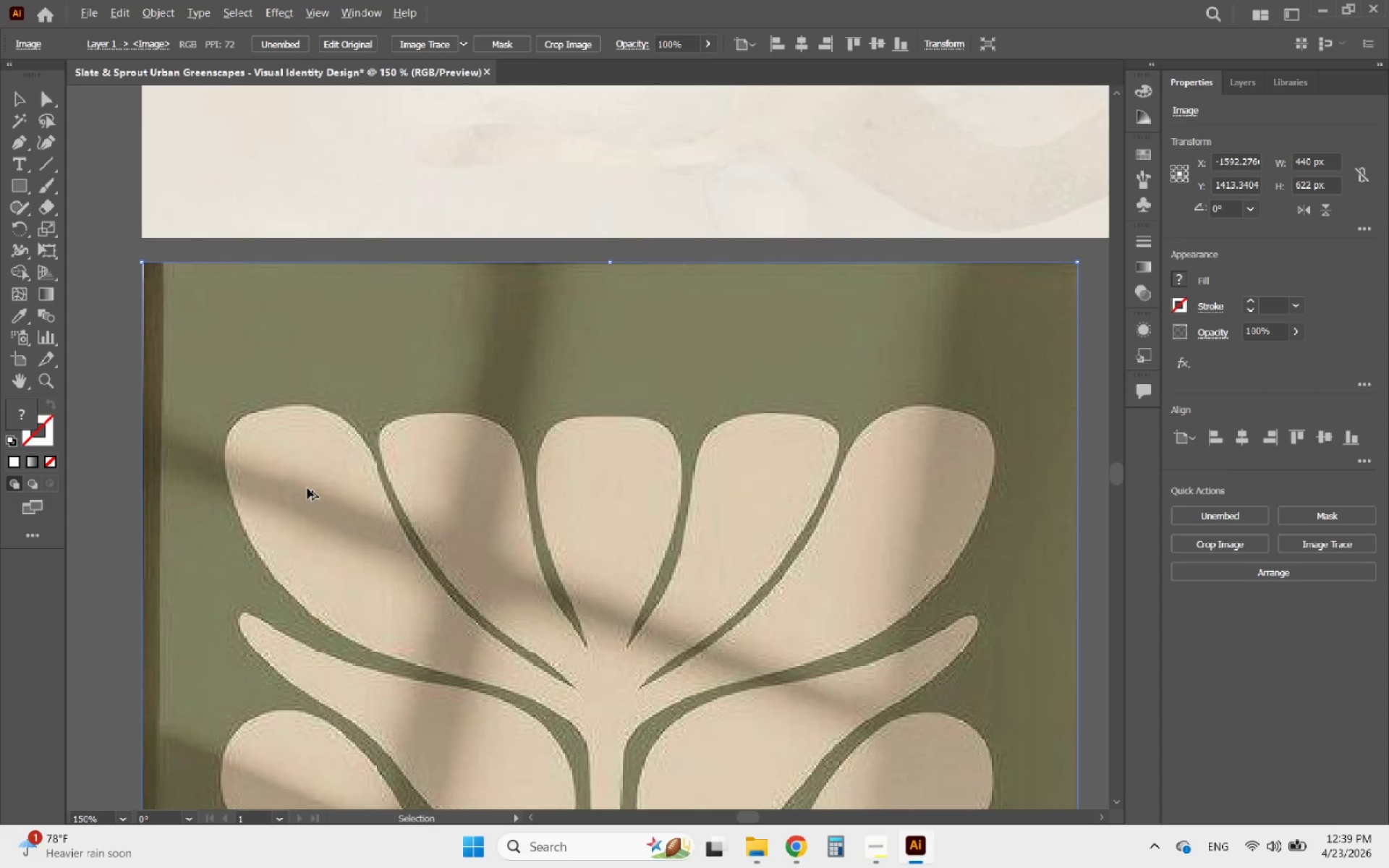 
scroll: coordinate [240, 556], scroll_direction: up, amount: 6.0
 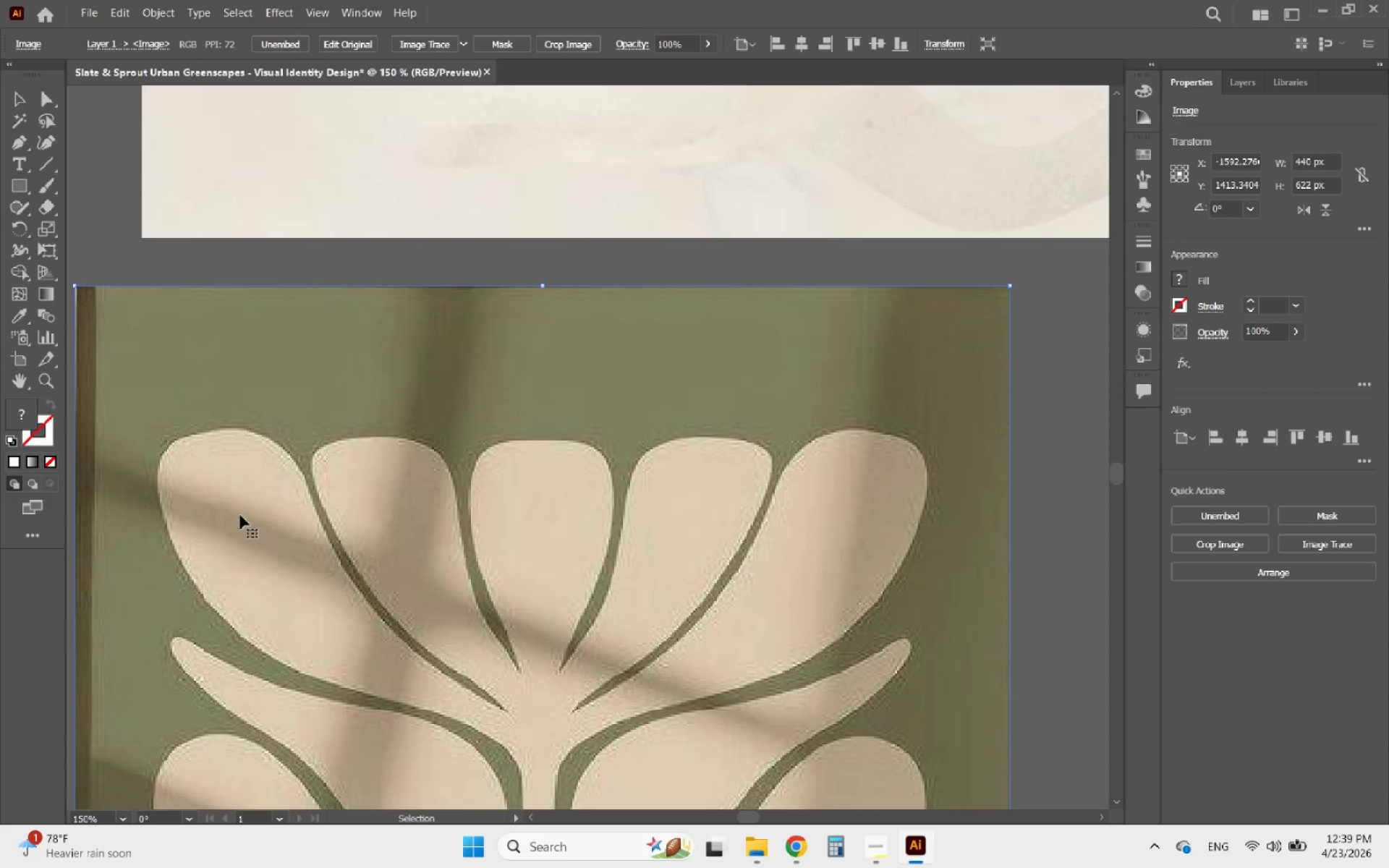 
hold_key(key=AltLeft, duration=0.59)
scroll: coordinate [475, 490], scroll_direction: down, amount: 13.0
 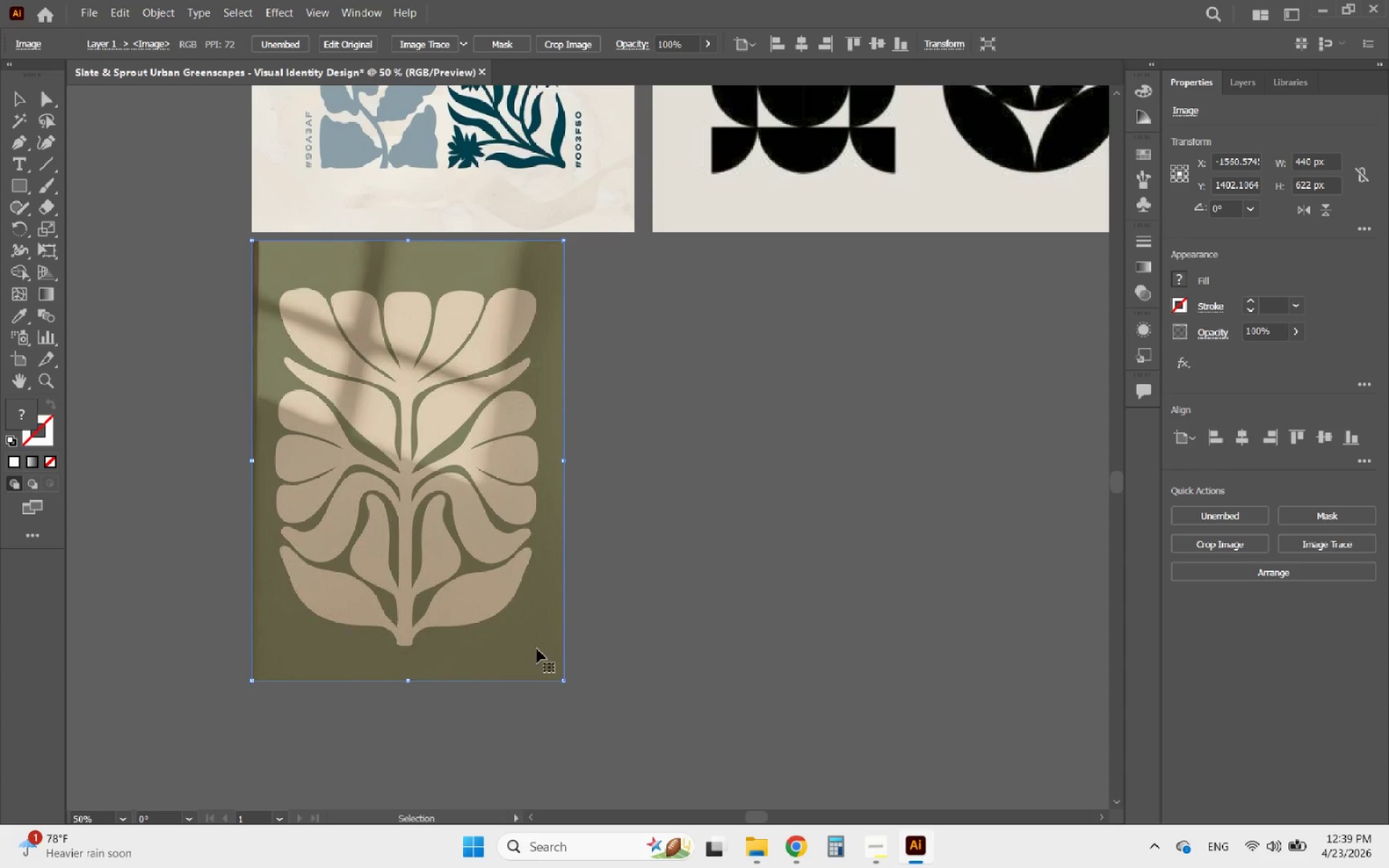 
hold_key(key=ShiftLeft, duration=2.31)
left_click_drag(start_coordinate=[562, 678], to_coordinate=[624, 799])
 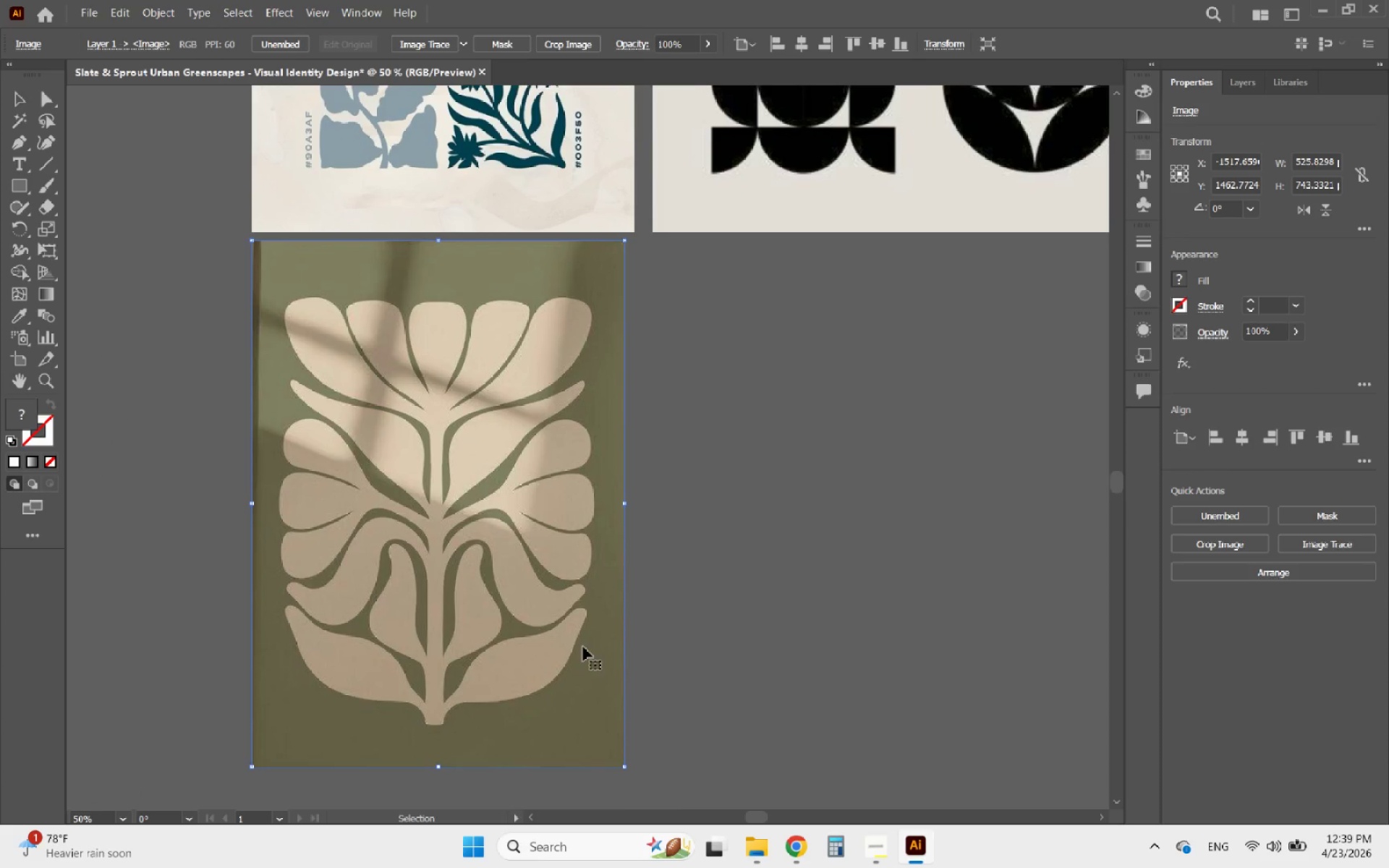 
hold_key(key=ShiftLeft, duration=2.22)
 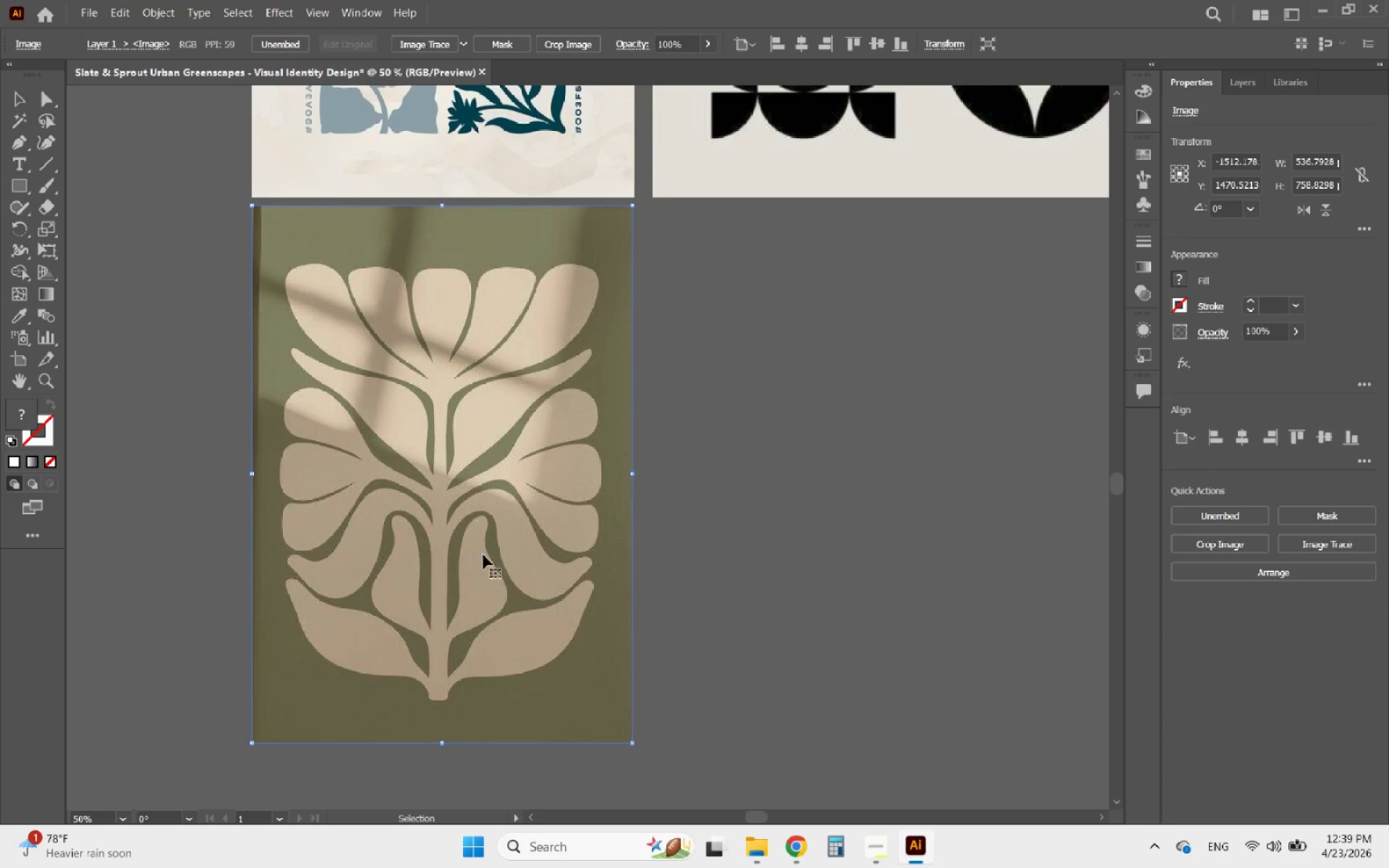 
scroll: coordinate [579, 637], scroll_direction: down, amount: 2.0
 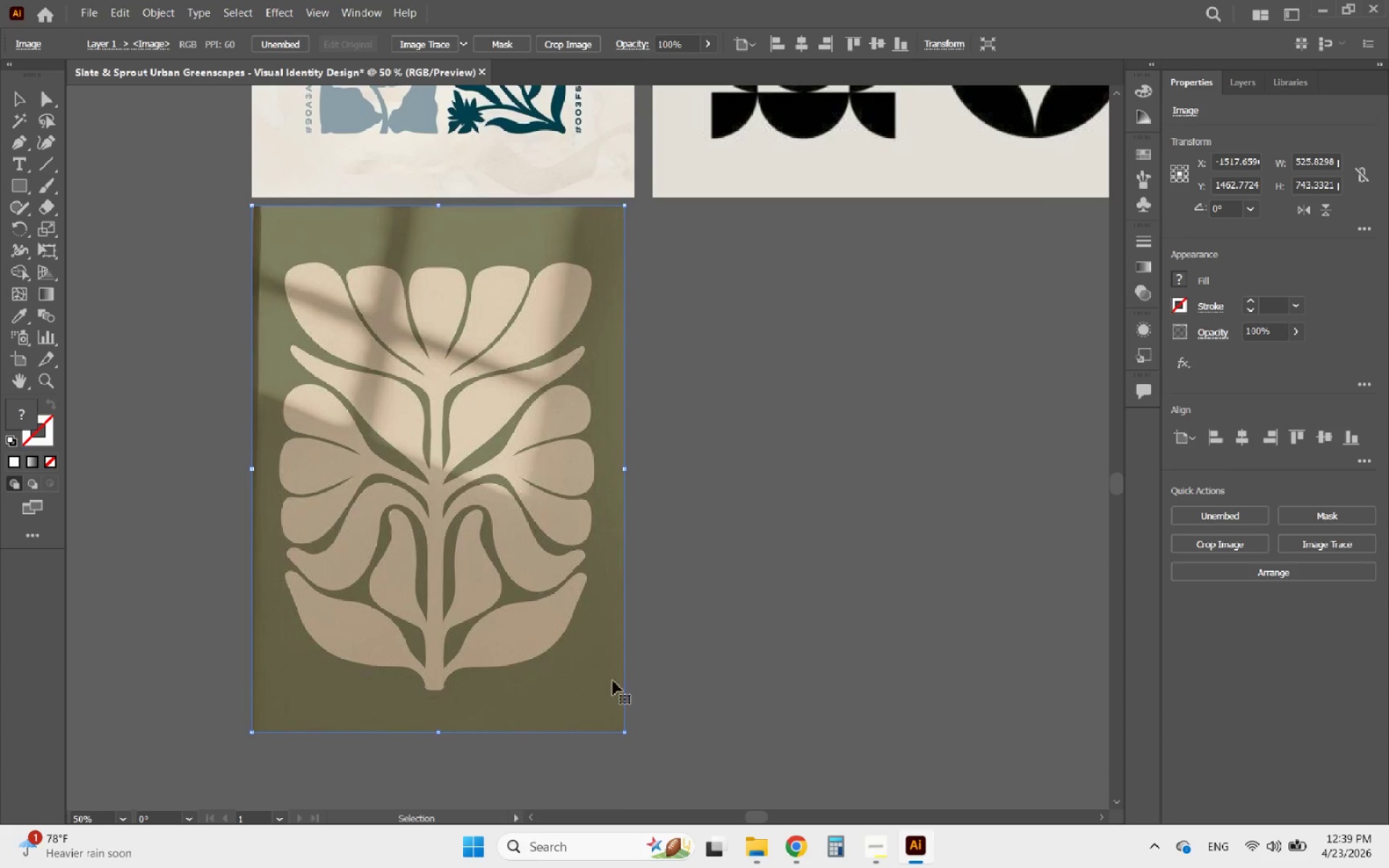 
left_click_drag(start_coordinate=[626, 732], to_coordinate=[637, 743])
 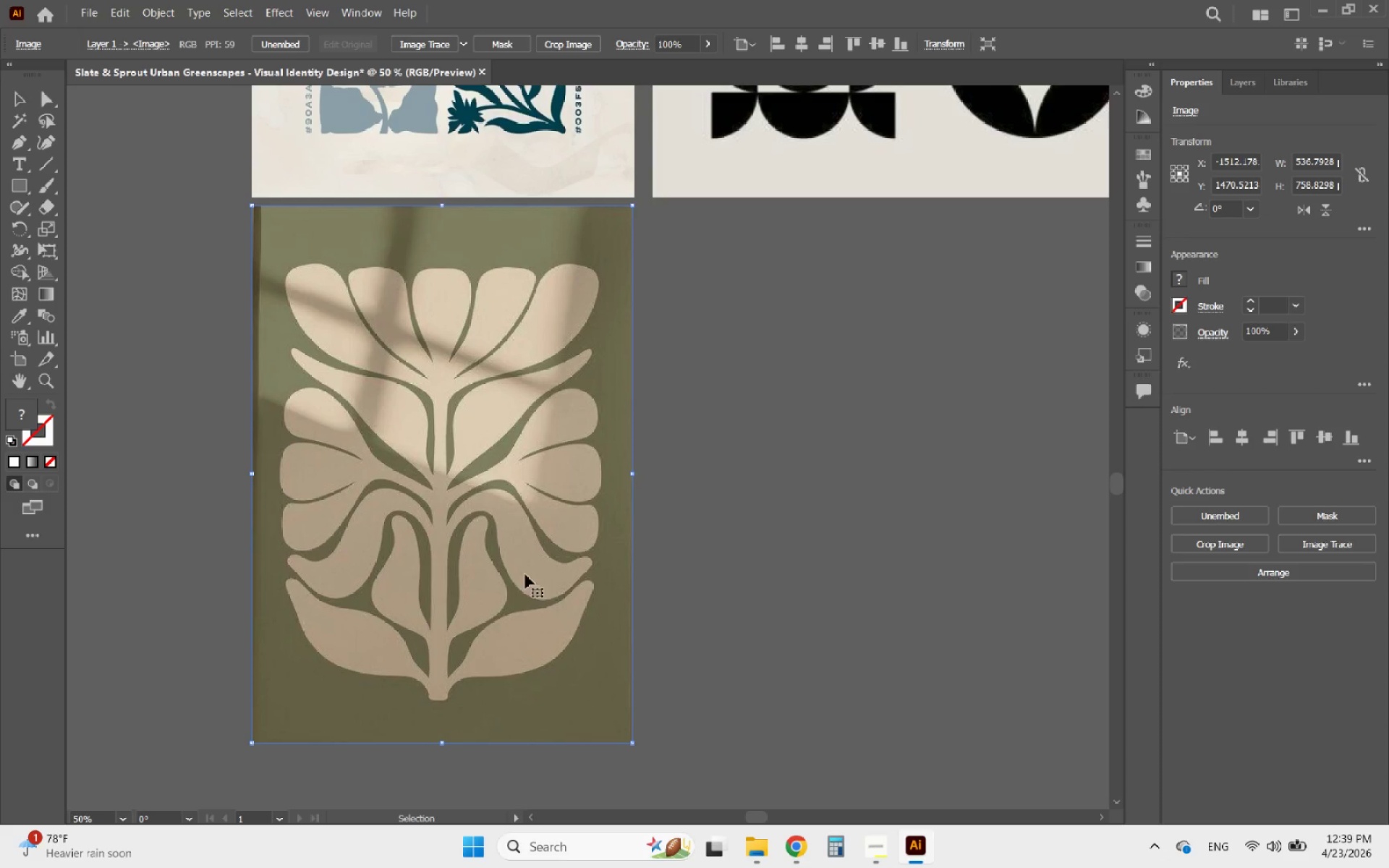 
hold_key(key=AltLeft, duration=0.41)
 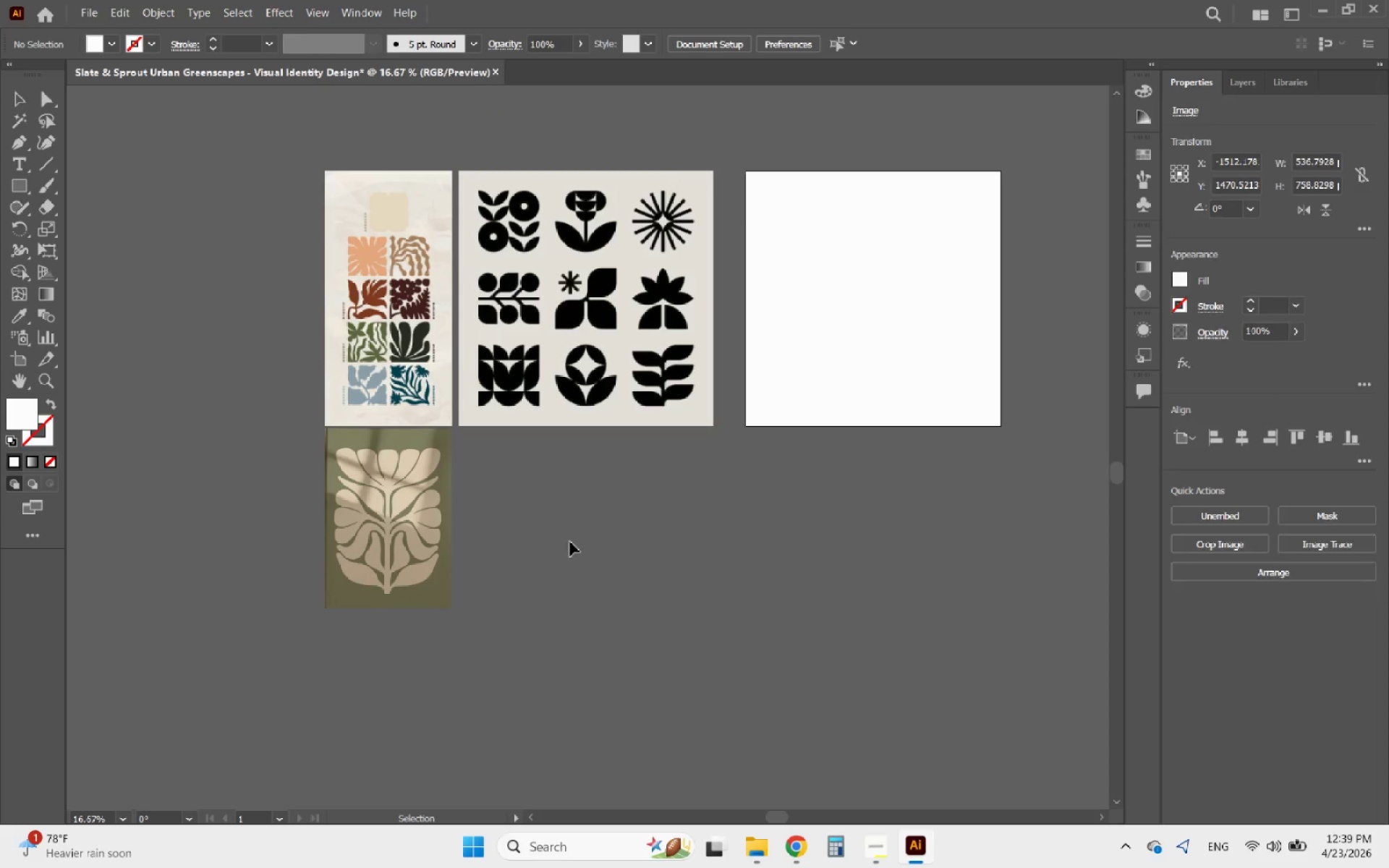 
left_click([570, 542])
 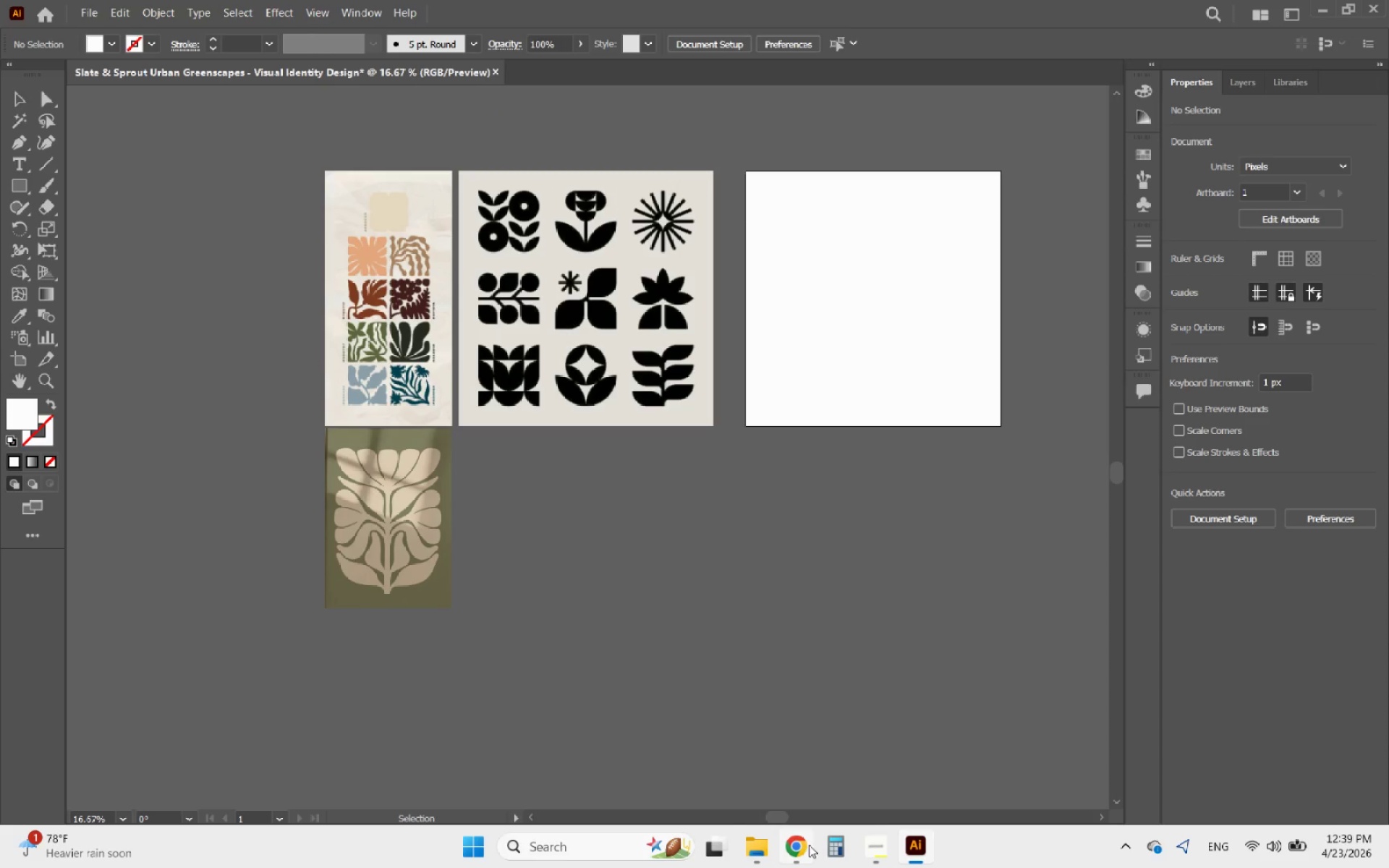 
scroll: coordinate [361, 540], scroll_direction: down, amount: 3.0
 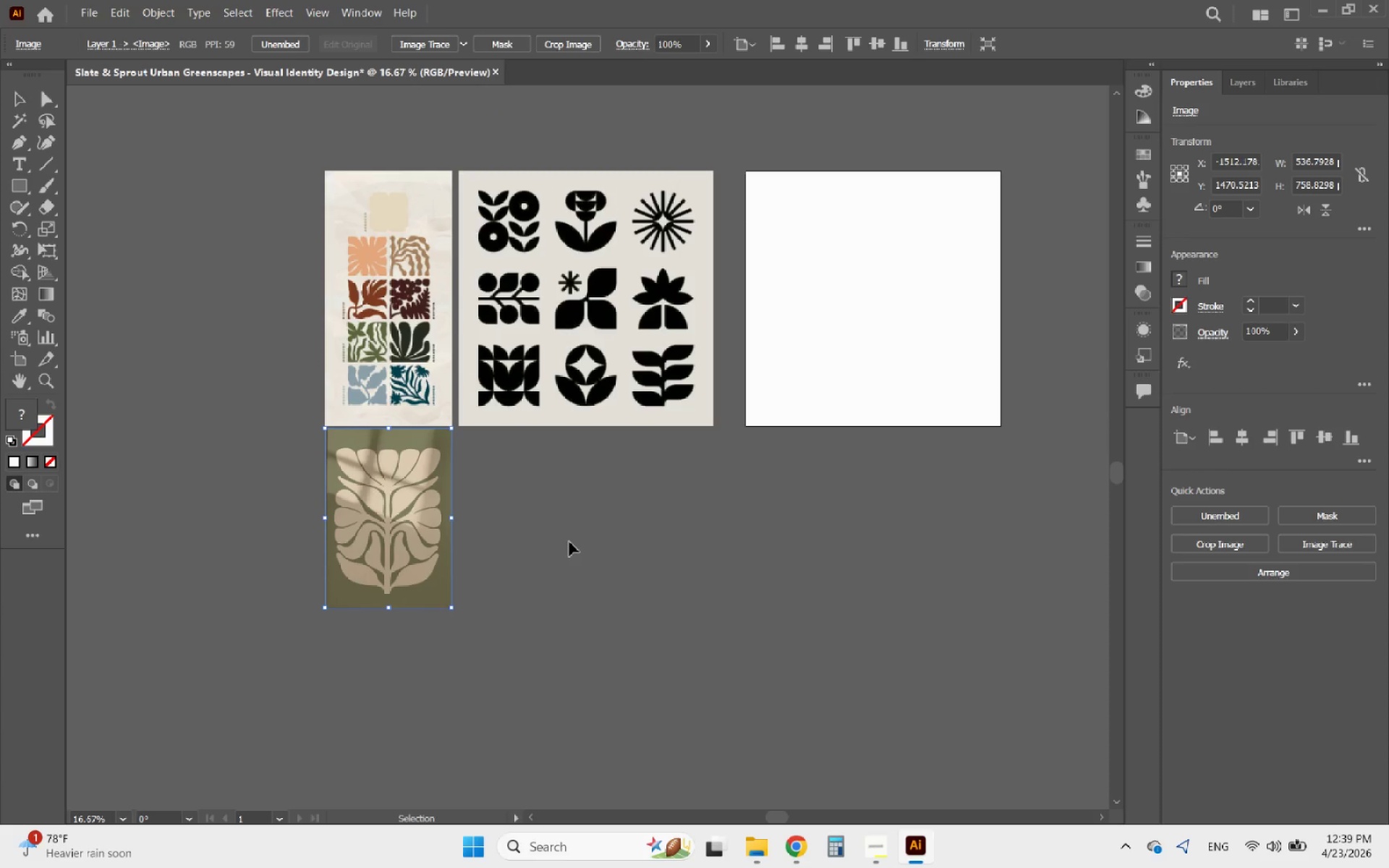 
left_click([809, 845])
 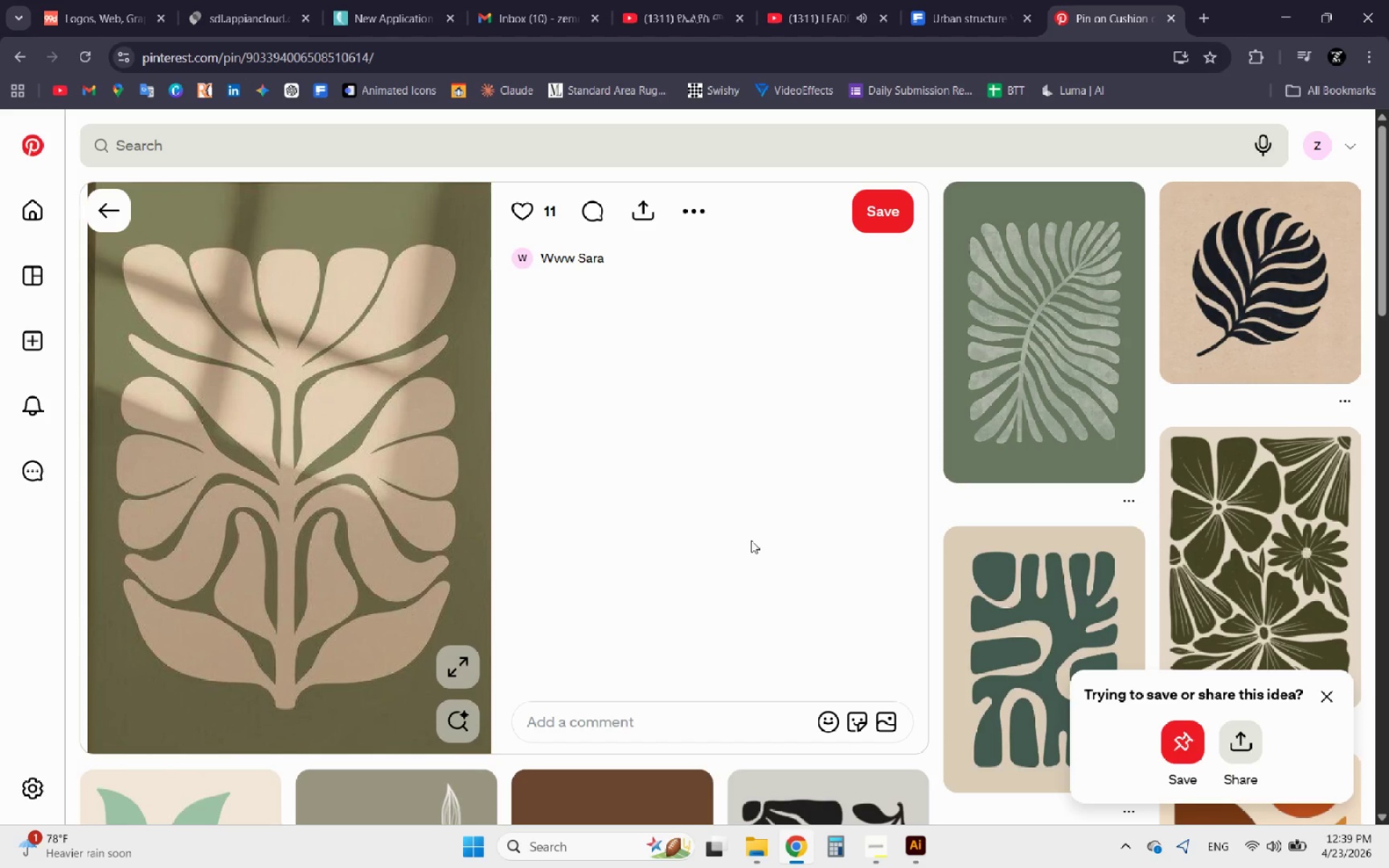 
scroll: coordinate [666, 518], scroll_direction: down, amount: 5.0
 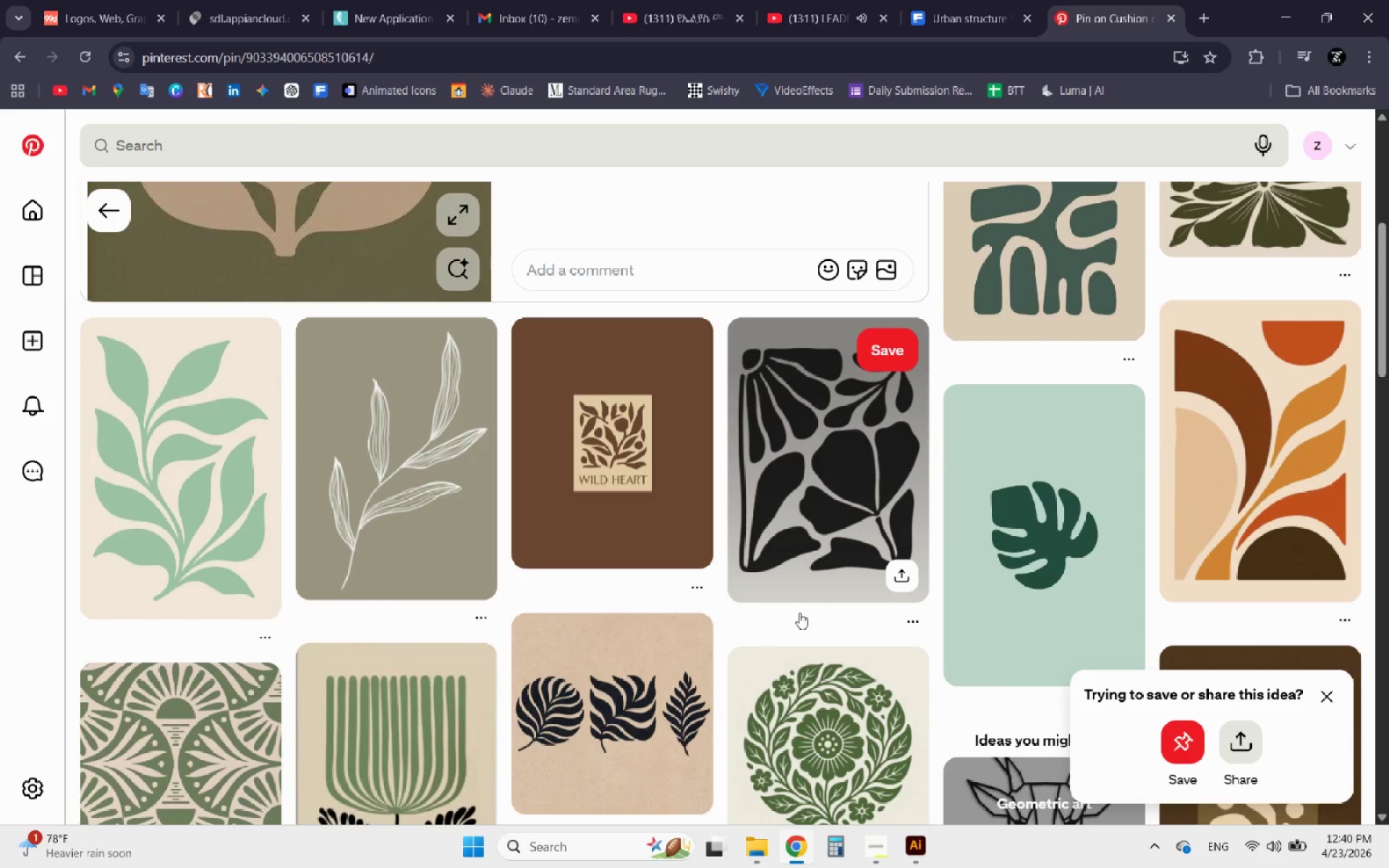 
scroll: coordinate [1212, 428], scroll_direction: up, amount: 7.0
 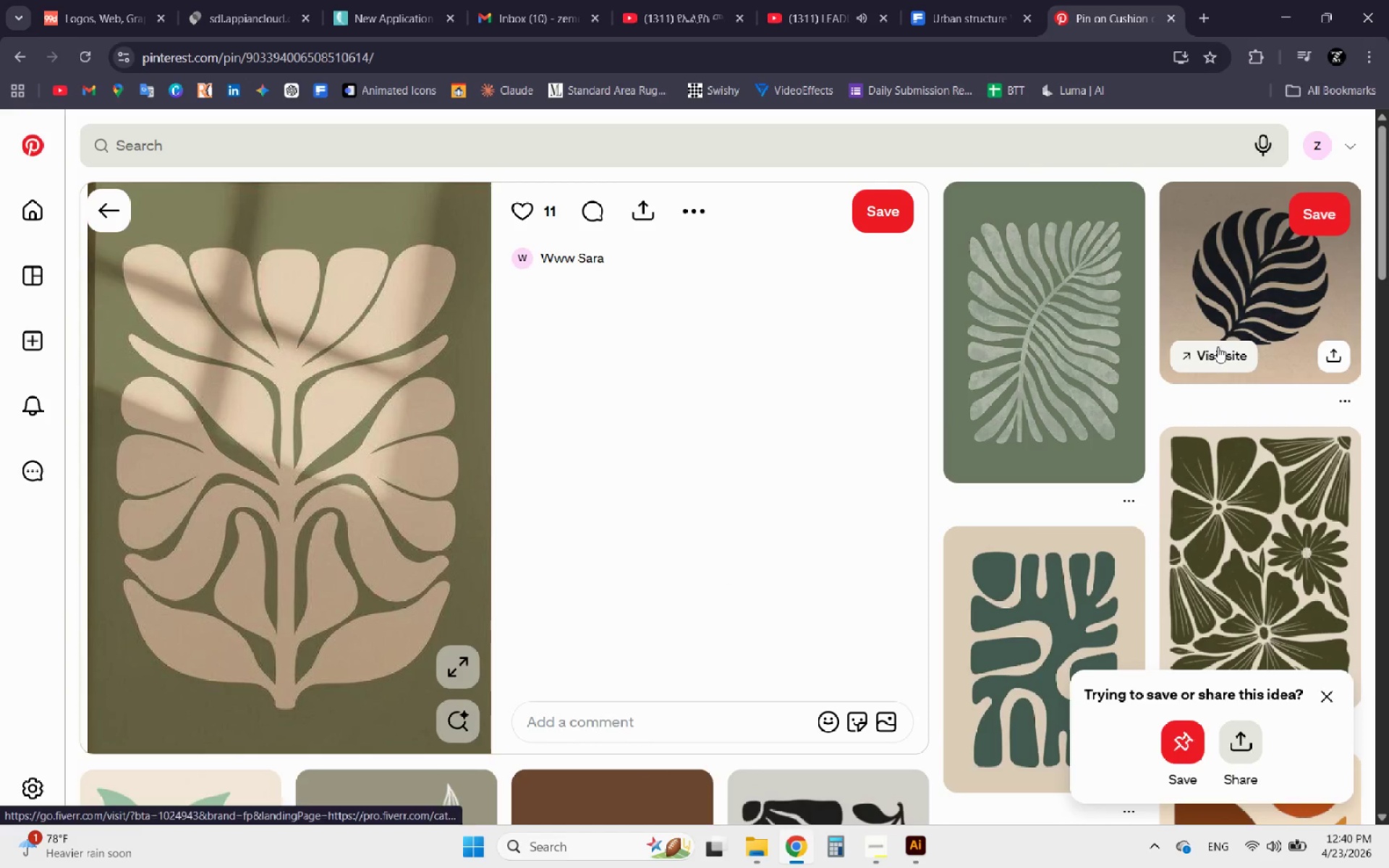 
left_click([1224, 320])
 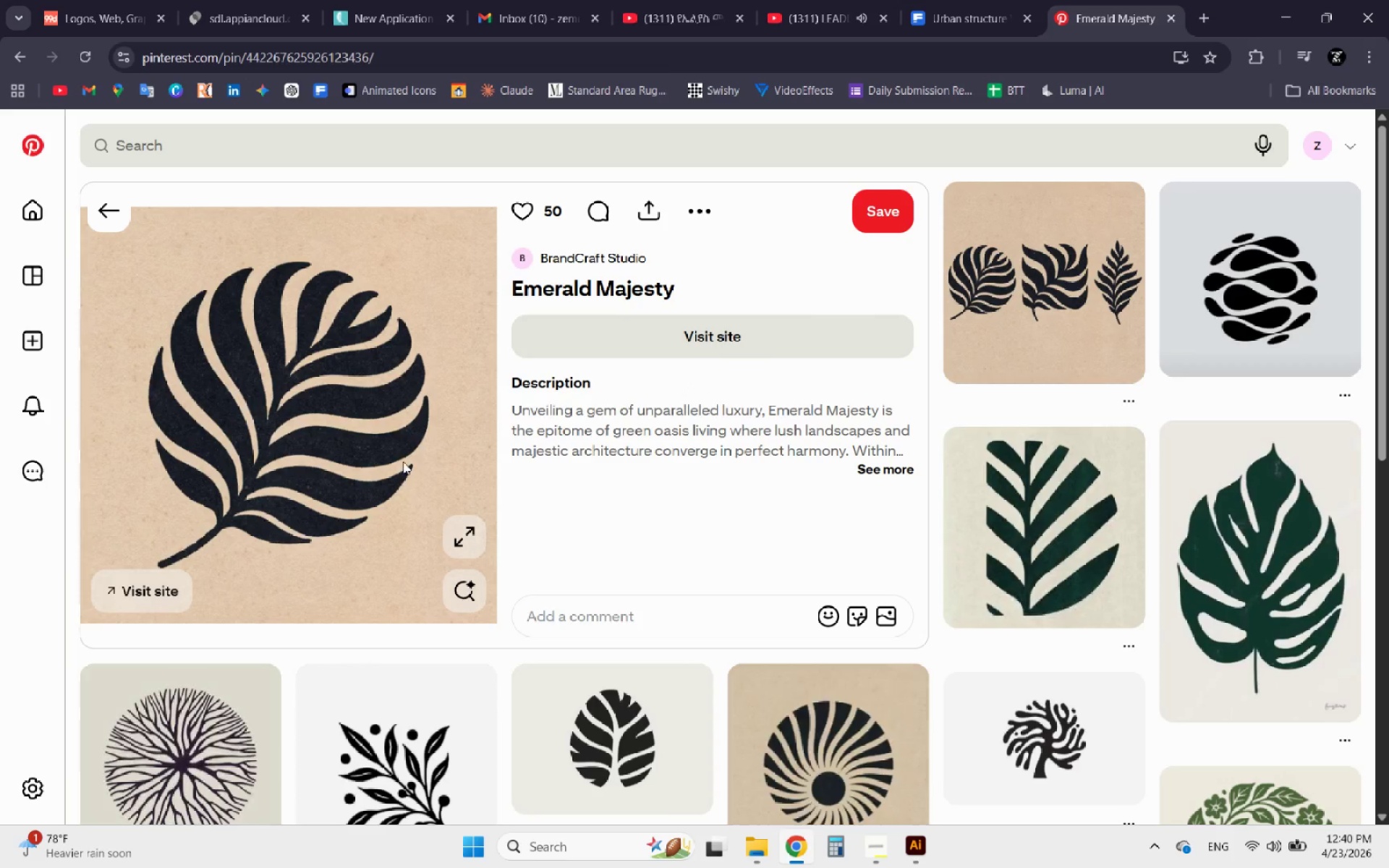 
key(Control+C)
 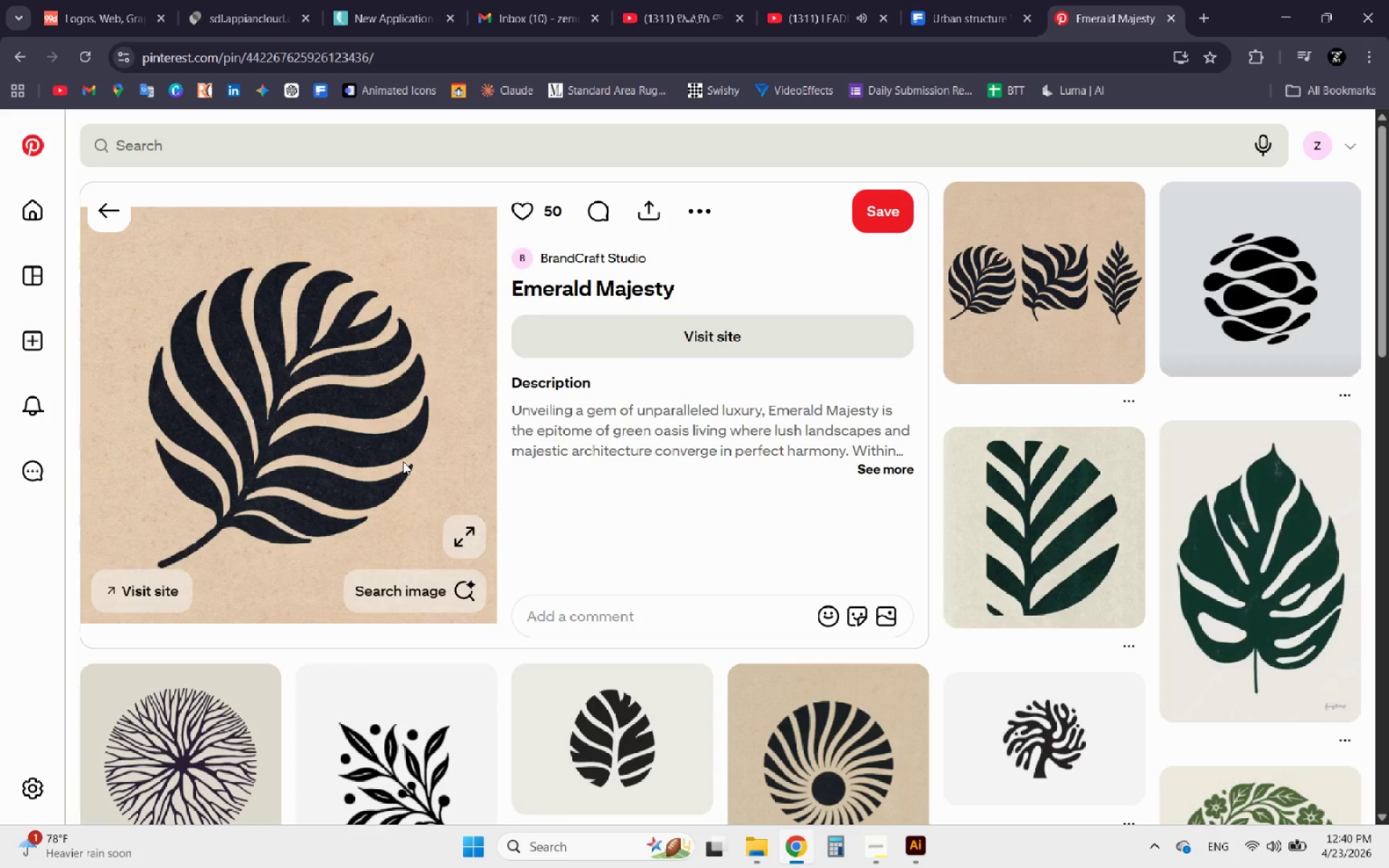 
key(Control+C)
 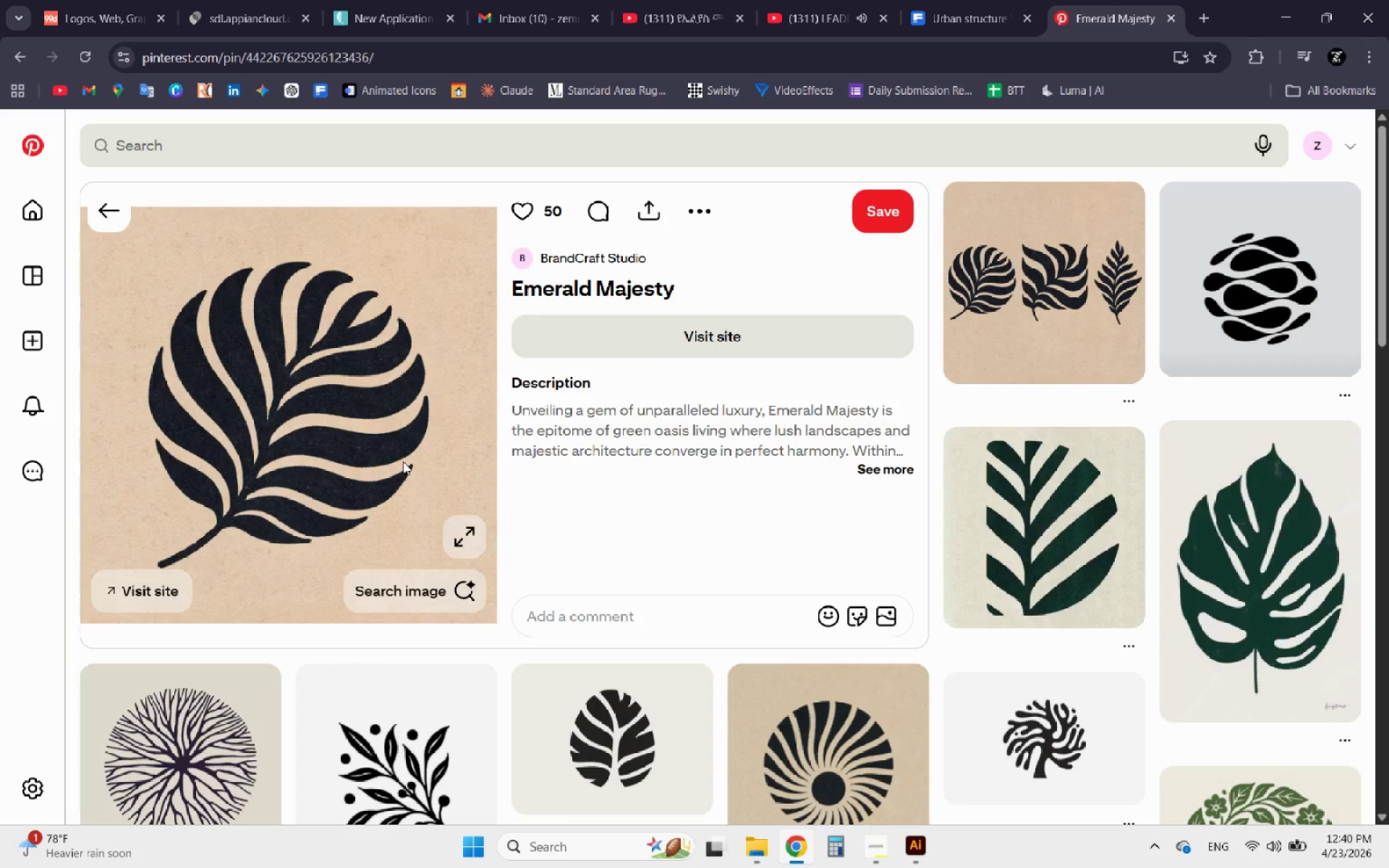 
key(Control+C)
 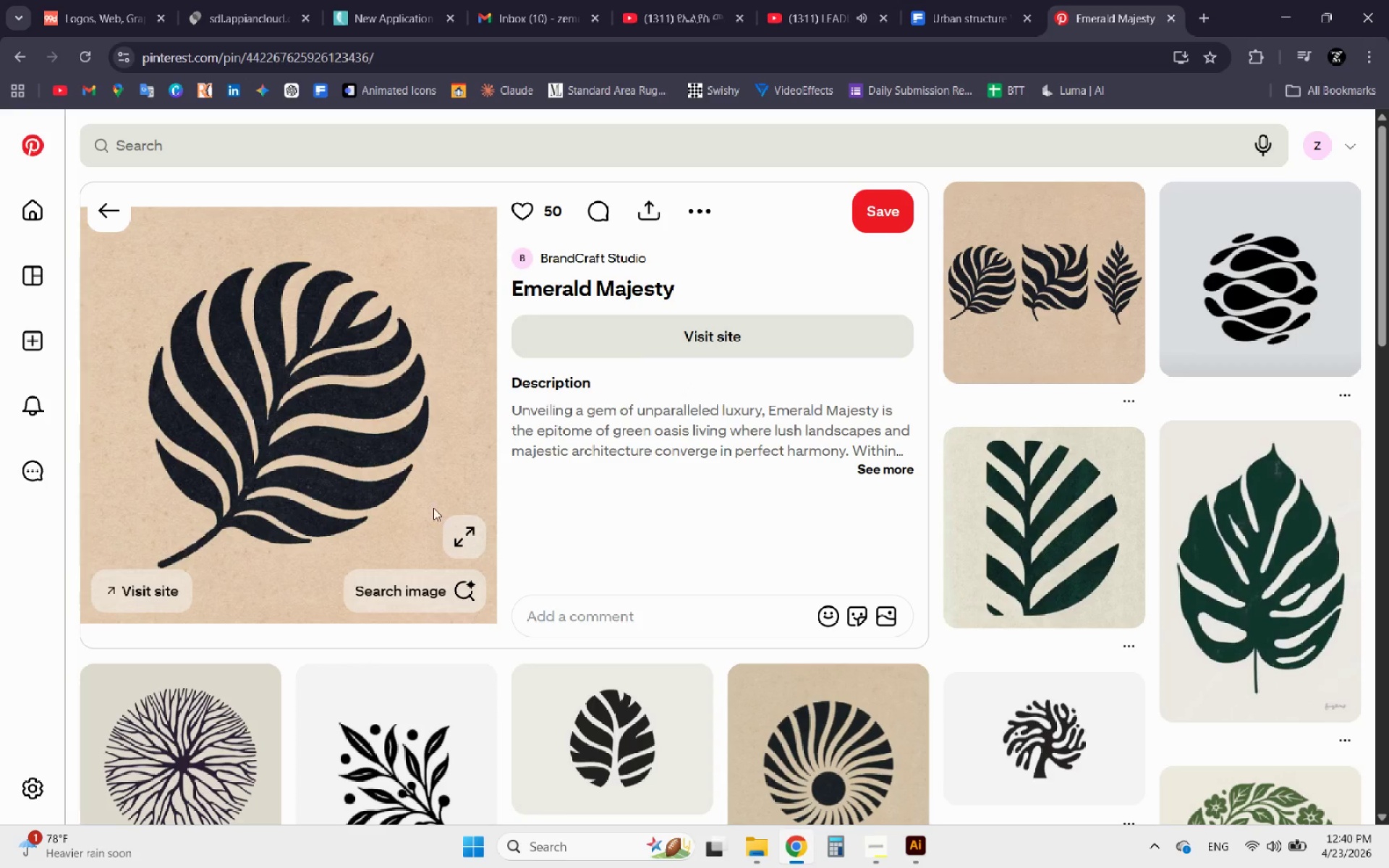 
mouse_move([450, 539])
 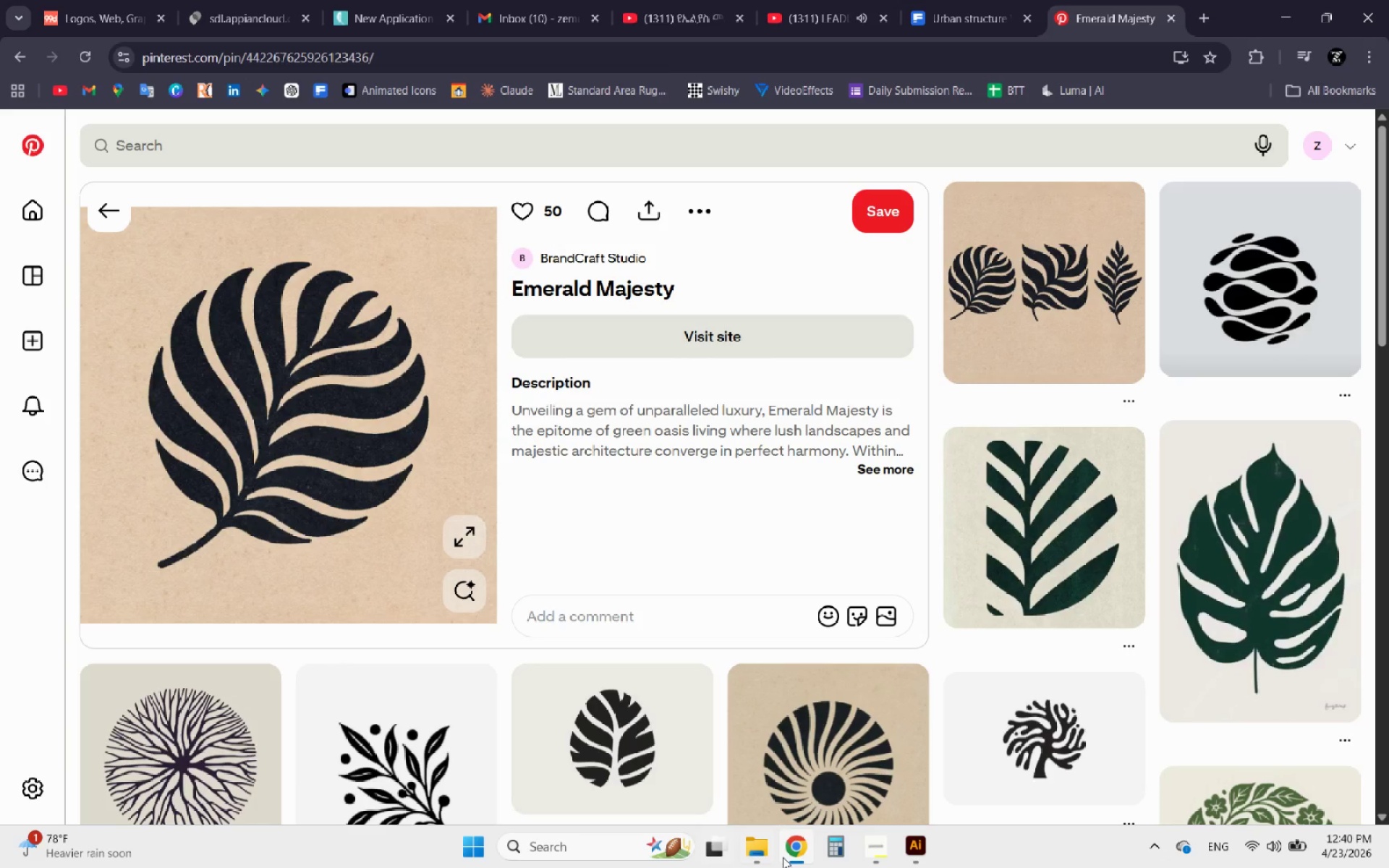 
wait(7.27)
 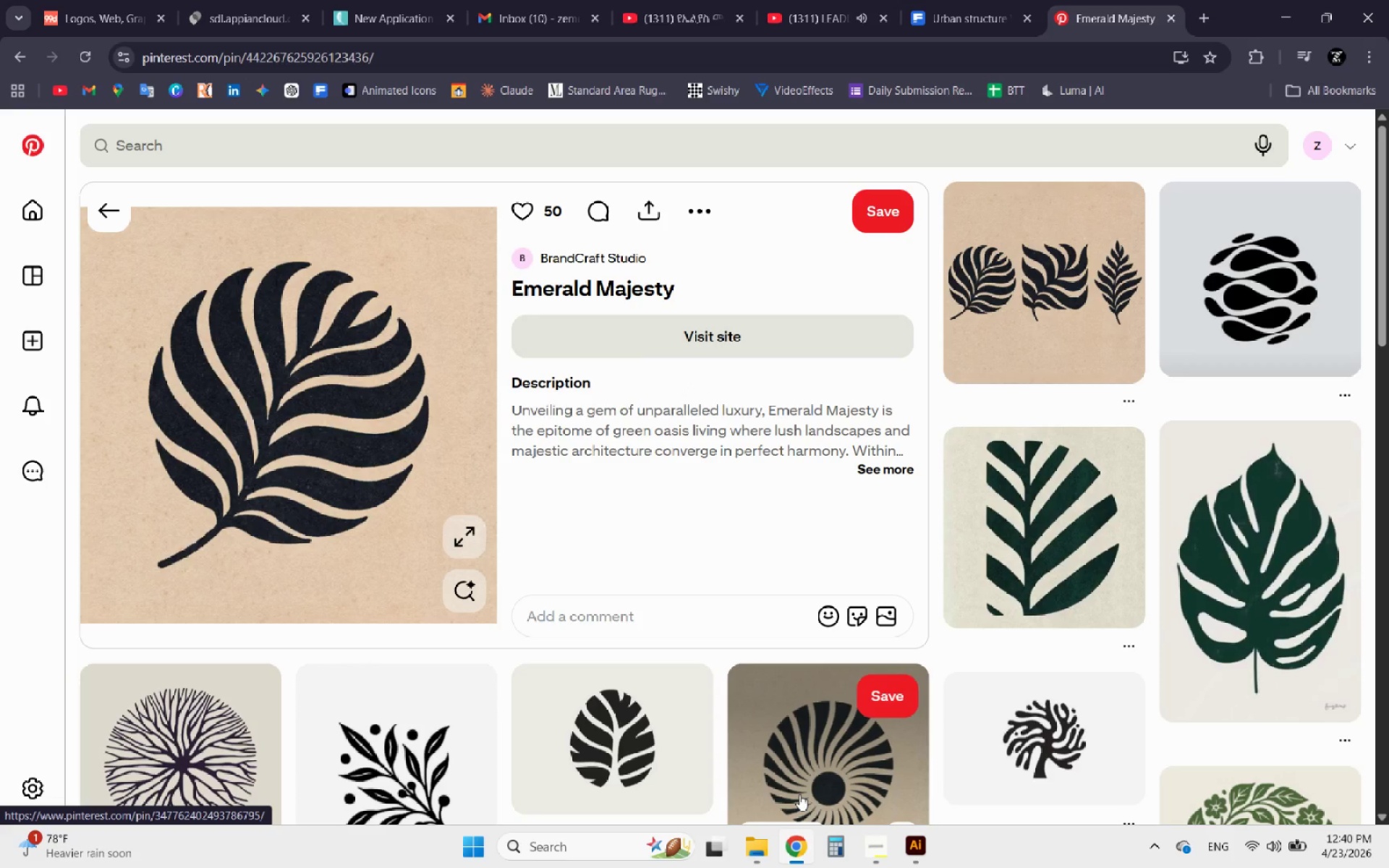 
left_click([919, 854])
 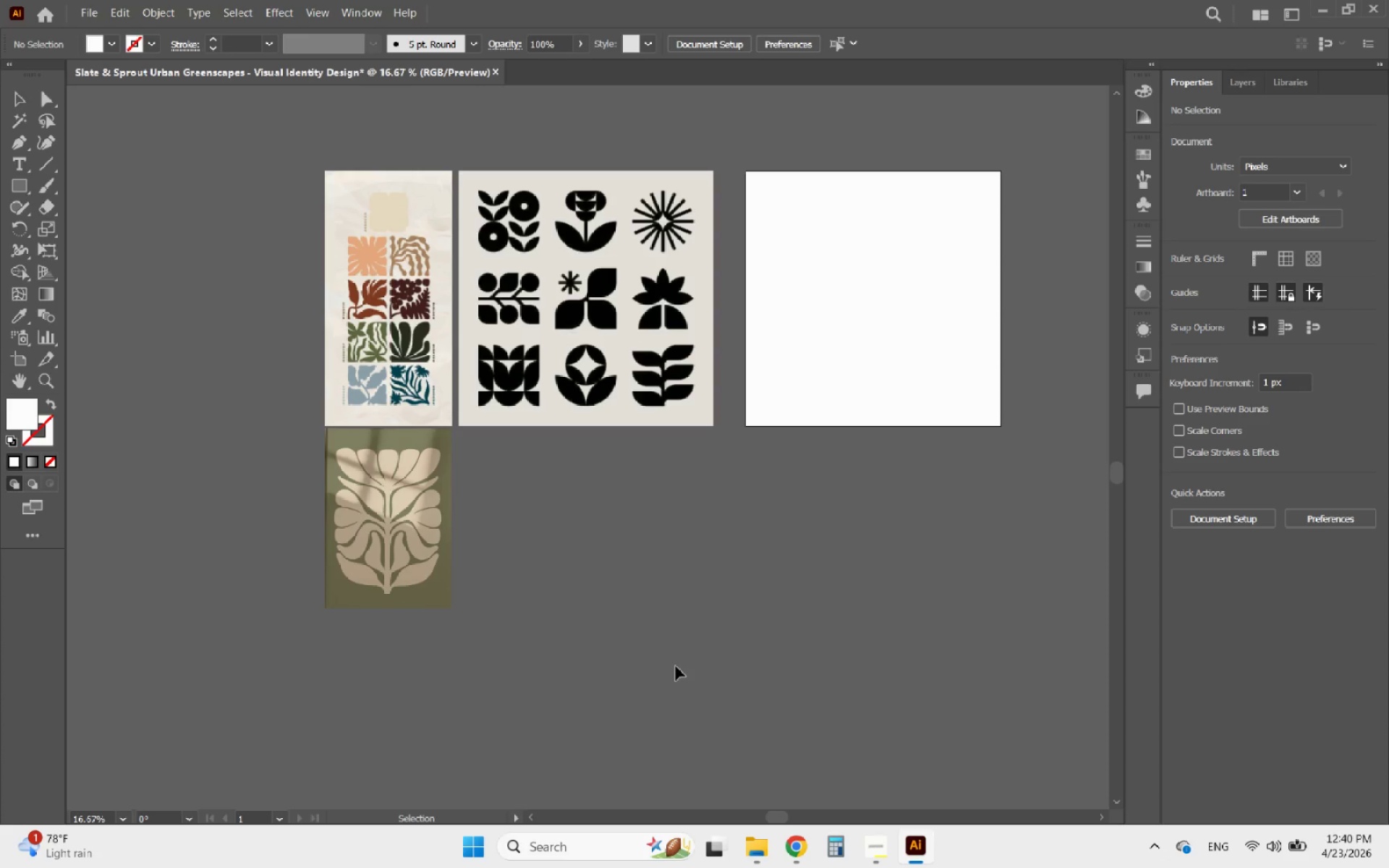 
key(Control+V)
 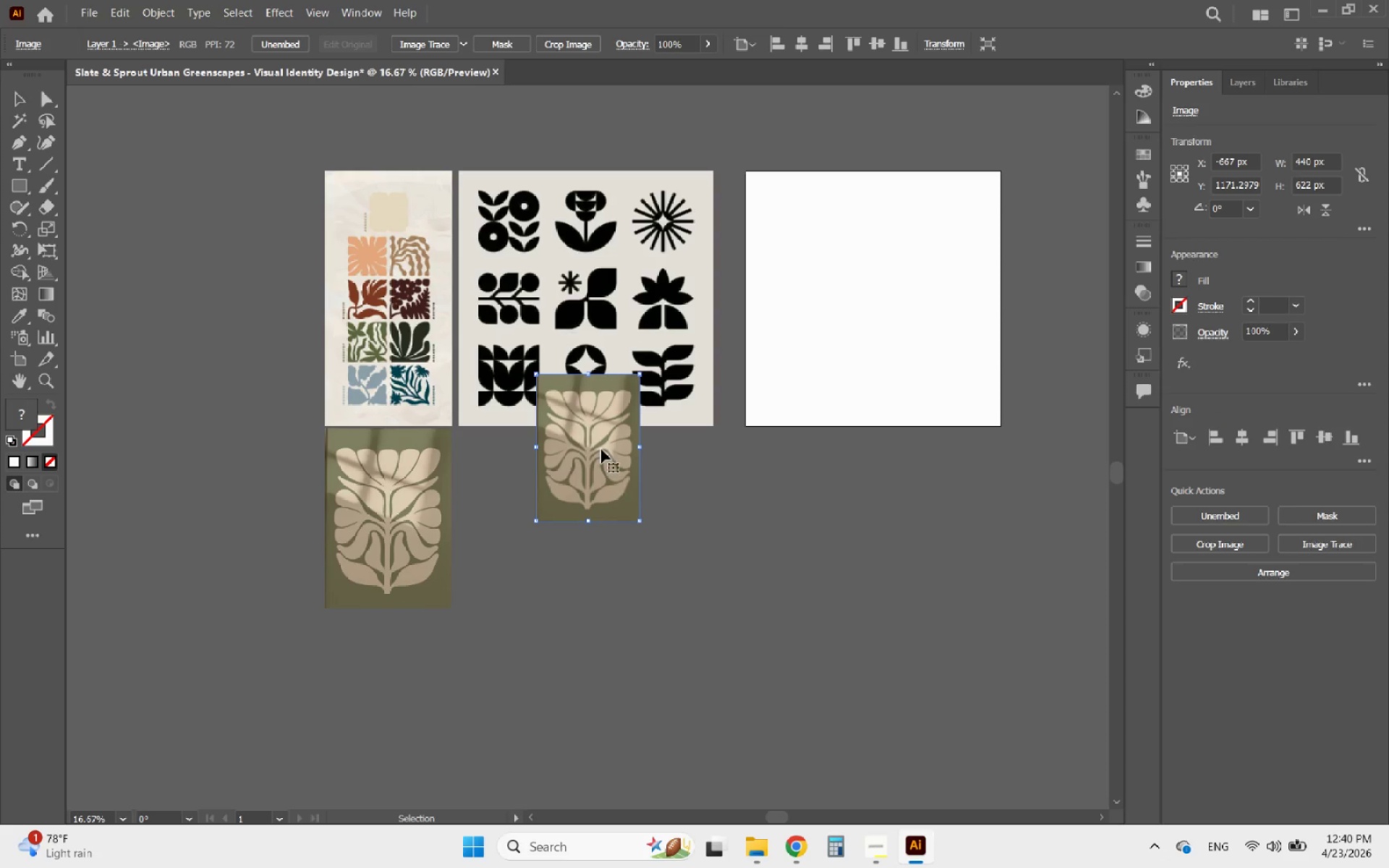 
left_click_drag(start_coordinate=[600, 449], to_coordinate=[589, 493])
 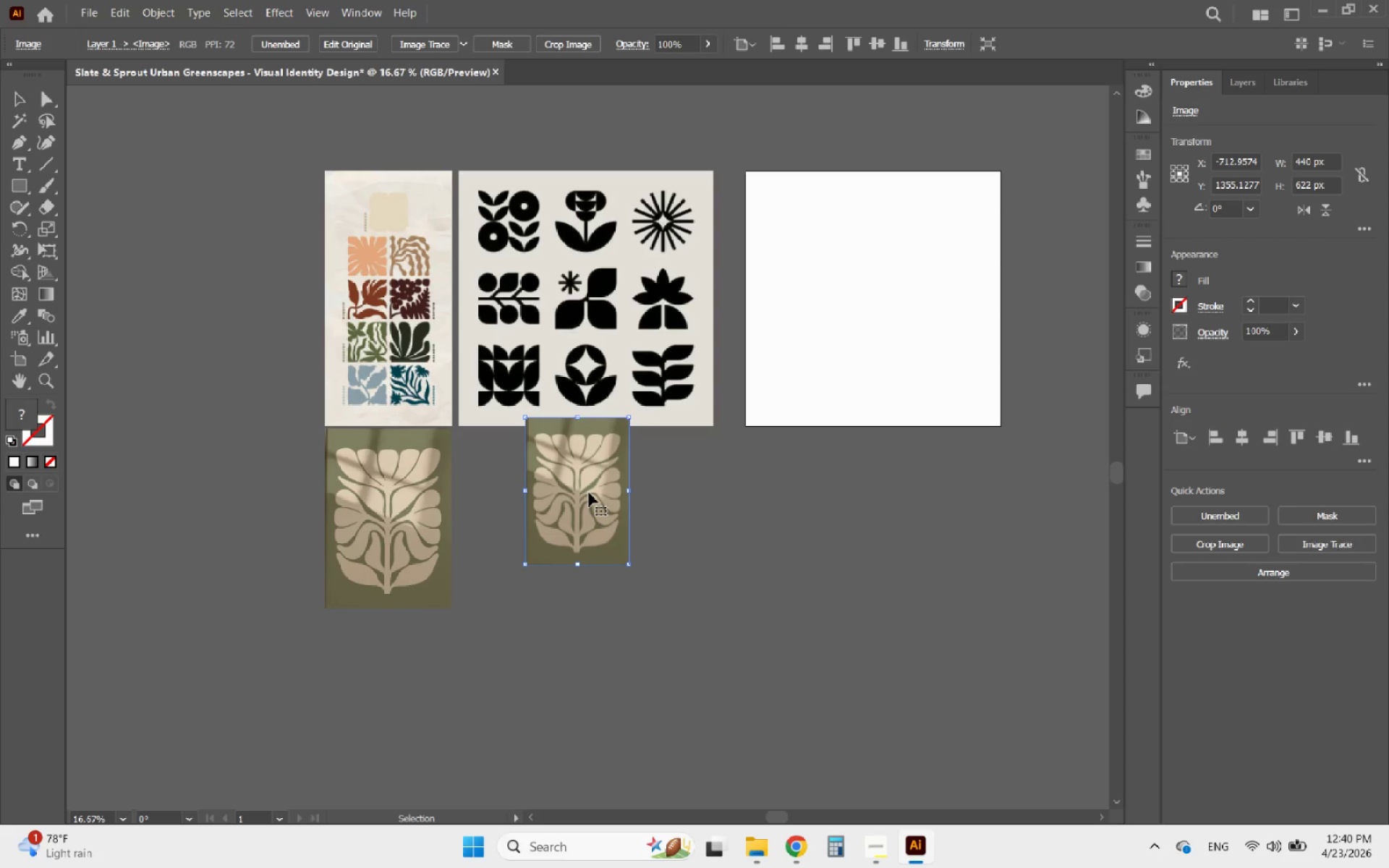 
key(Delete)
 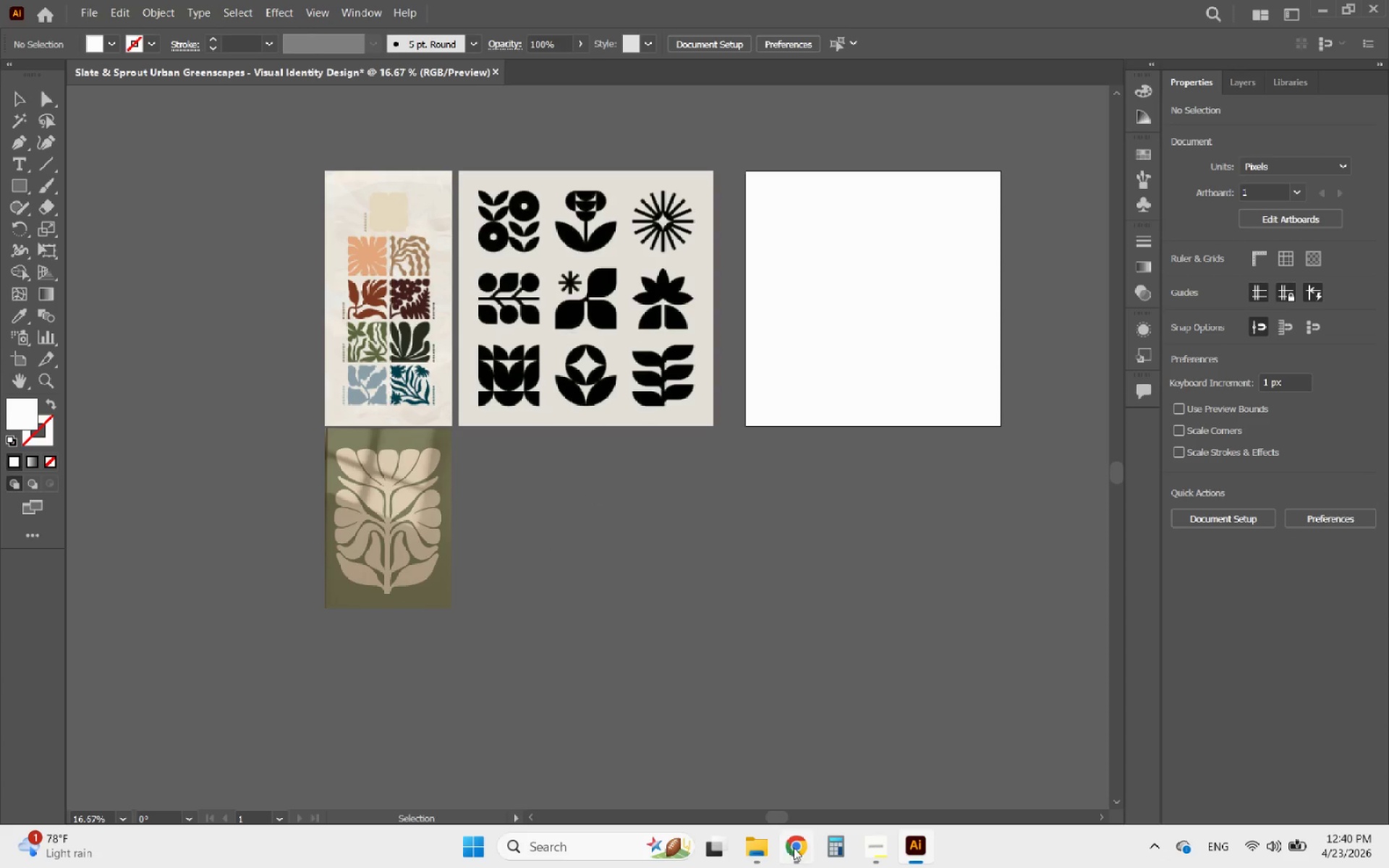 
left_click([798, 856])
 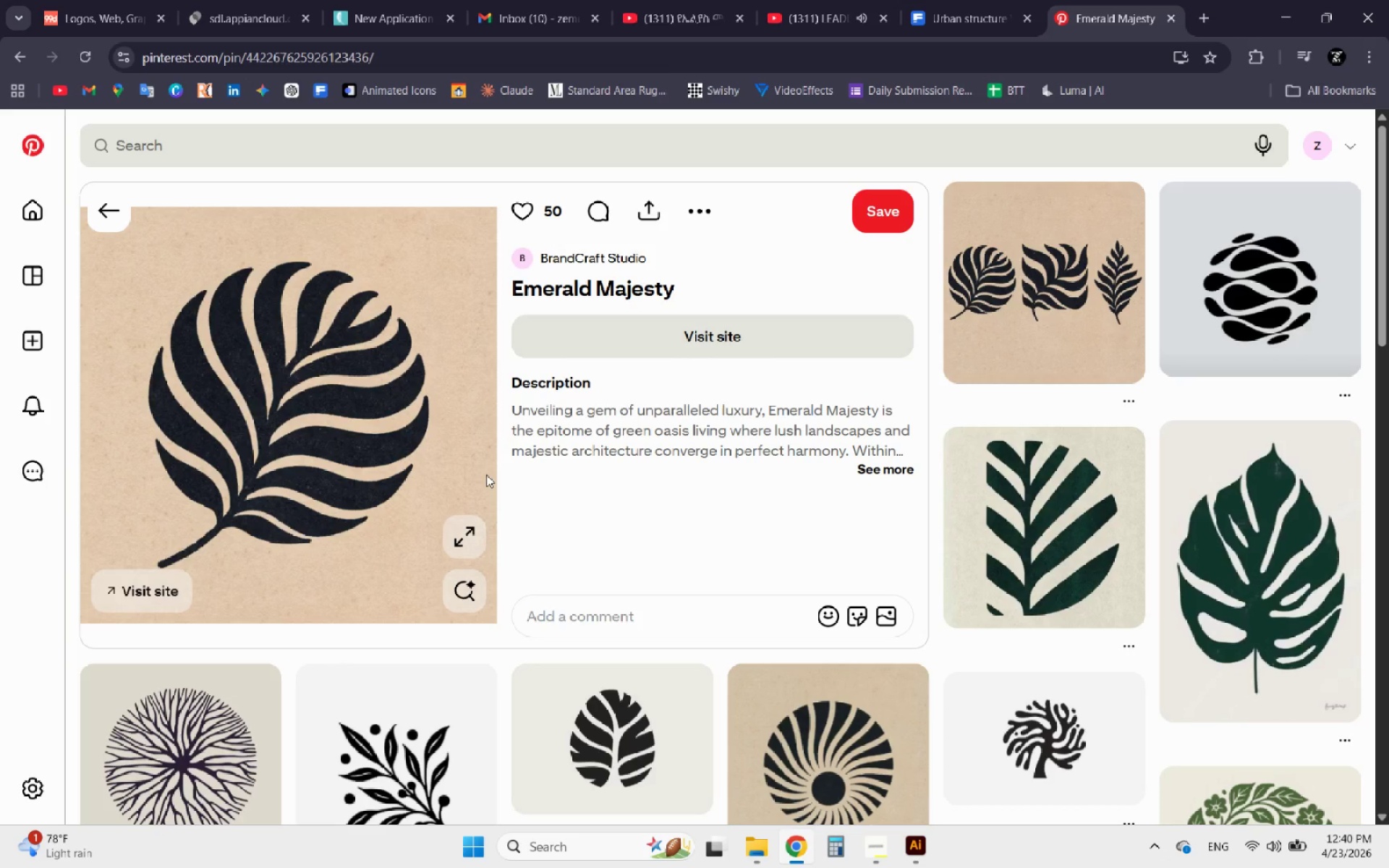 
right_click([381, 435])
 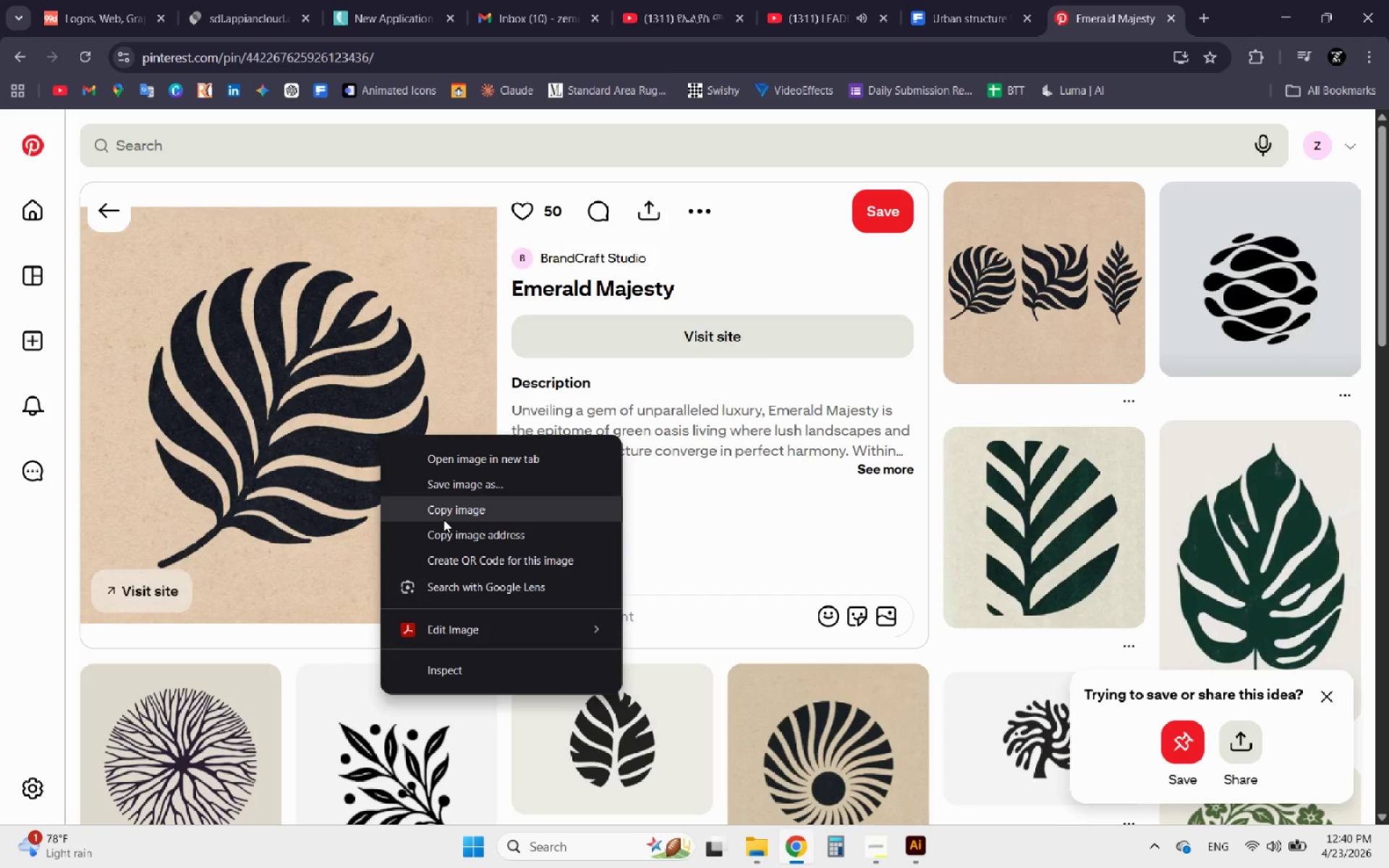 
left_click([443, 519])
 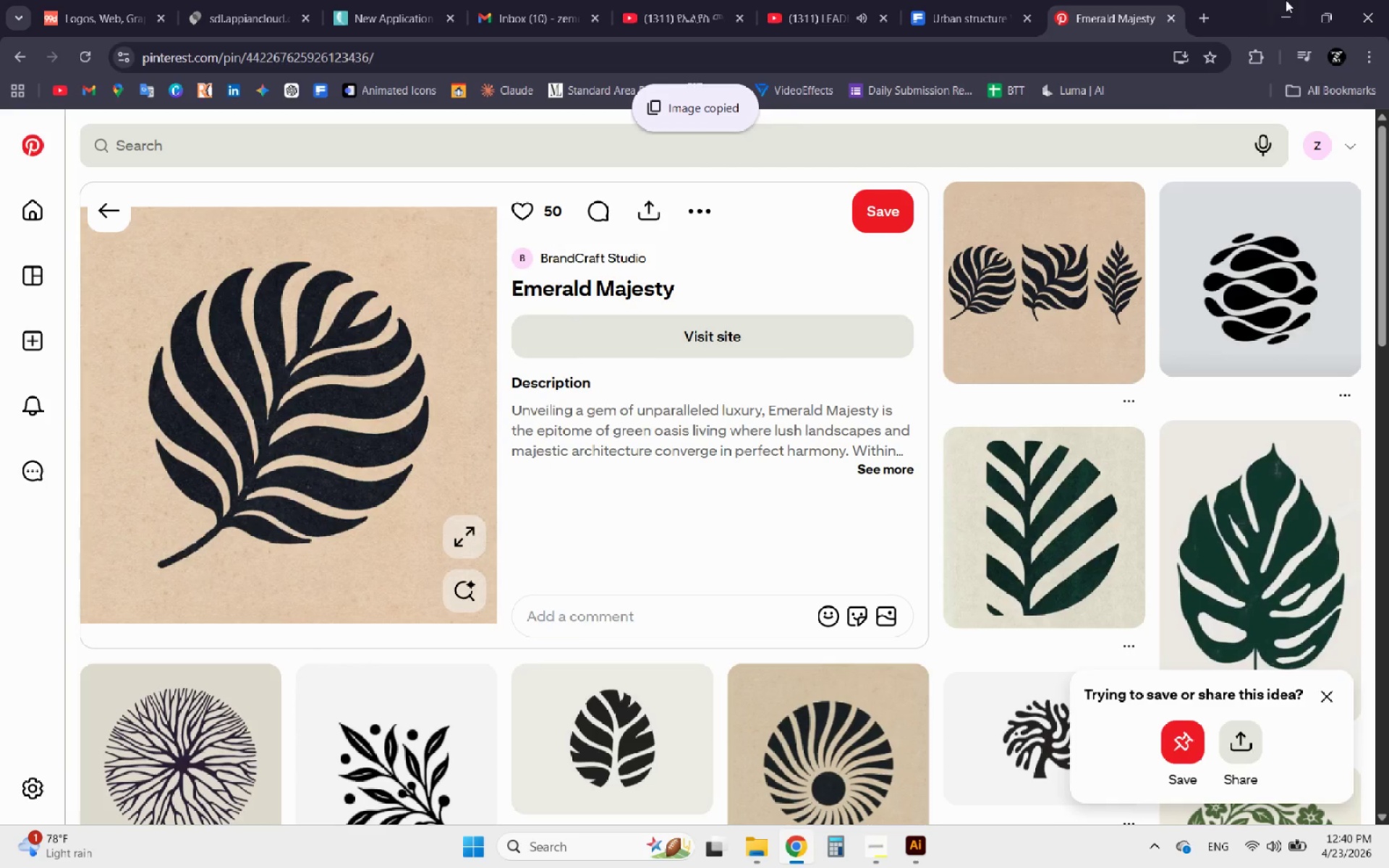 
left_click([1291, 1])
 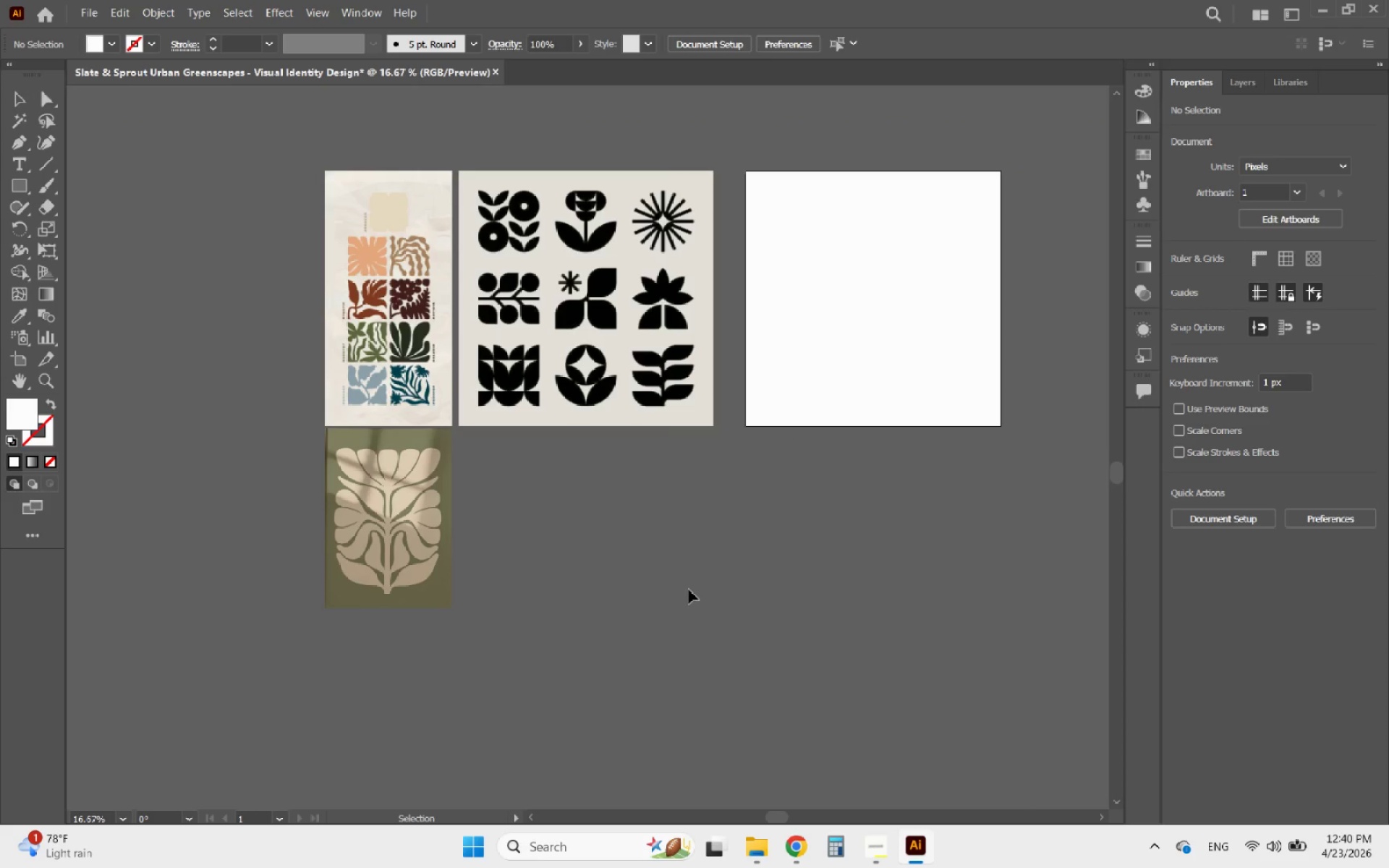 
left_click([674, 618])
 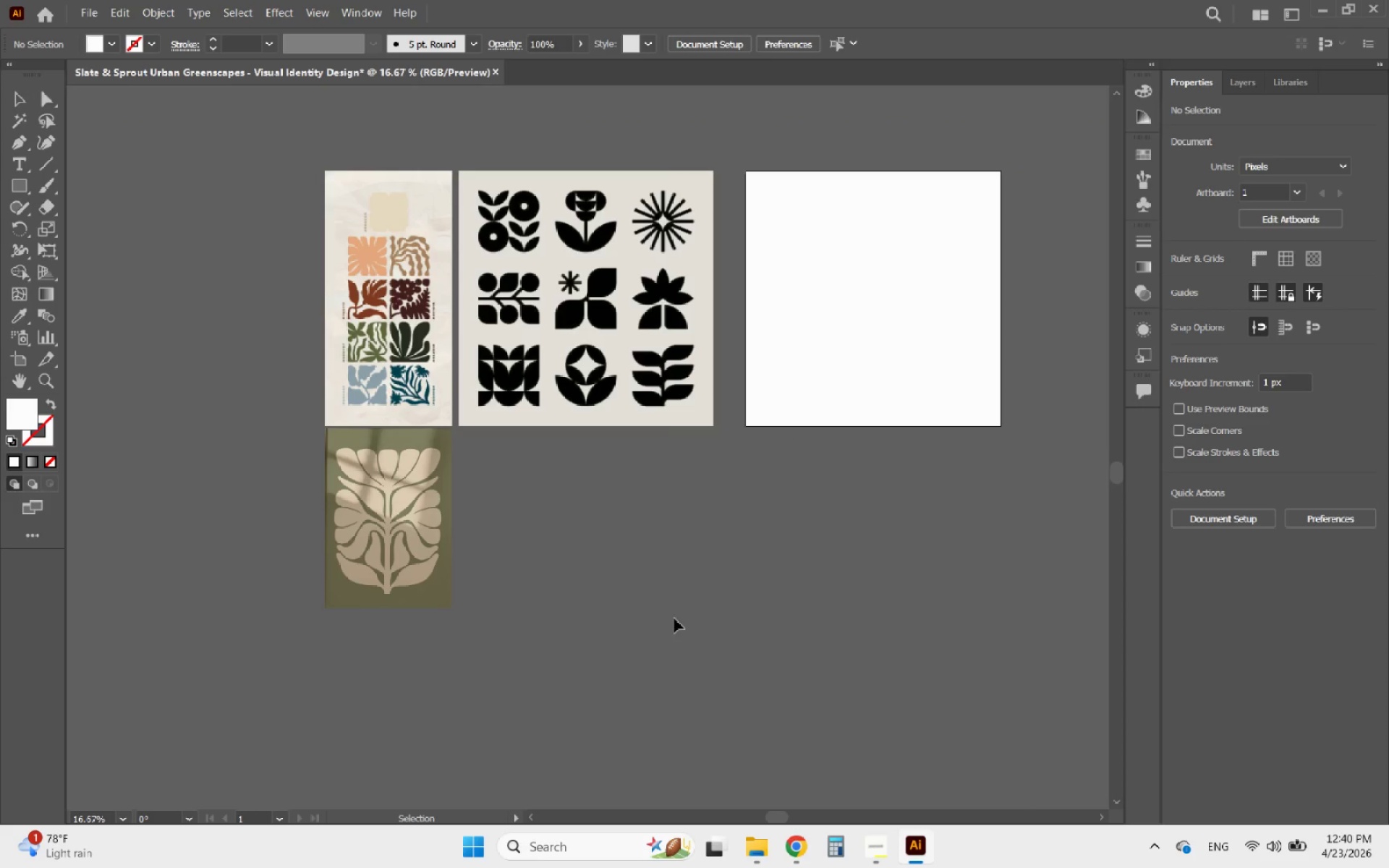 
key(Control+V)
 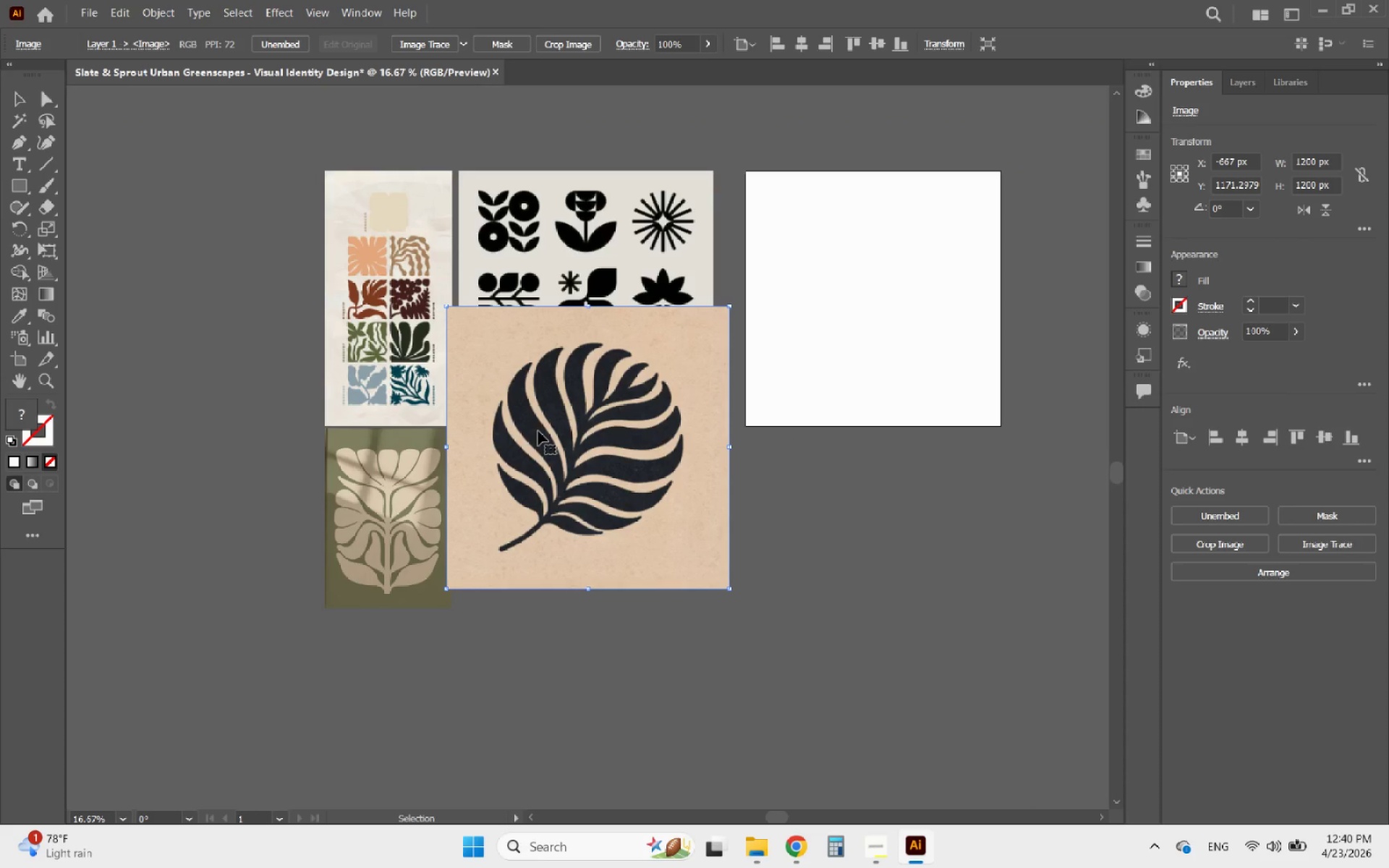 
left_click_drag(start_coordinate=[548, 456], to_coordinate=[561, 581])
 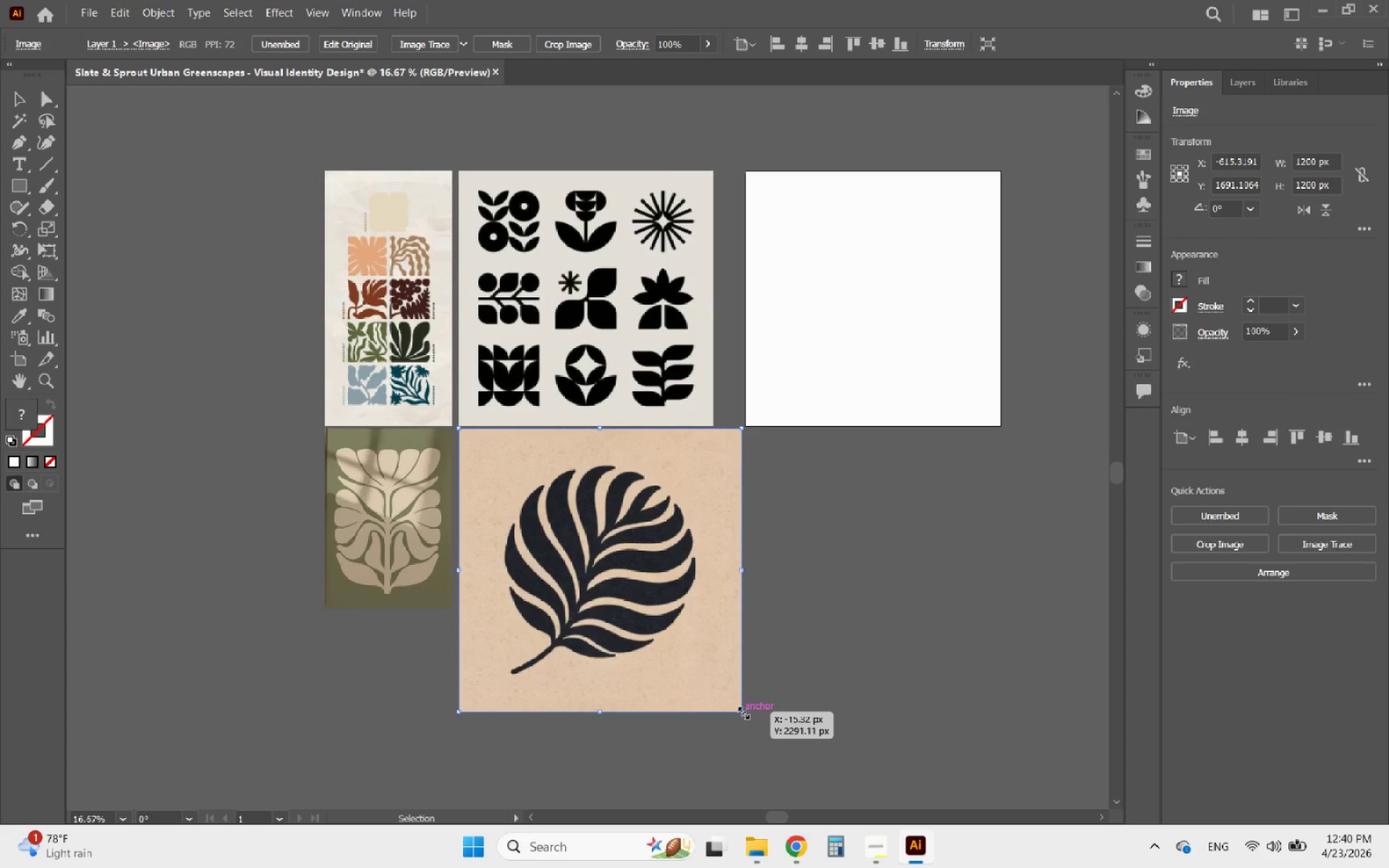 
hold_key(key=ShiftLeft, duration=3.22)
left_click_drag(start_coordinate=[742, 711], to_coordinate=[723, 684])
 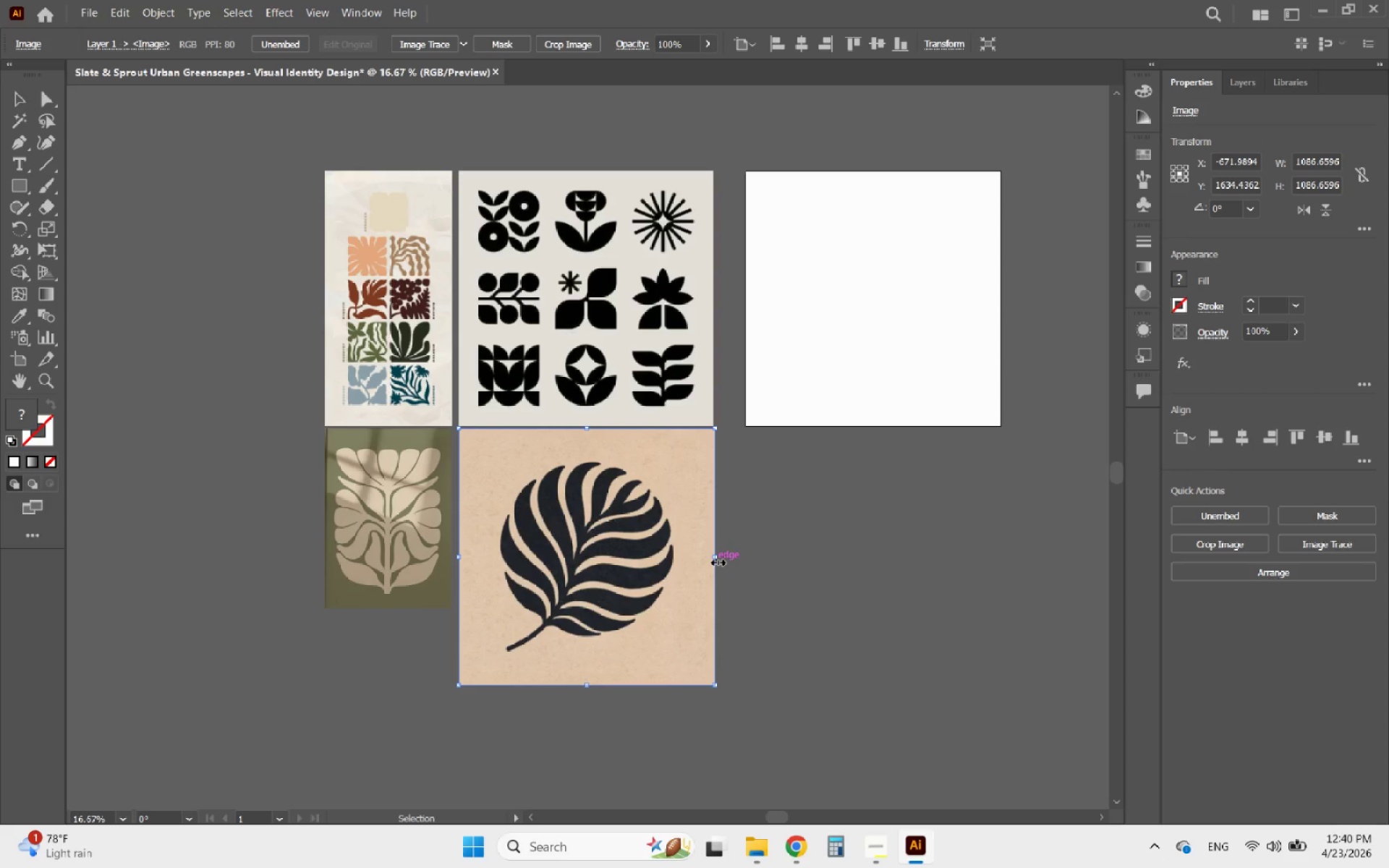 
left_click_drag(start_coordinate=[716, 558], to_coordinate=[713, 554])
 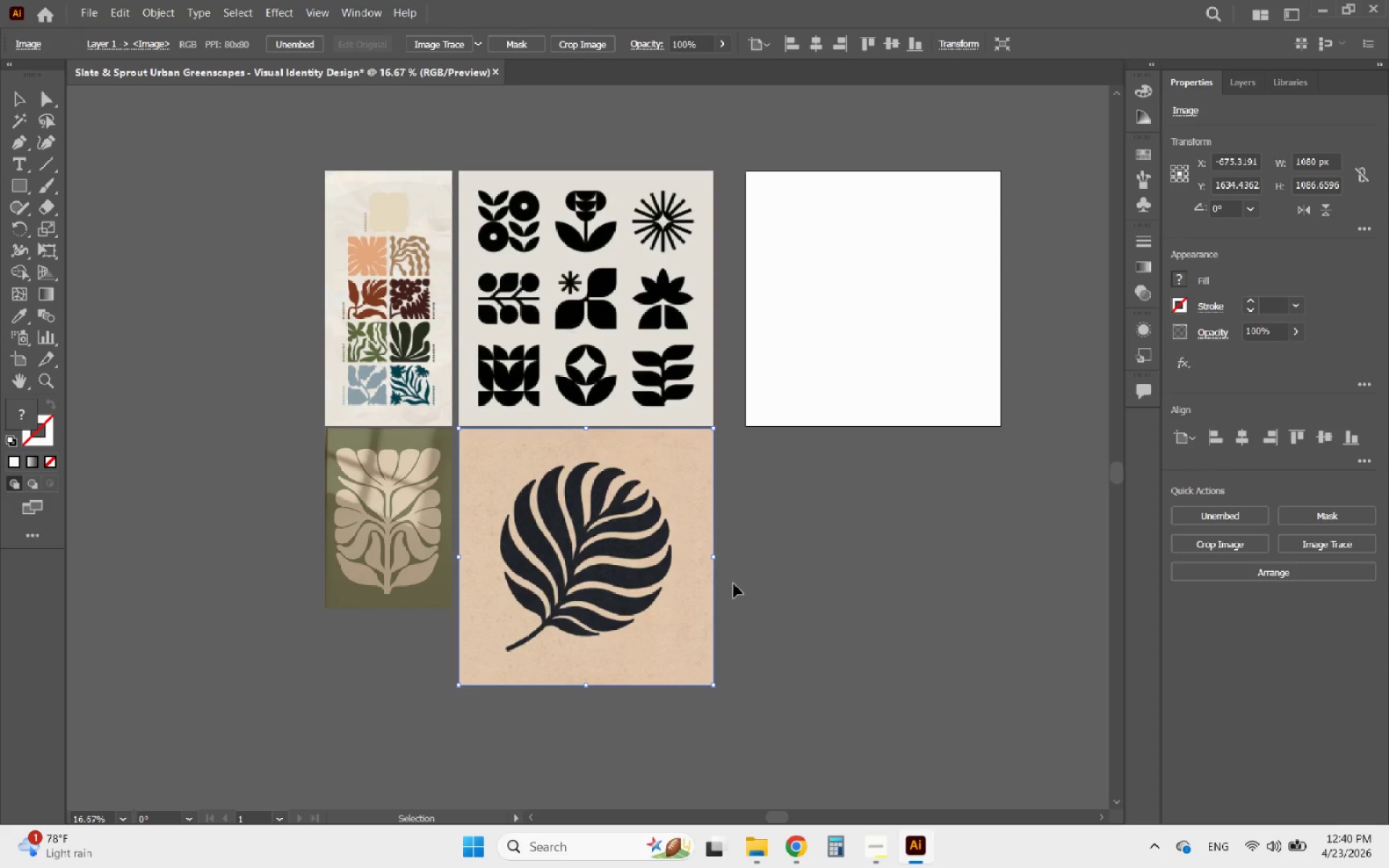 
left_click([734, 584])
 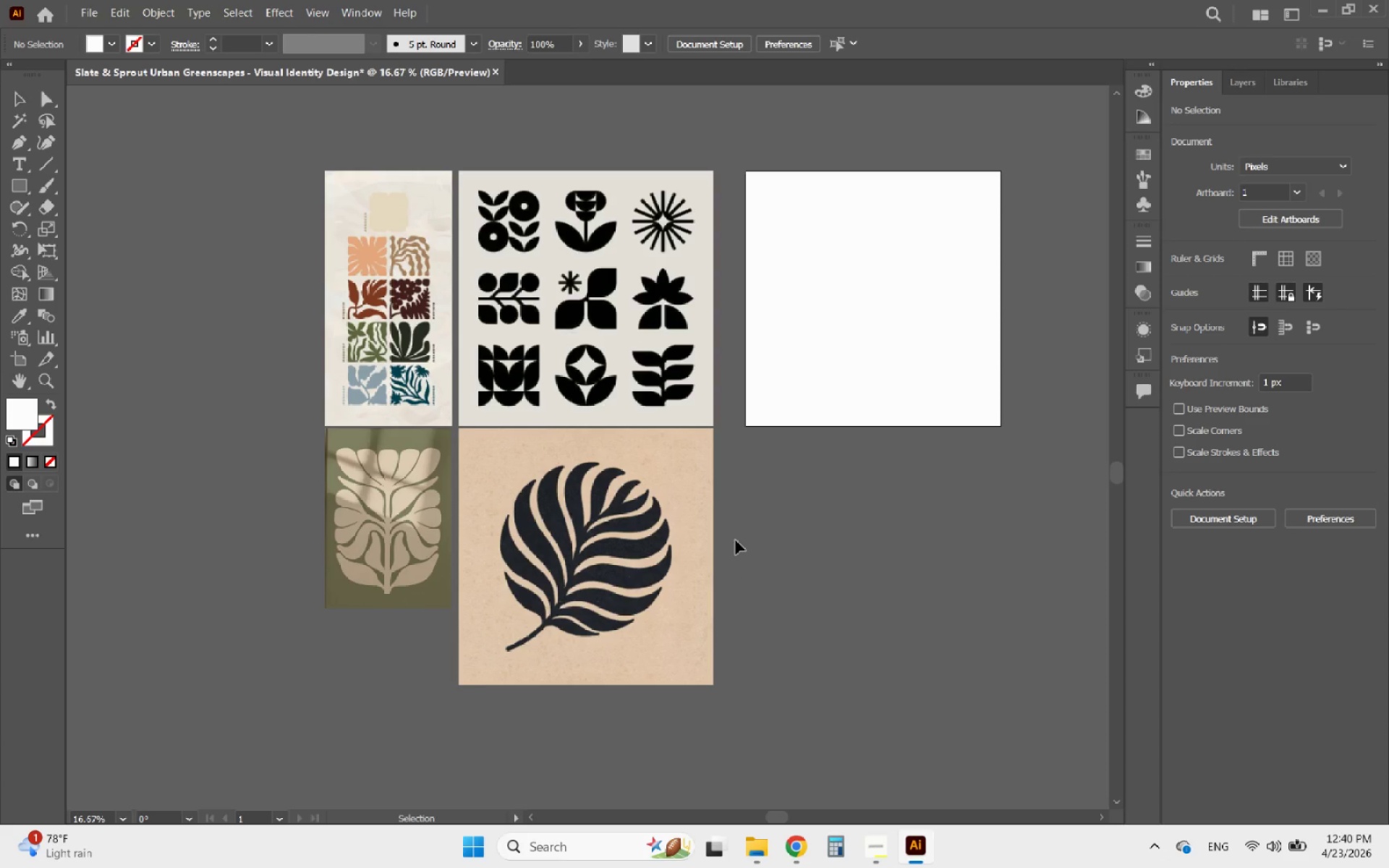 
hold_key(key=AltLeft, duration=0.47)
 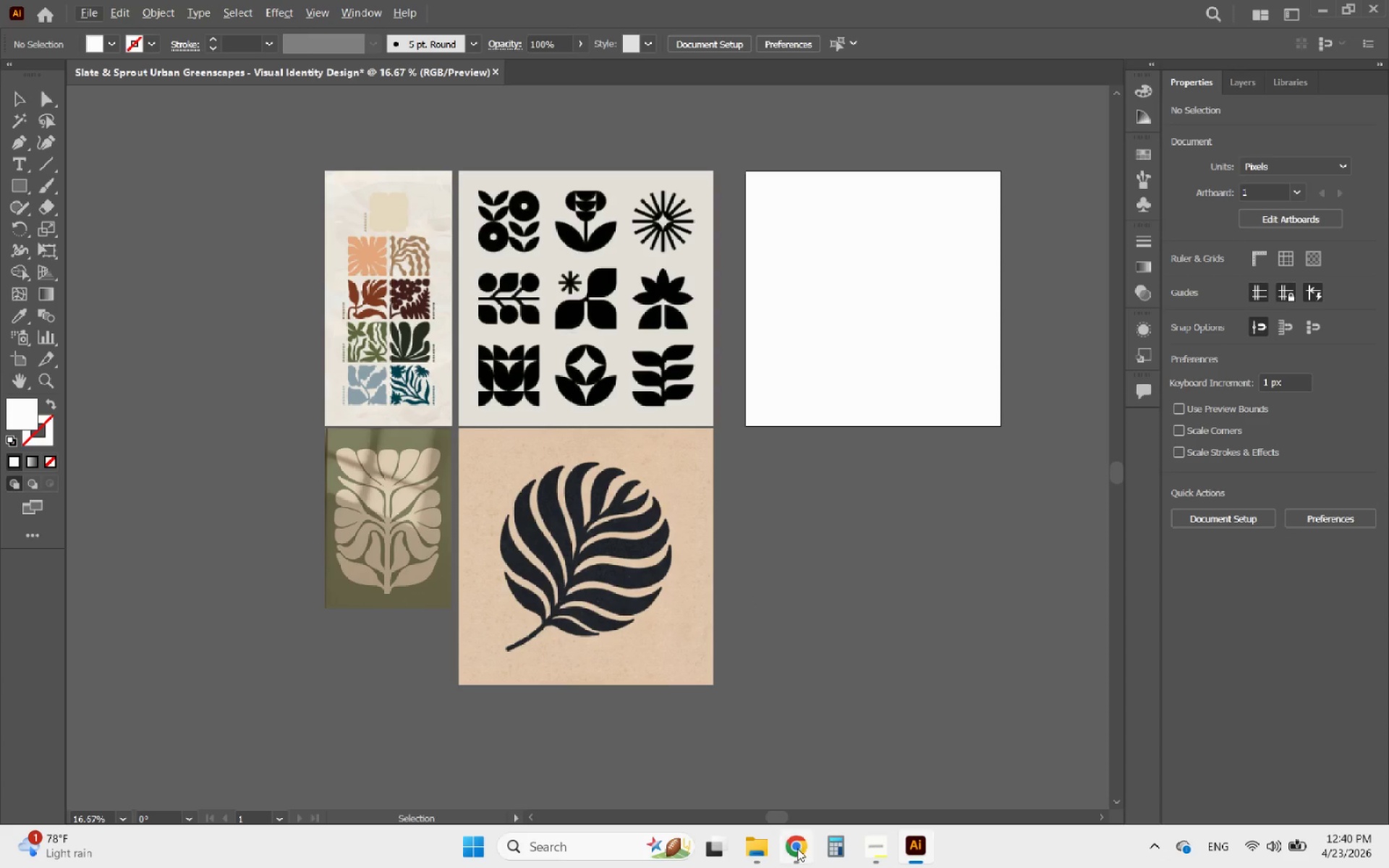 
left_click([797, 848])
 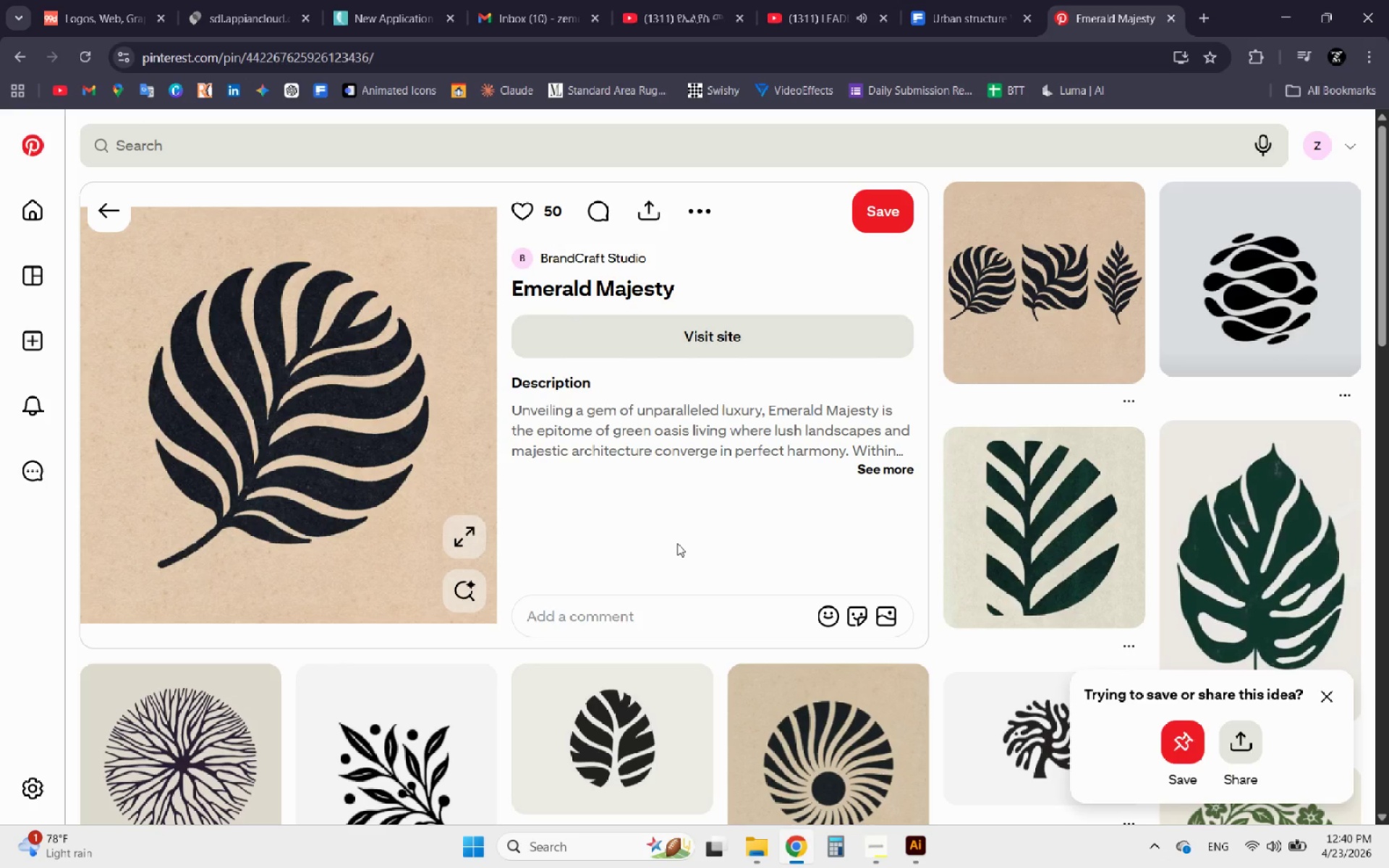 
scroll: coordinate [677, 556], scroll_direction: down, amount: 1.0
 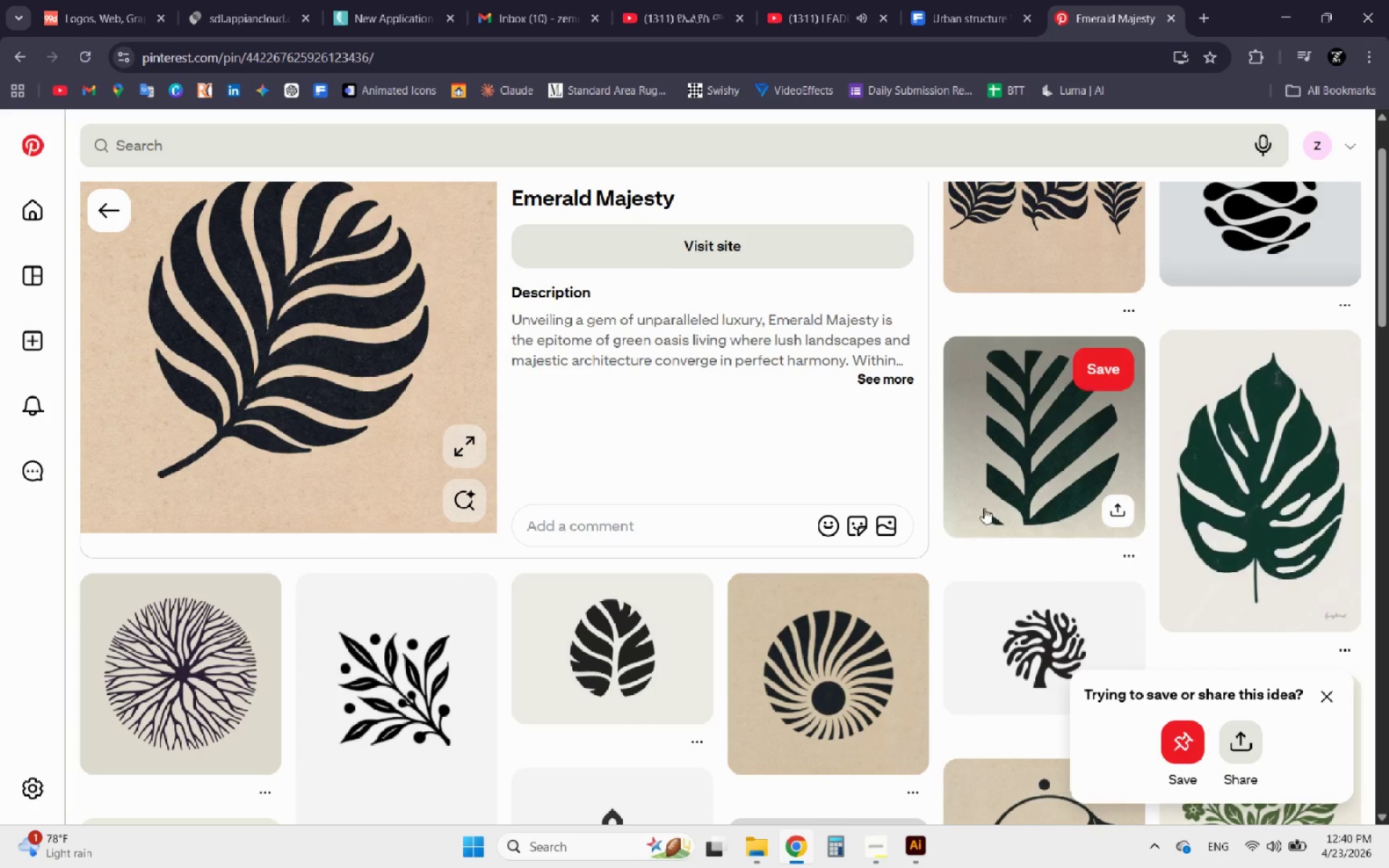 
left_click([1002, 497])
 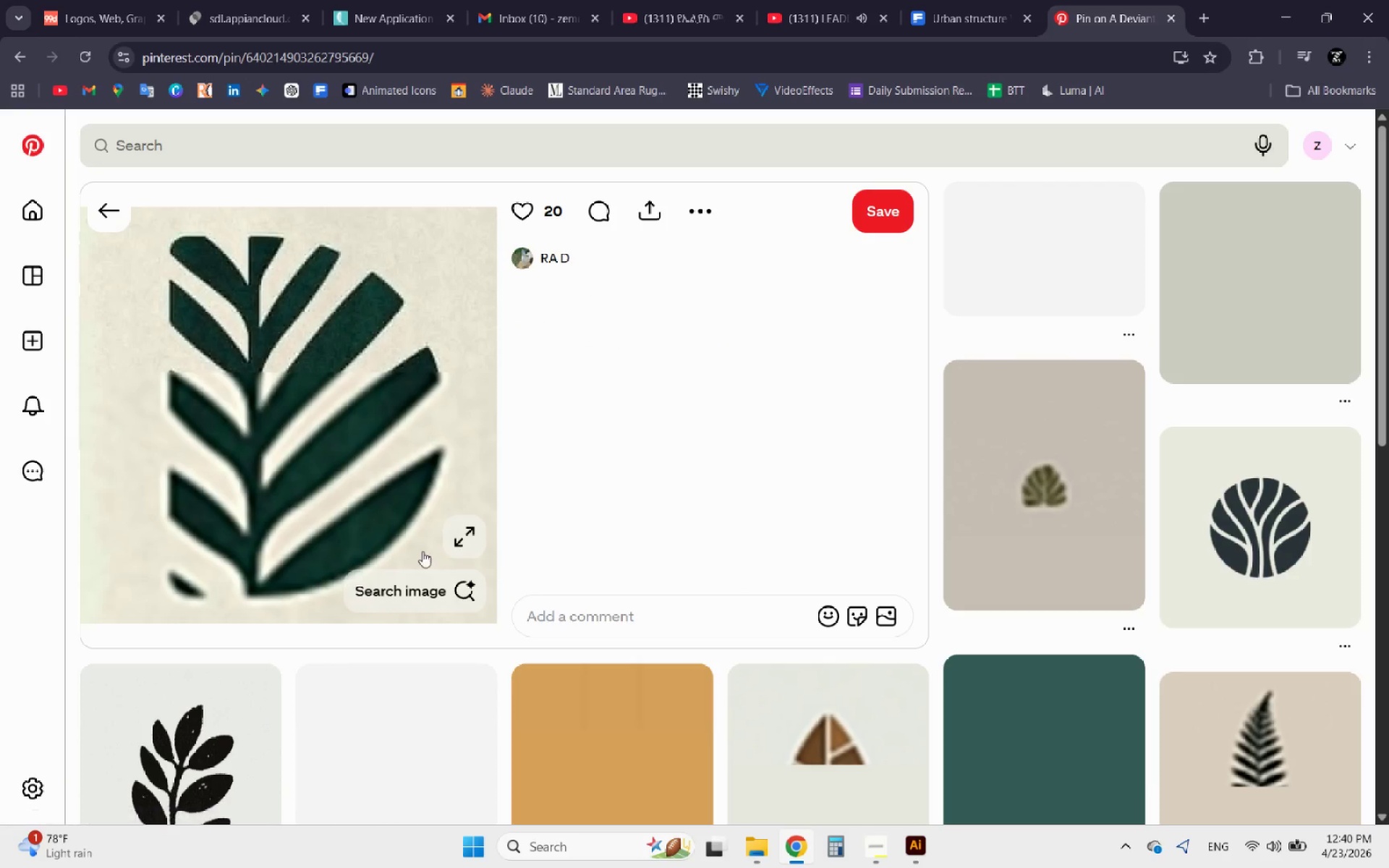 
right_click([326, 450])
 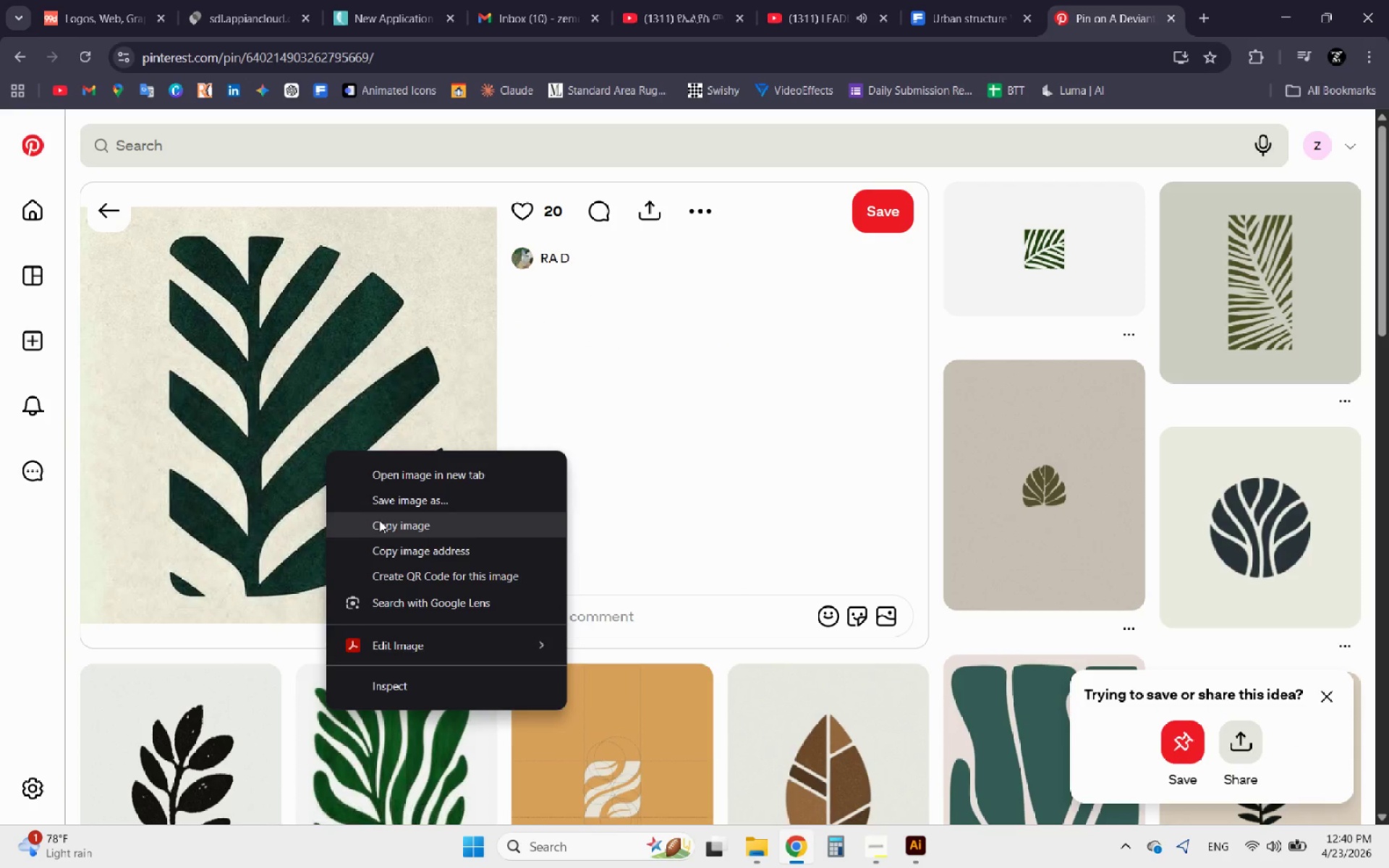 
left_click([380, 521])
 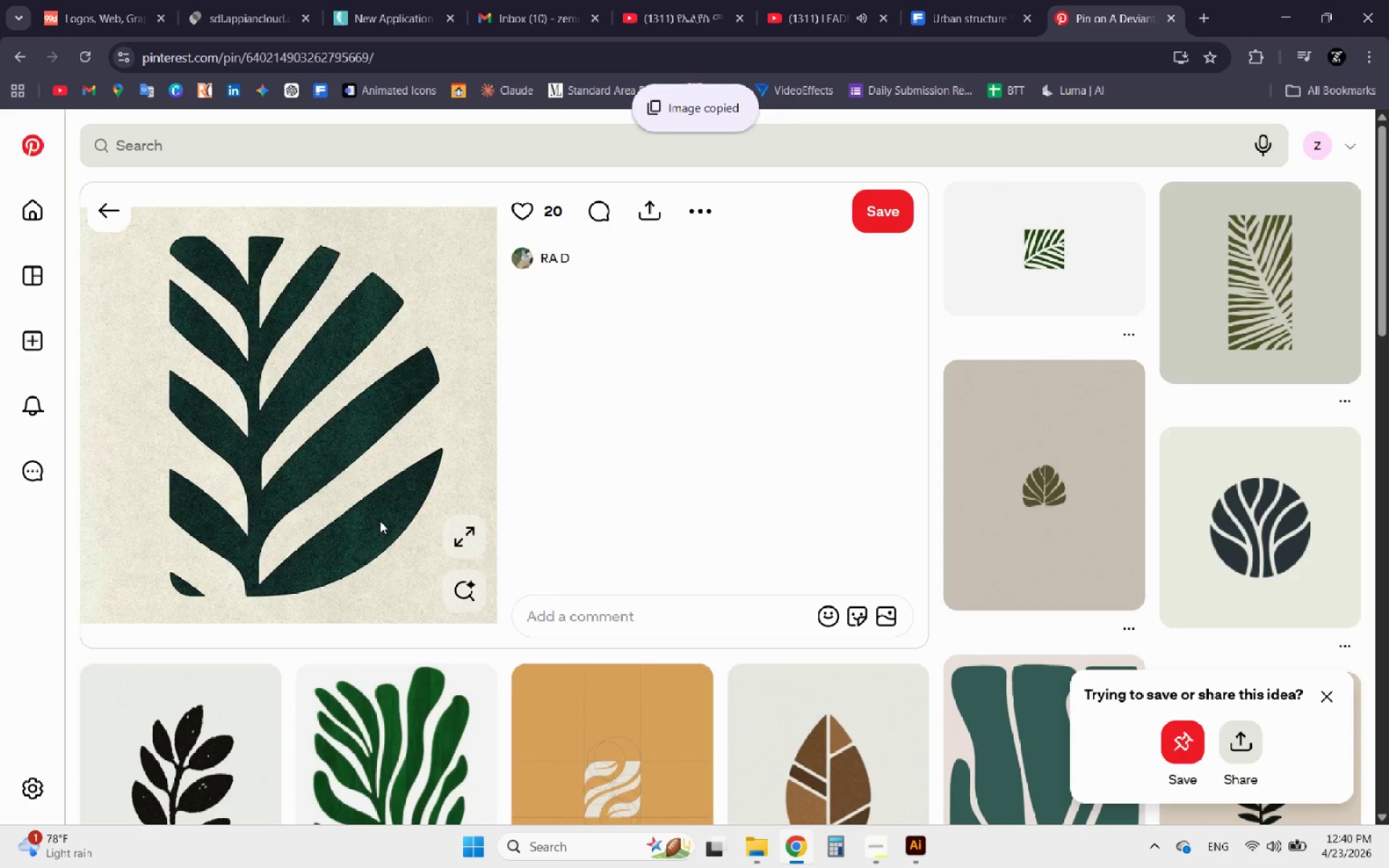 
scroll: coordinate [380, 521], scroll_direction: down, amount: 1.0
 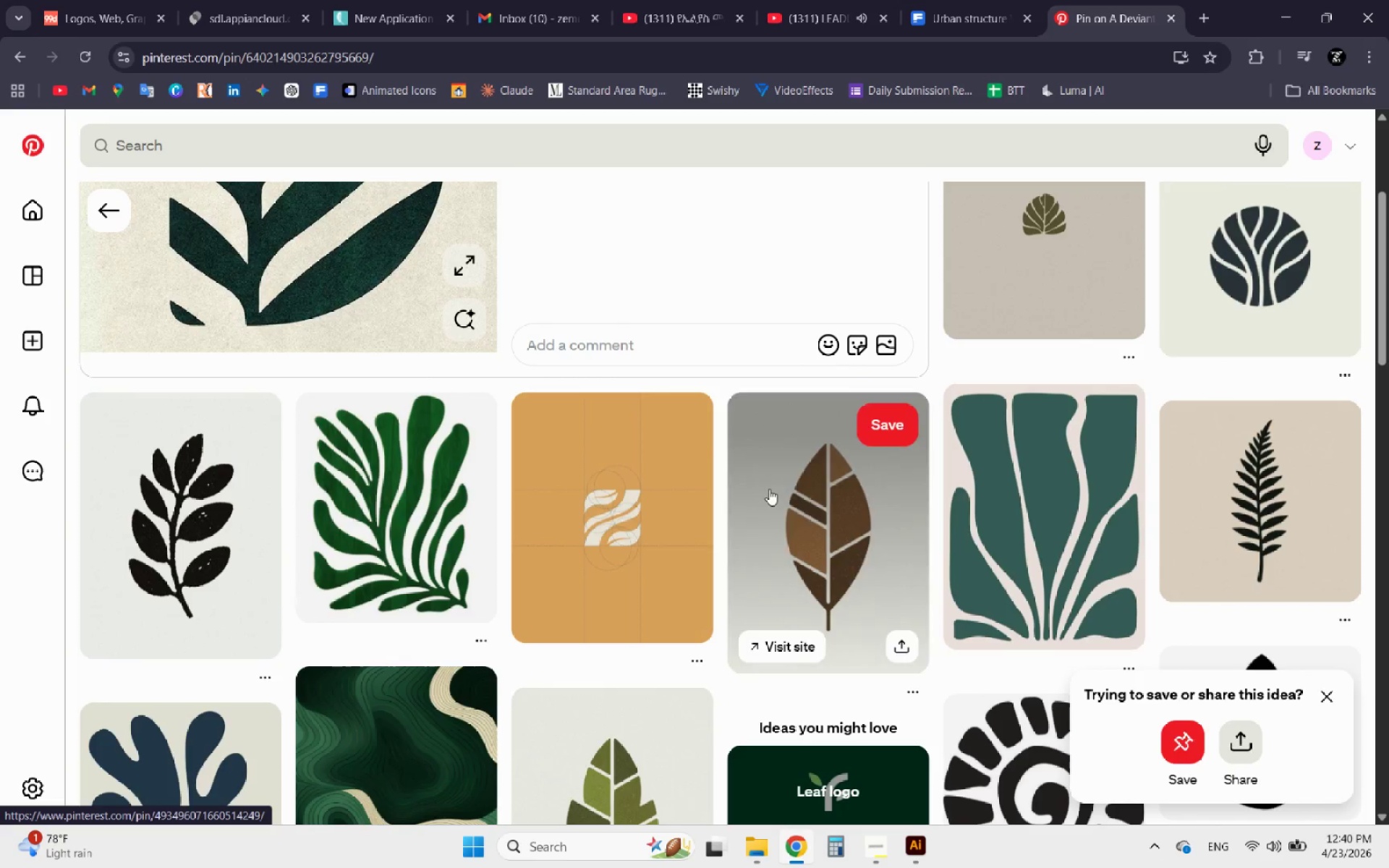 
left_click([1288, 12])
 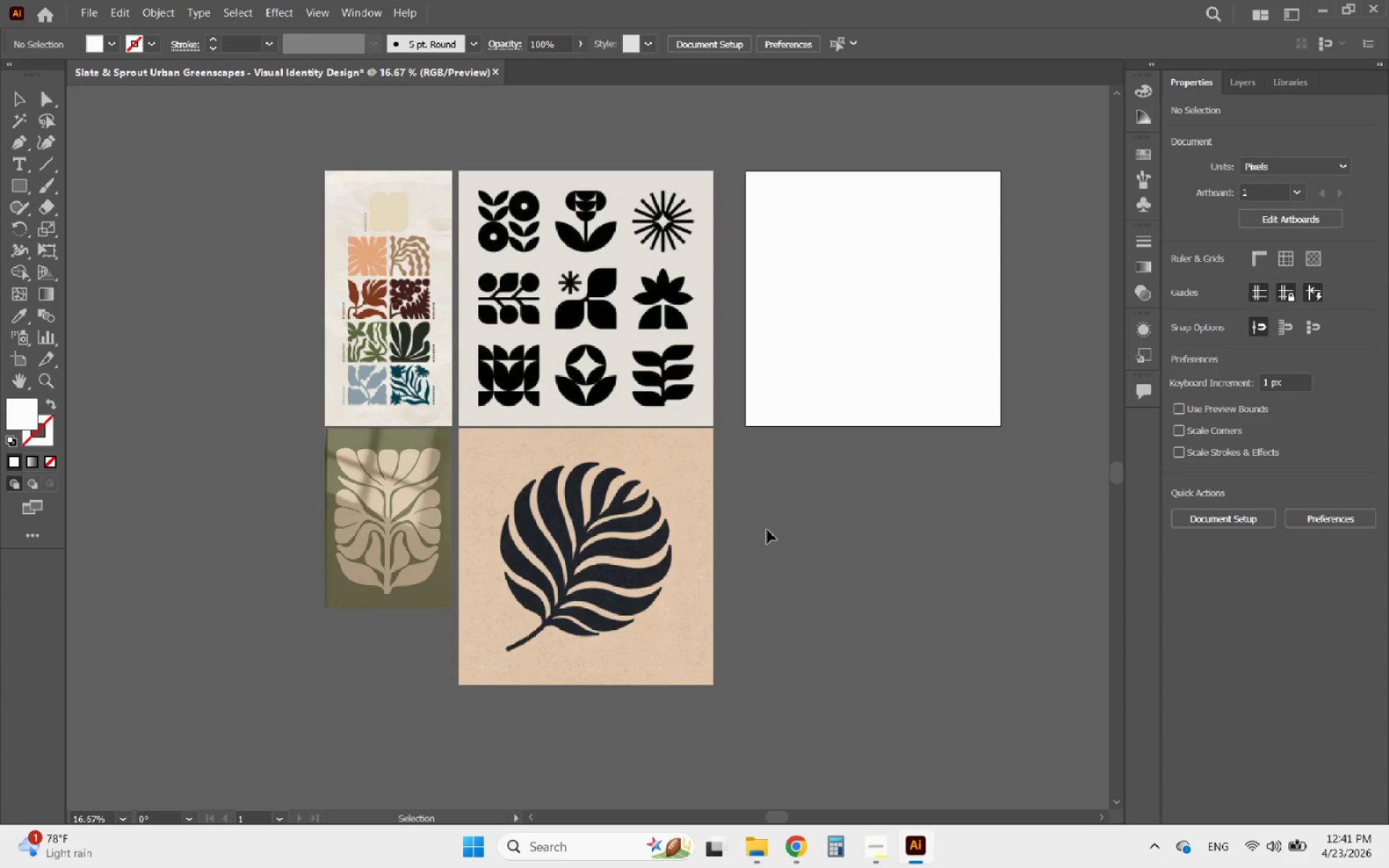 
wait(18.8)
 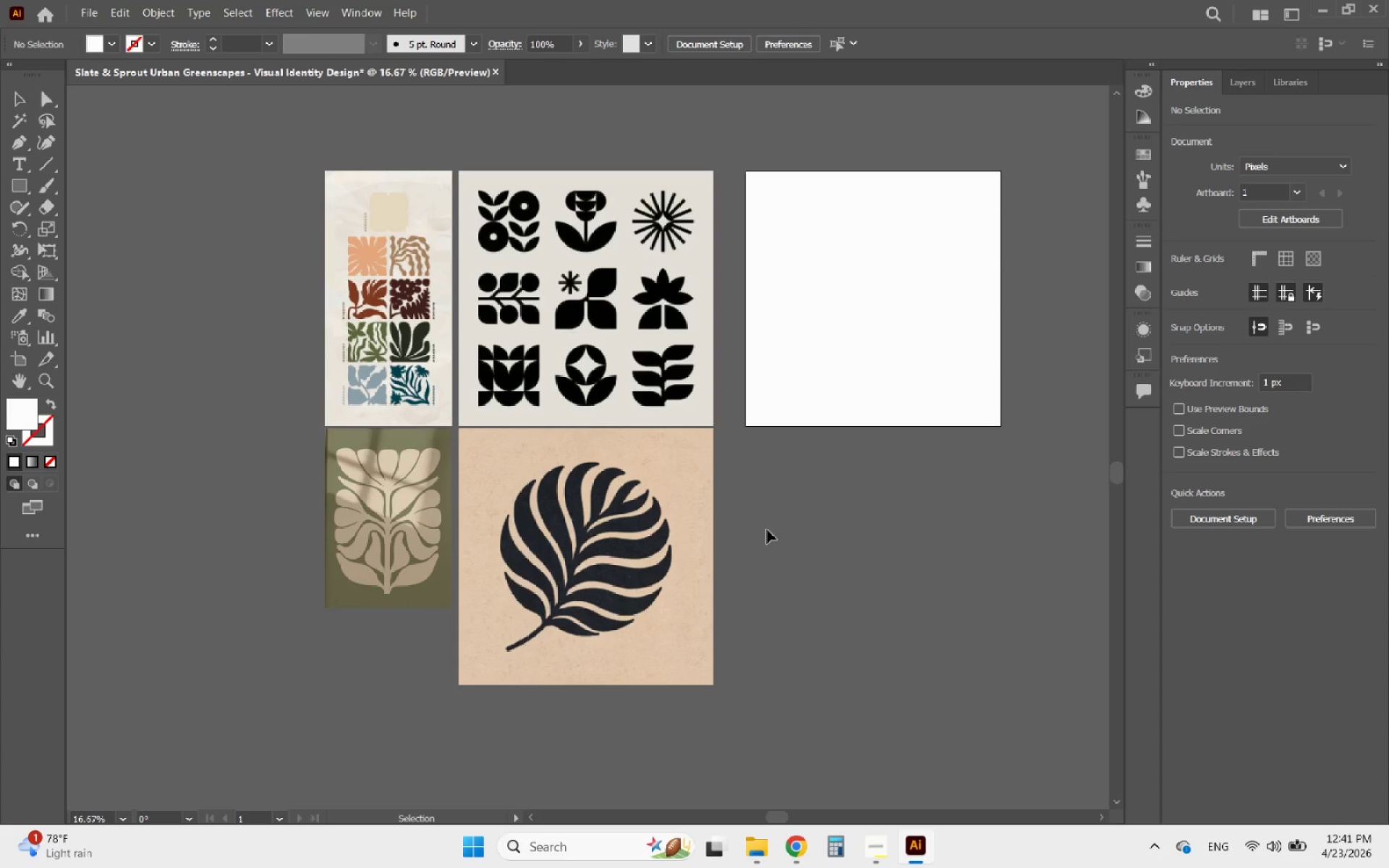 
key(Control+V)
 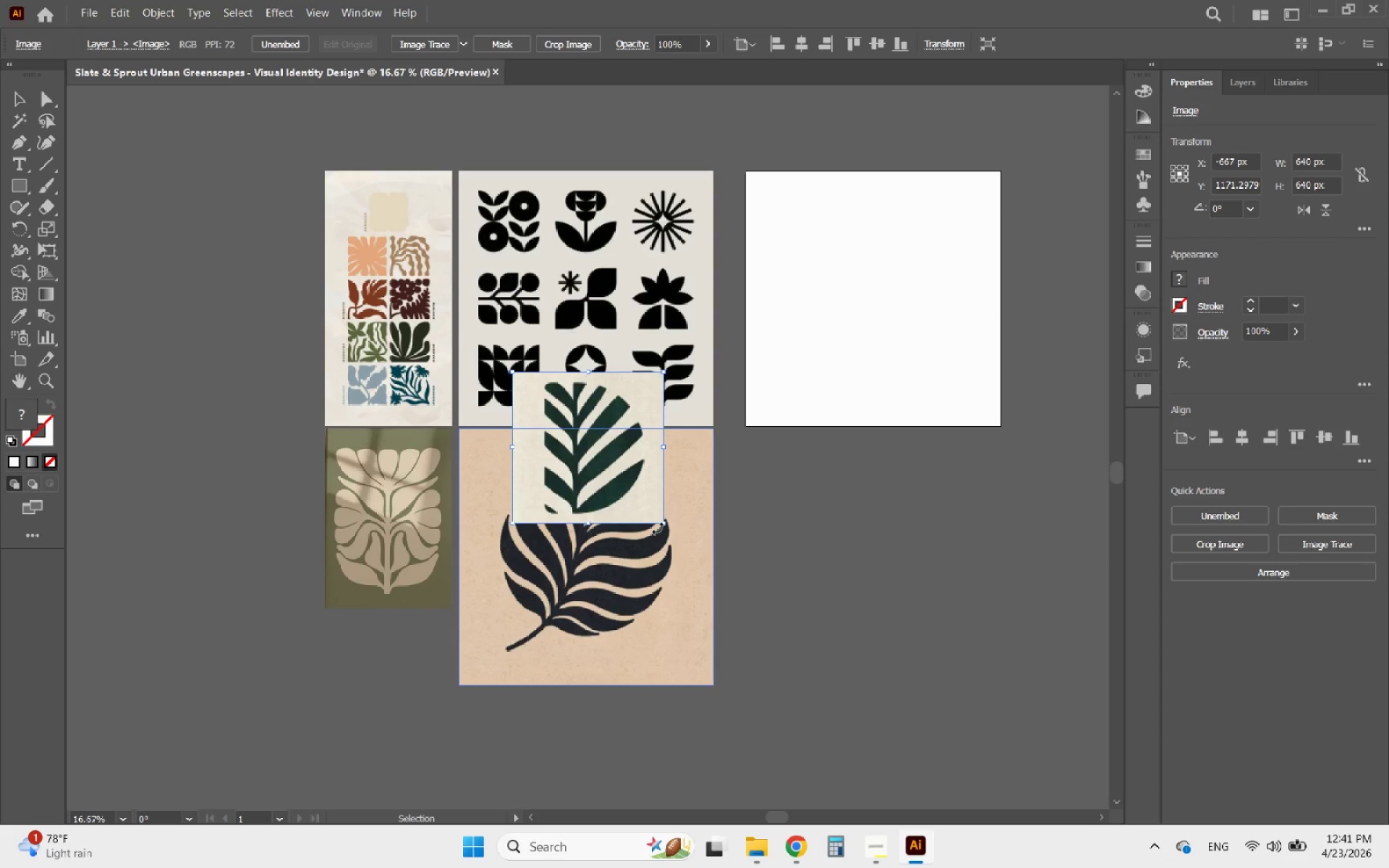 
hold_key(key=AltLeft, duration=1.05)
scroll: coordinate [600, 638], scroll_direction: down, amount: 1.0
 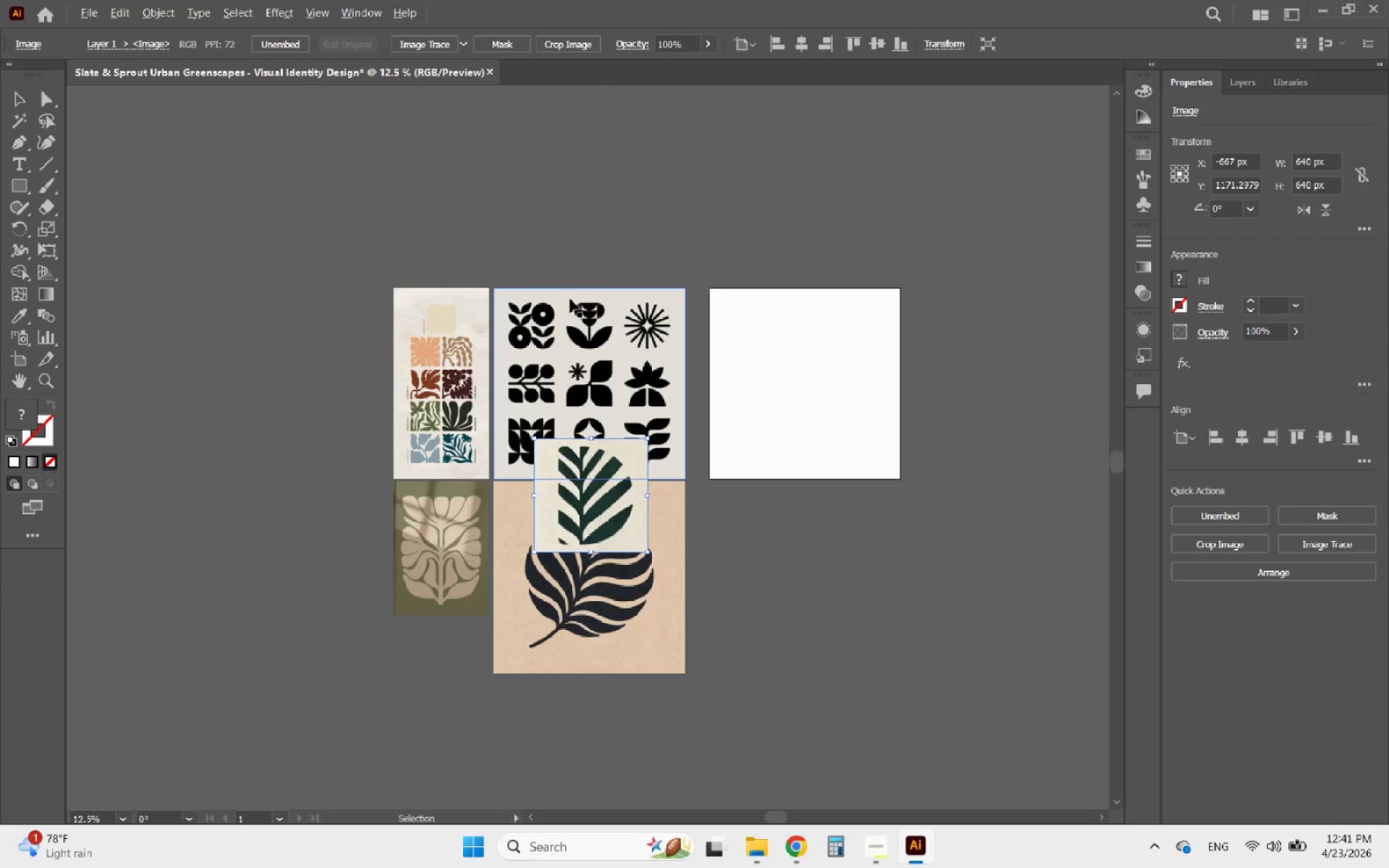 
scroll: coordinate [570, 283], scroll_direction: up, amount: 1.0
 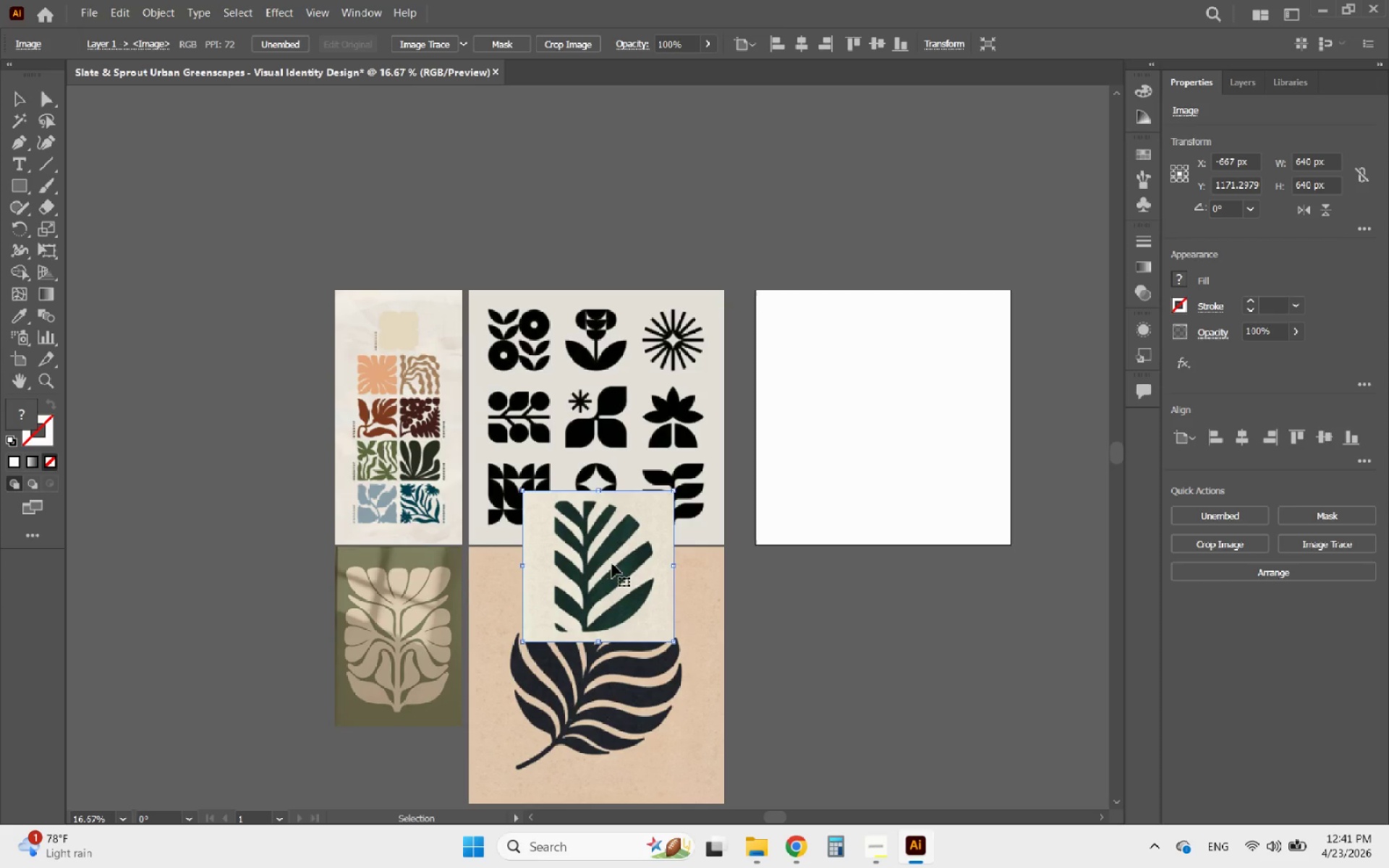 
left_click_drag(start_coordinate=[612, 587], to_coordinate=[557, 230])
 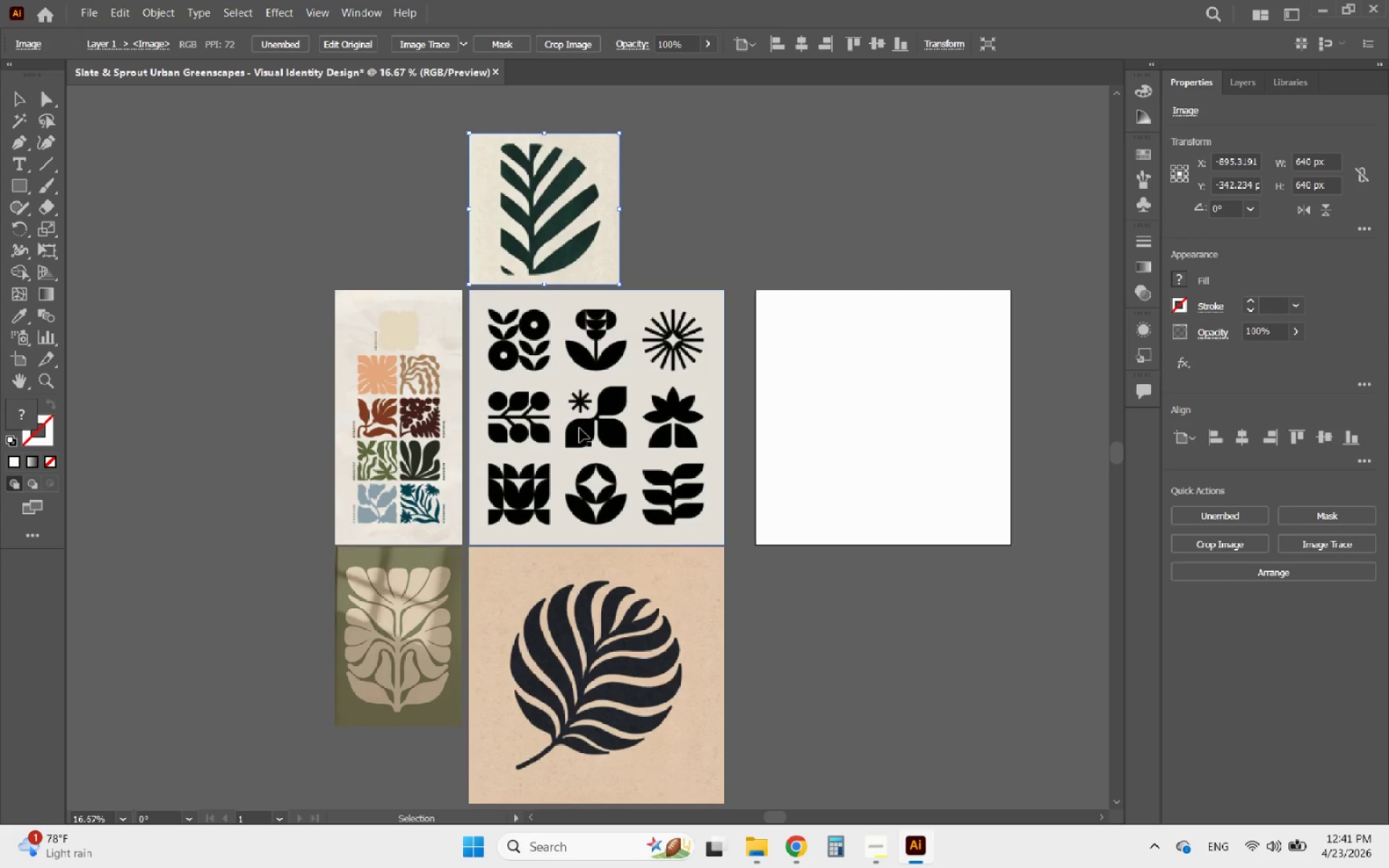 
hold_key(key=AltLeft, duration=0.53)
 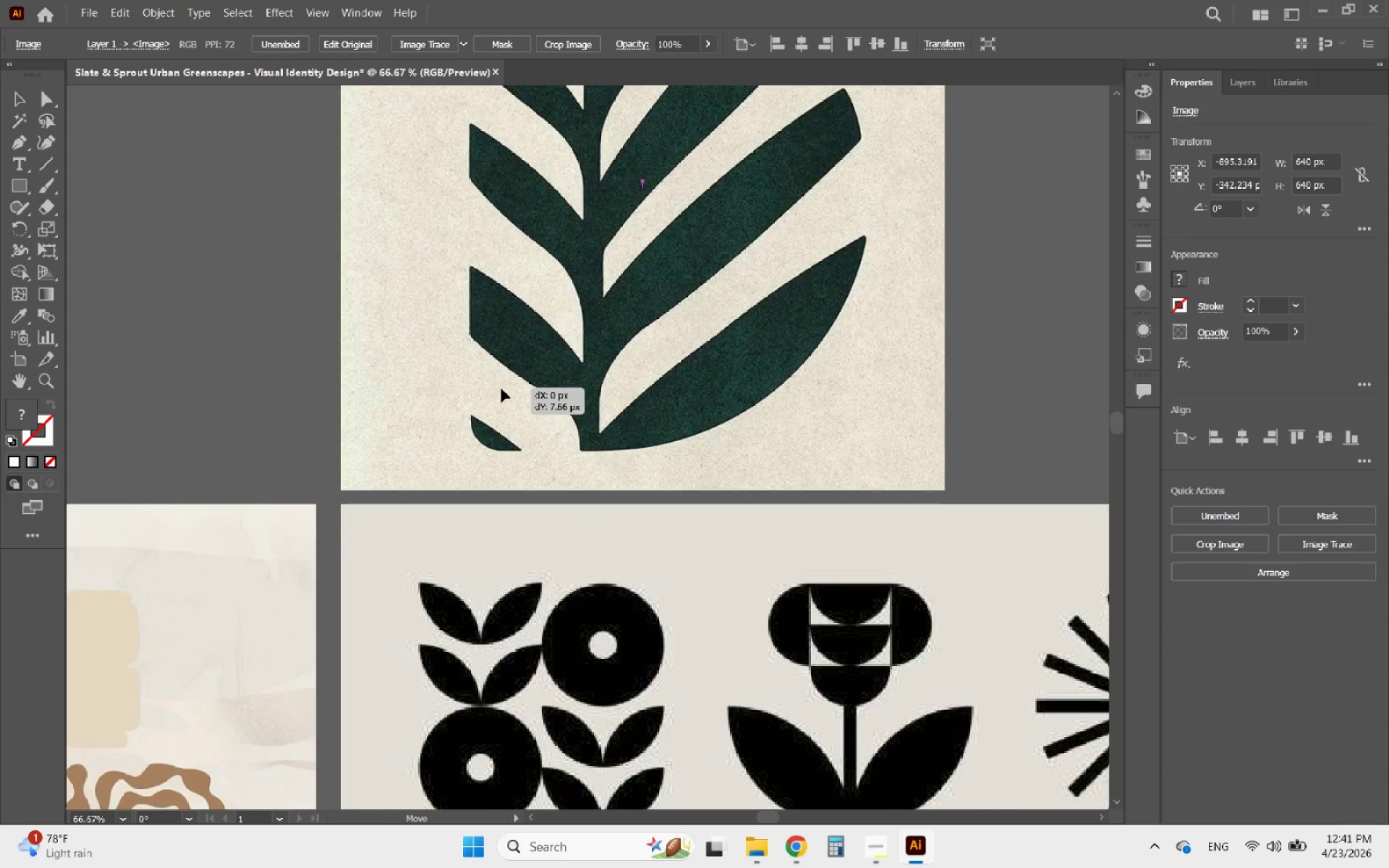 
scroll: coordinate [511, 334], scroll_direction: up, amount: 9.0
 